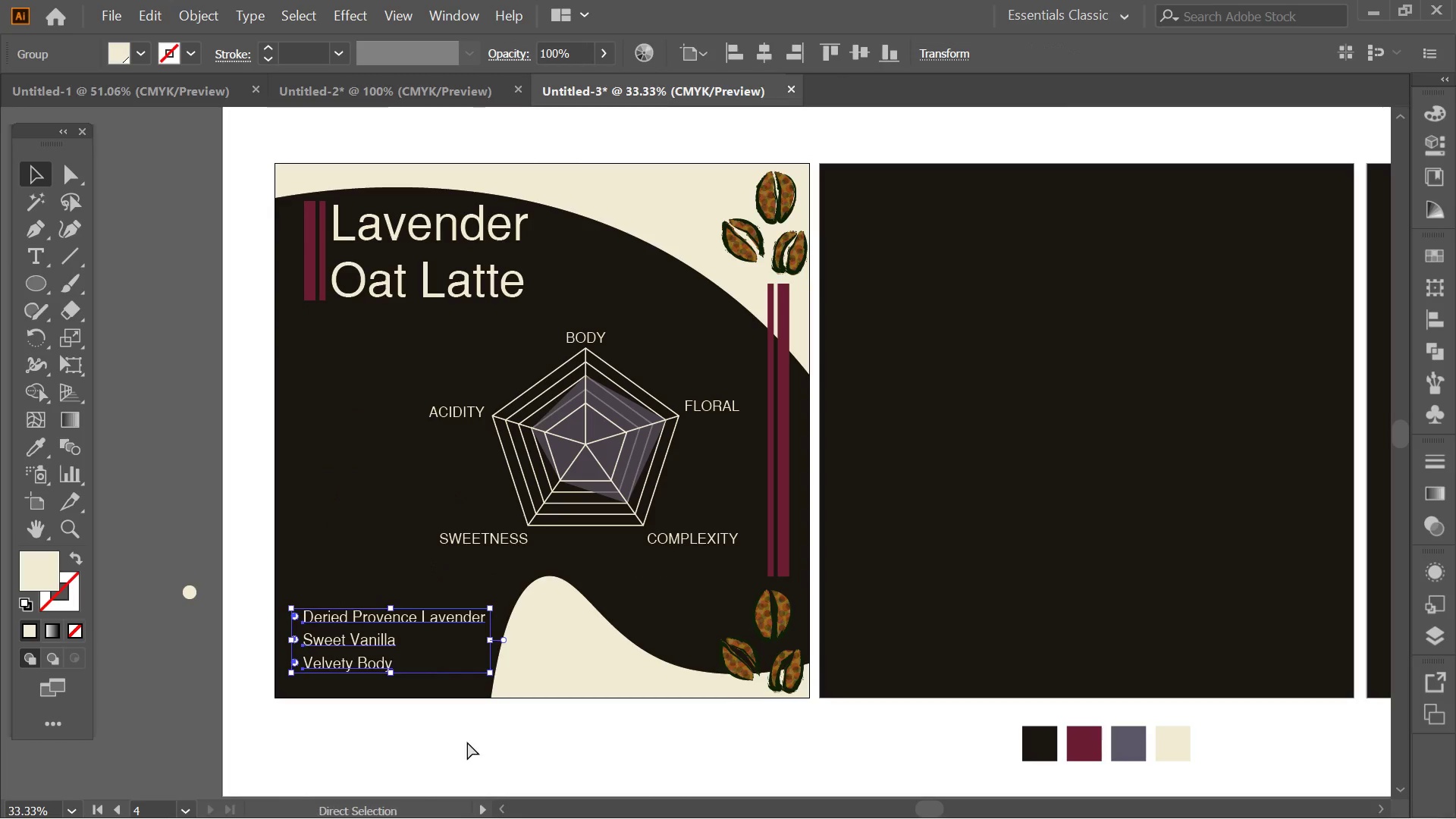 
key(Control+ControlLeft)
 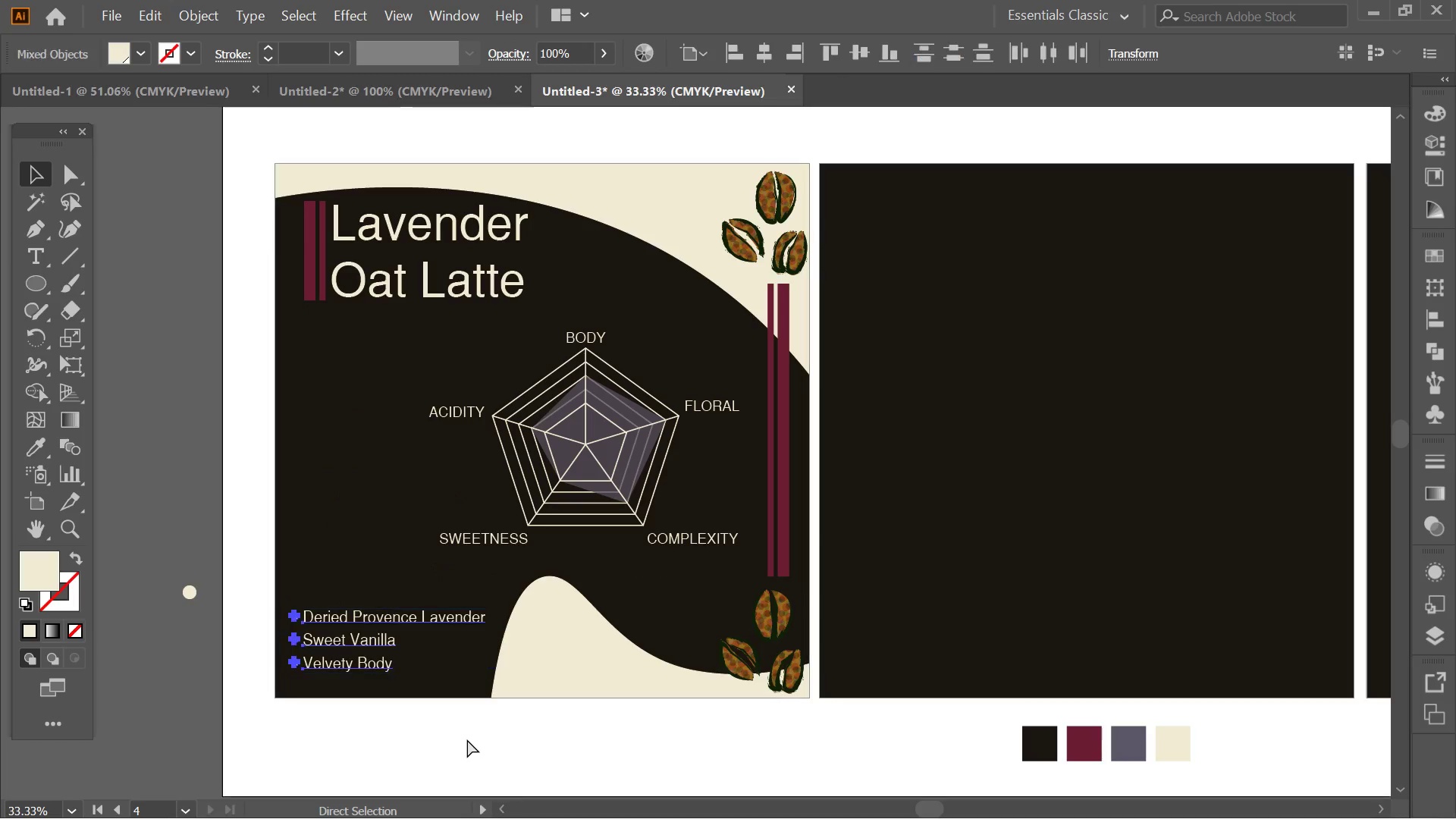 
key(Control+Z)
 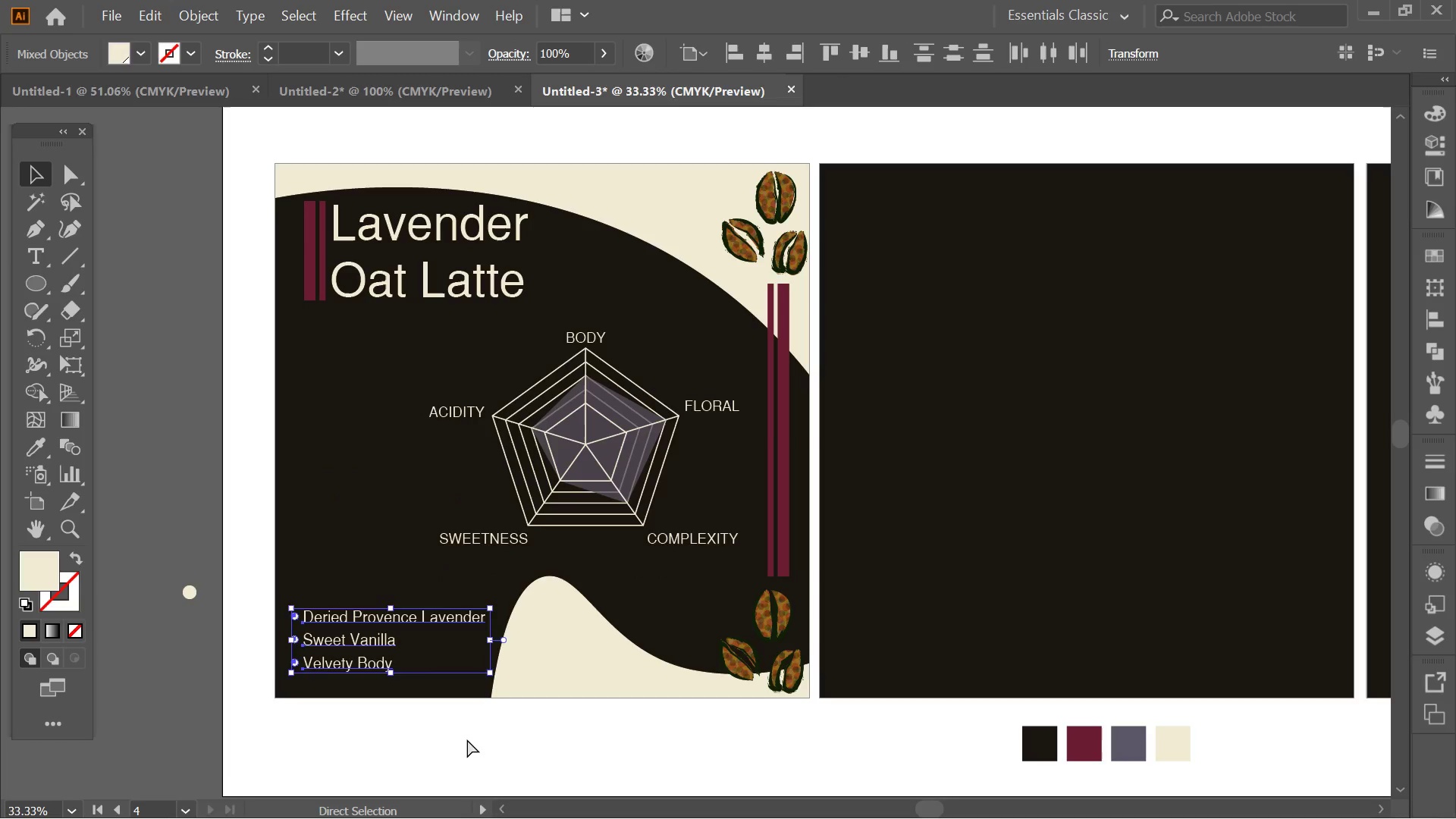 
key(Control+ControlLeft)
 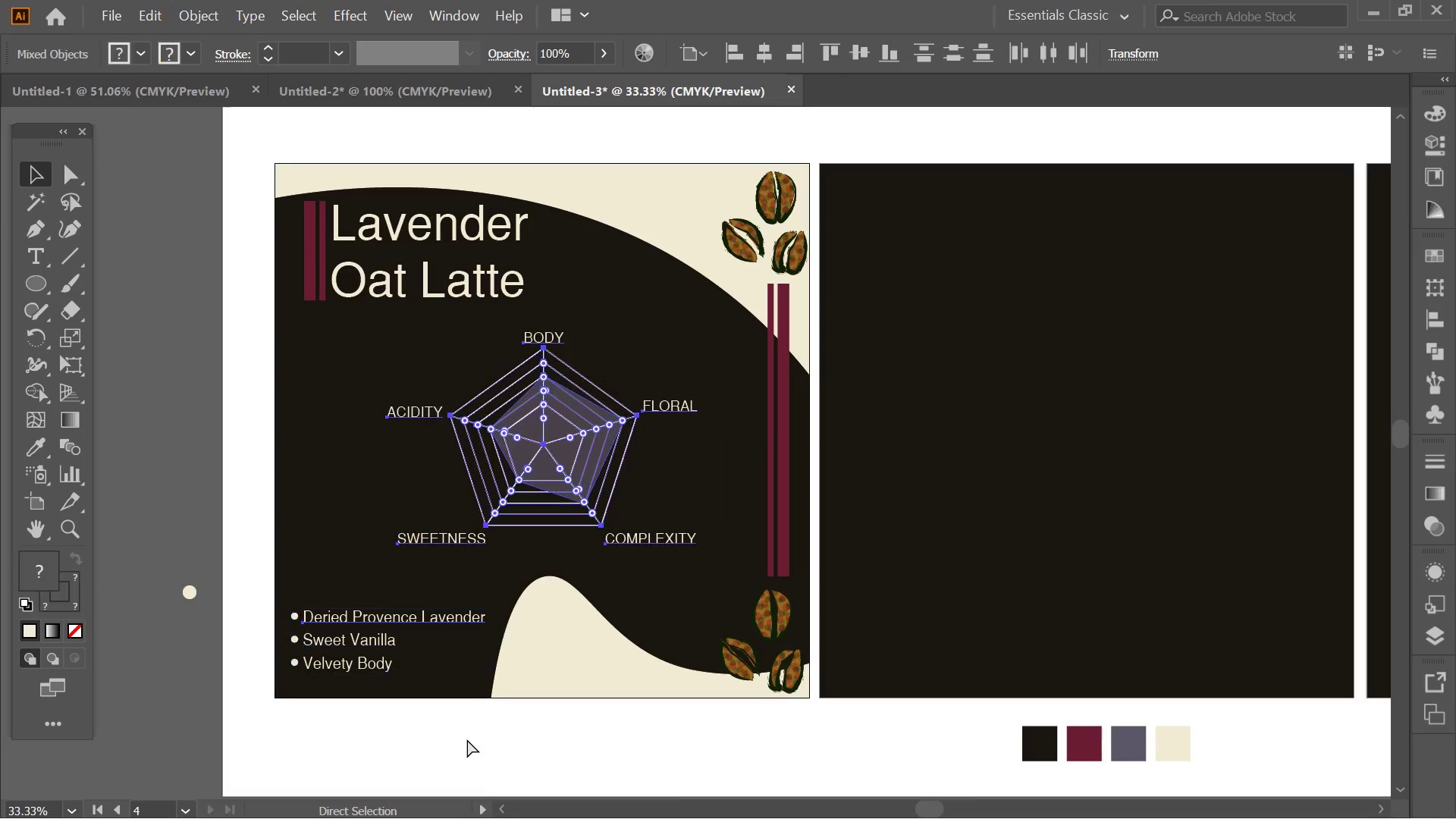 
key(Control+Z)
 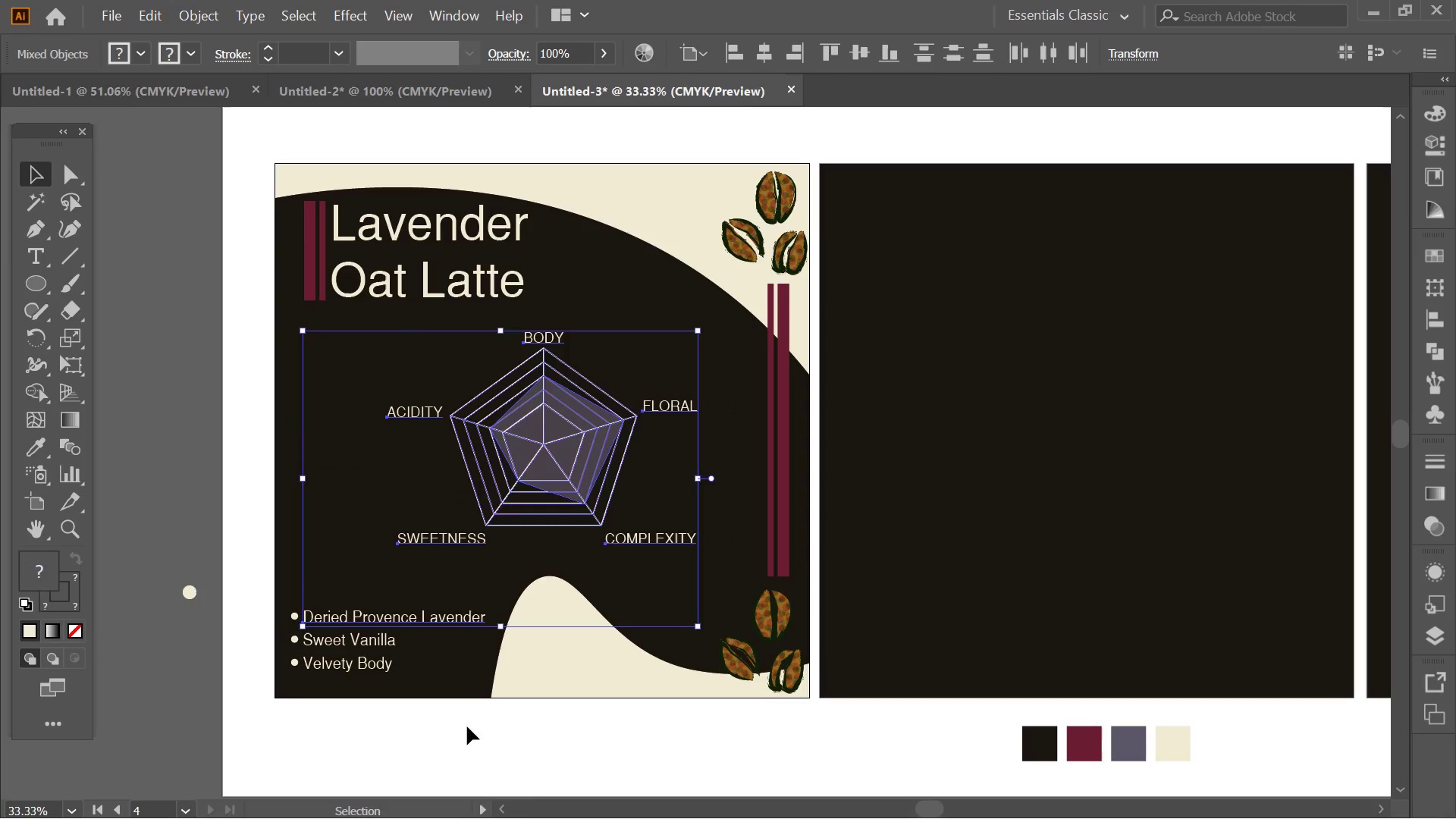 
key(Control+ControlLeft)
 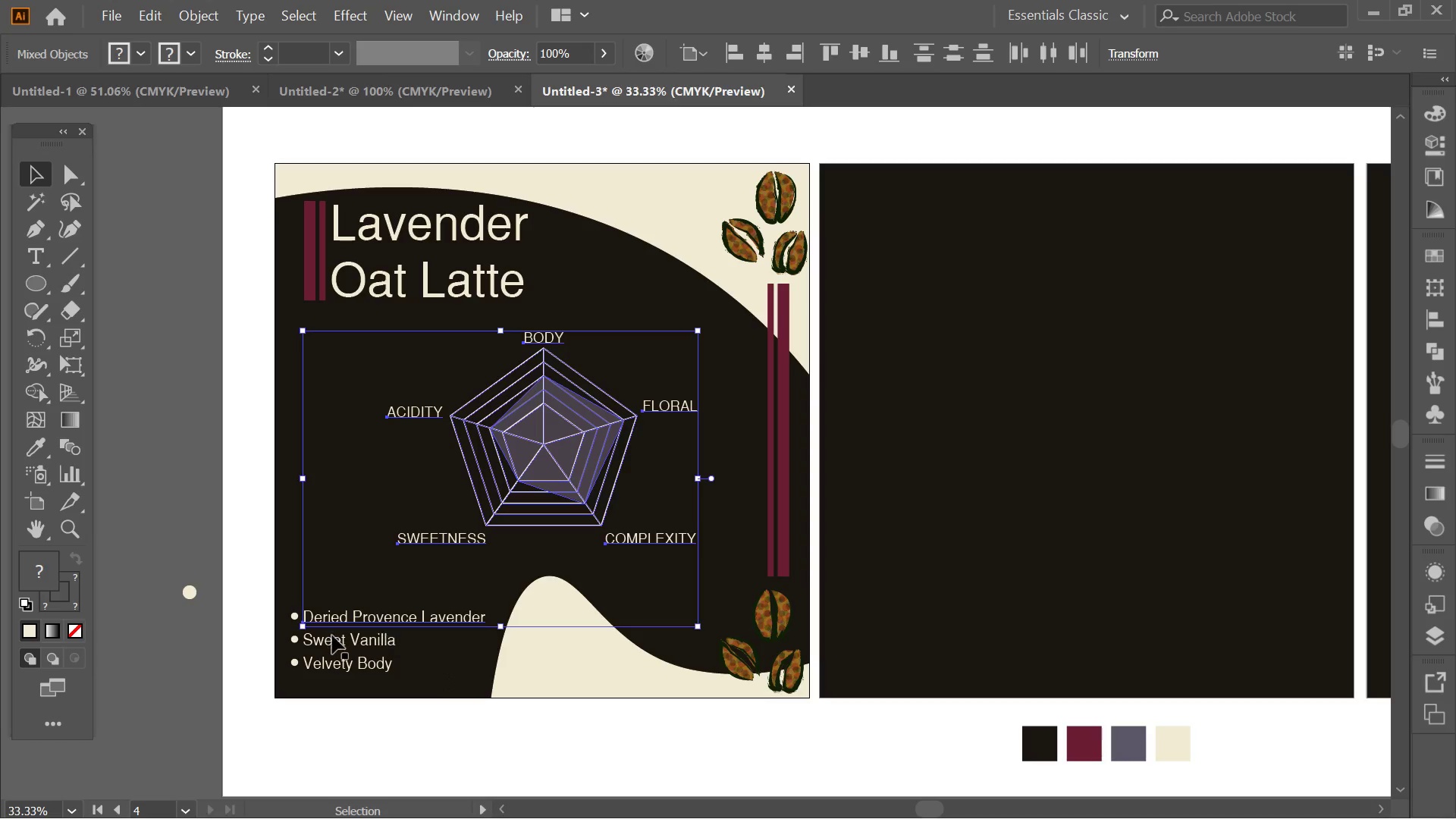 
left_click([340, 638])
 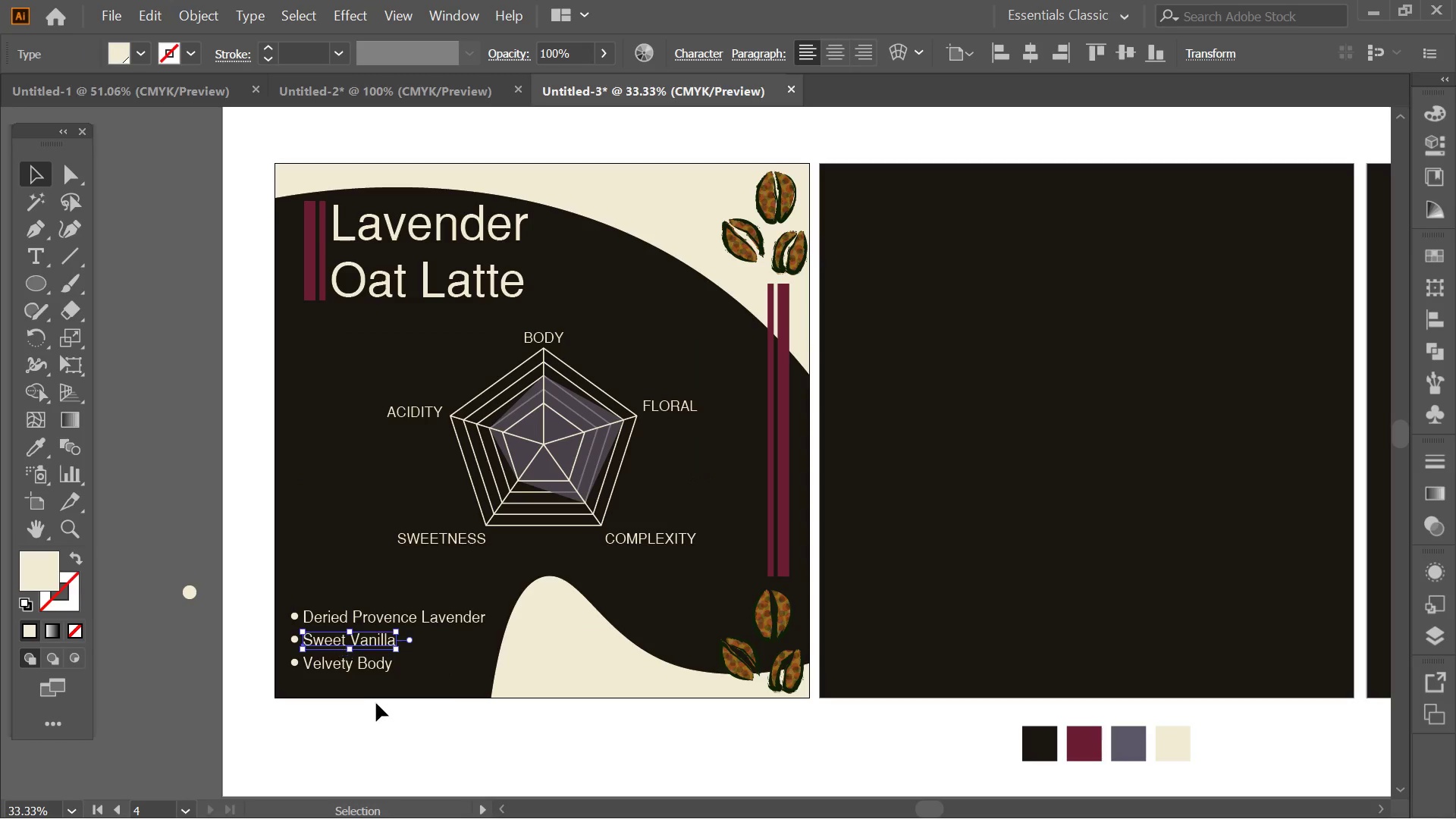 
left_click_drag(start_coordinate=[376, 703], to_coordinate=[279, 603])
 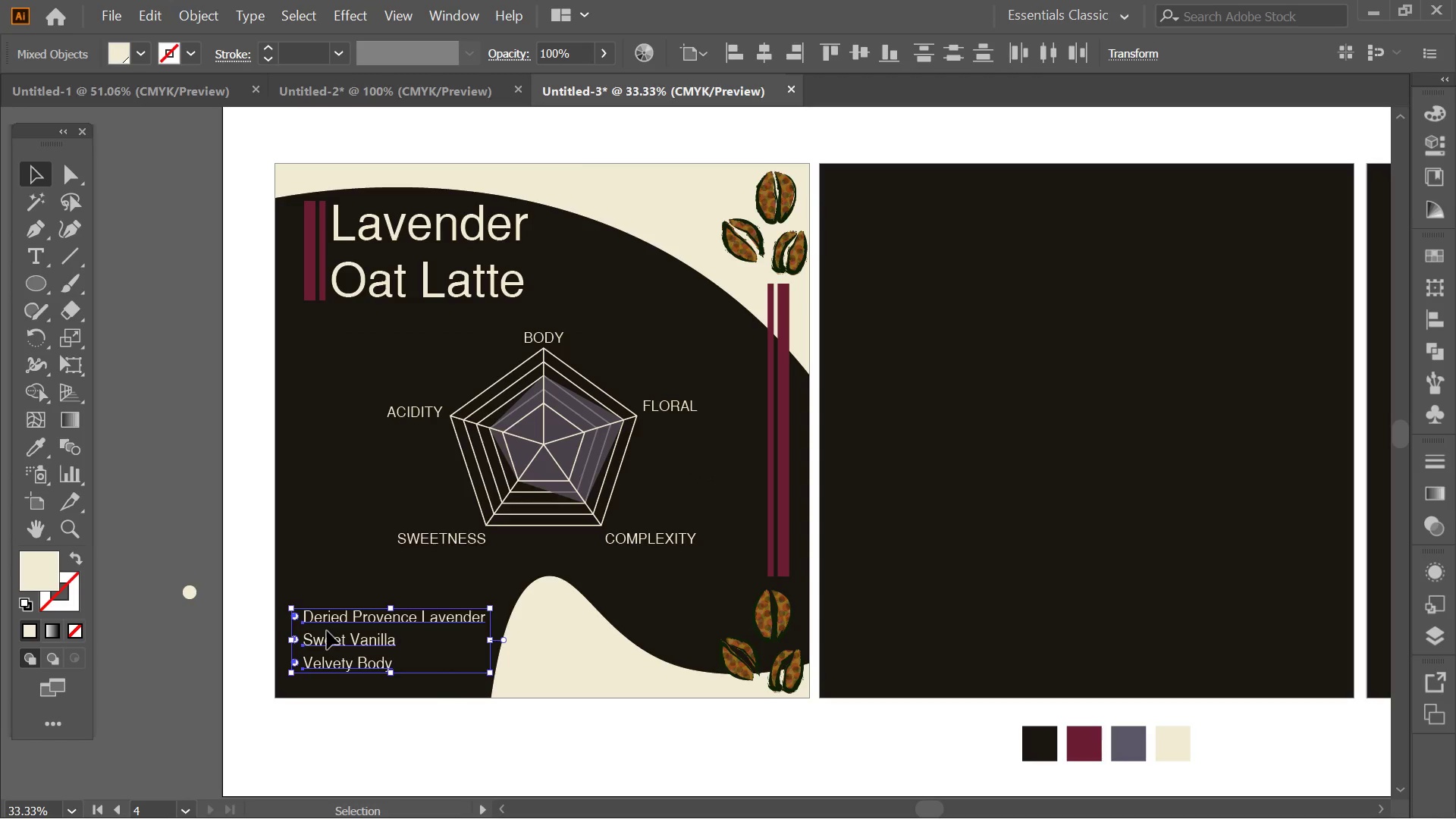 
right_click([327, 631])
 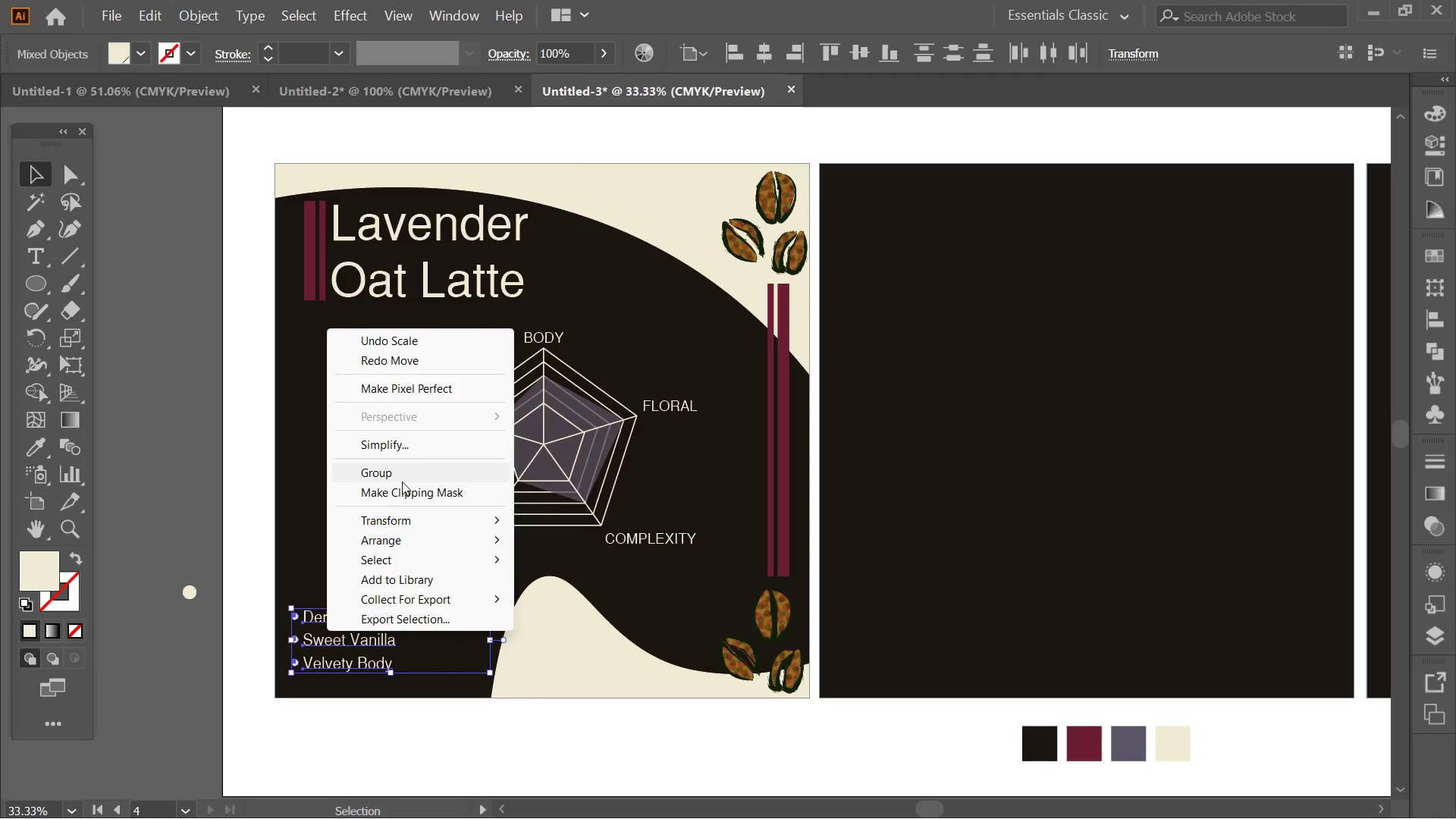 
left_click([402, 482])
 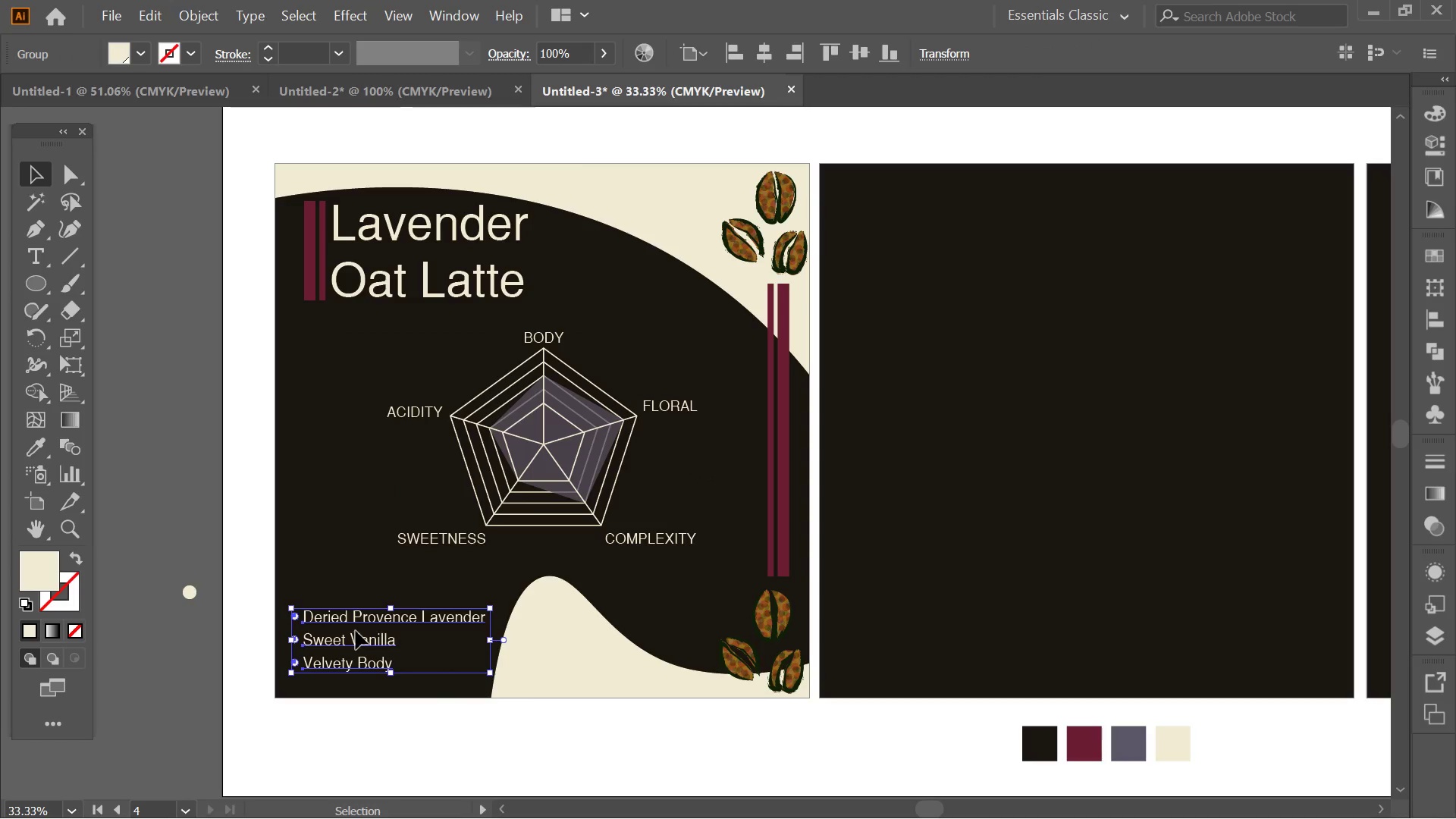 
left_click_drag(start_coordinate=[354, 629], to_coordinate=[355, 586])
 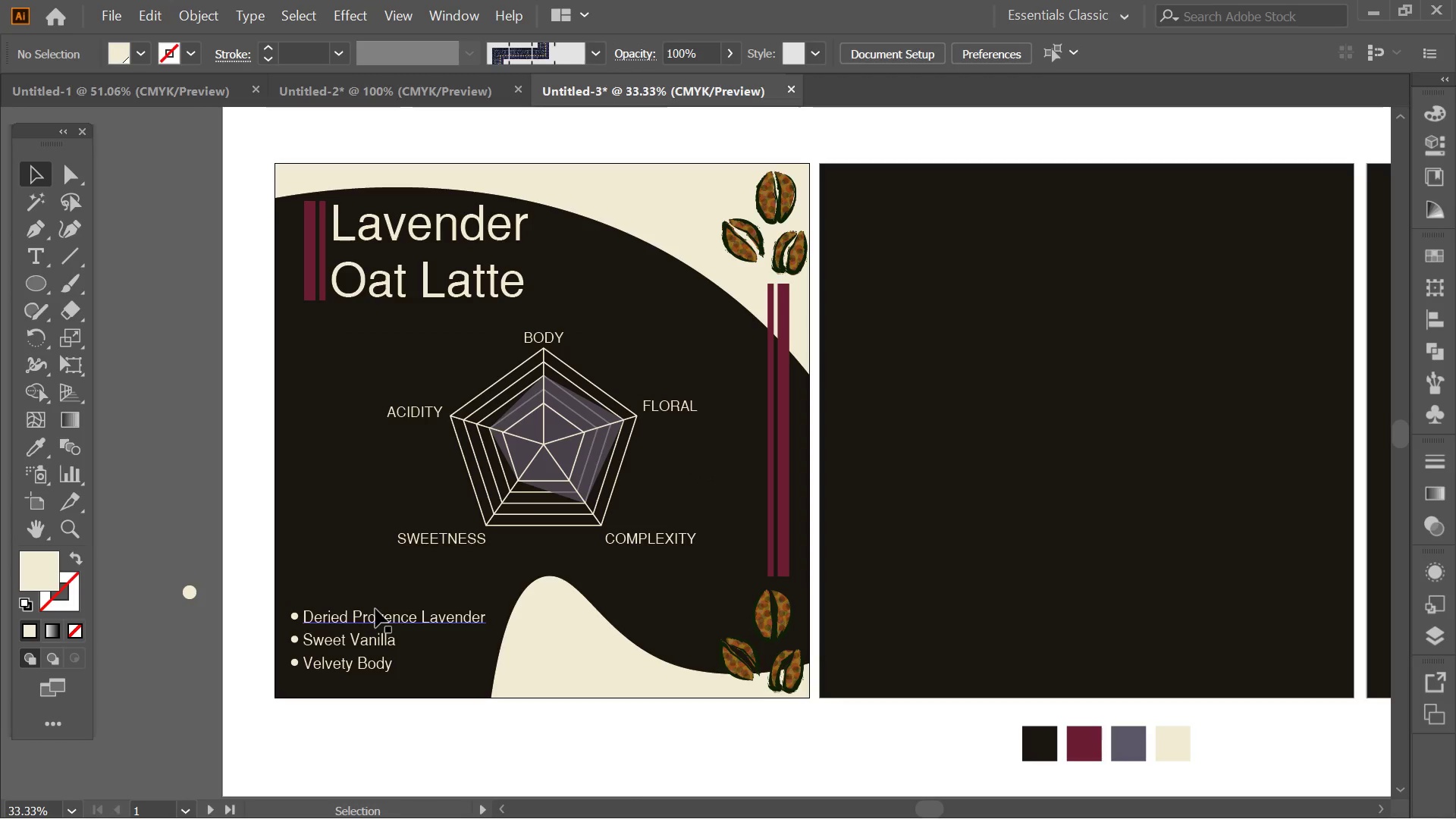 
key(Shift+ShiftLeft)
 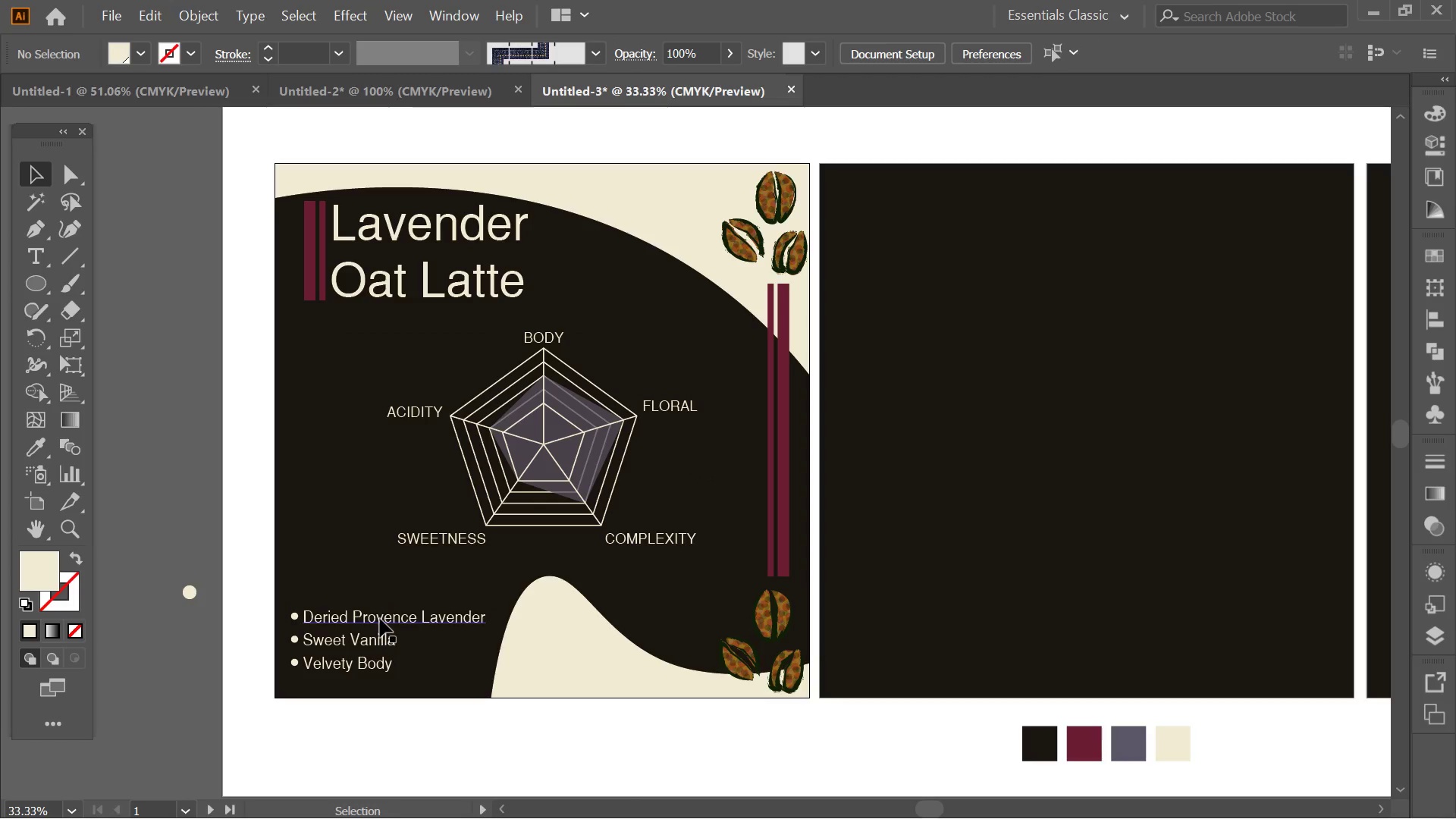 
left_click([375, 609])
 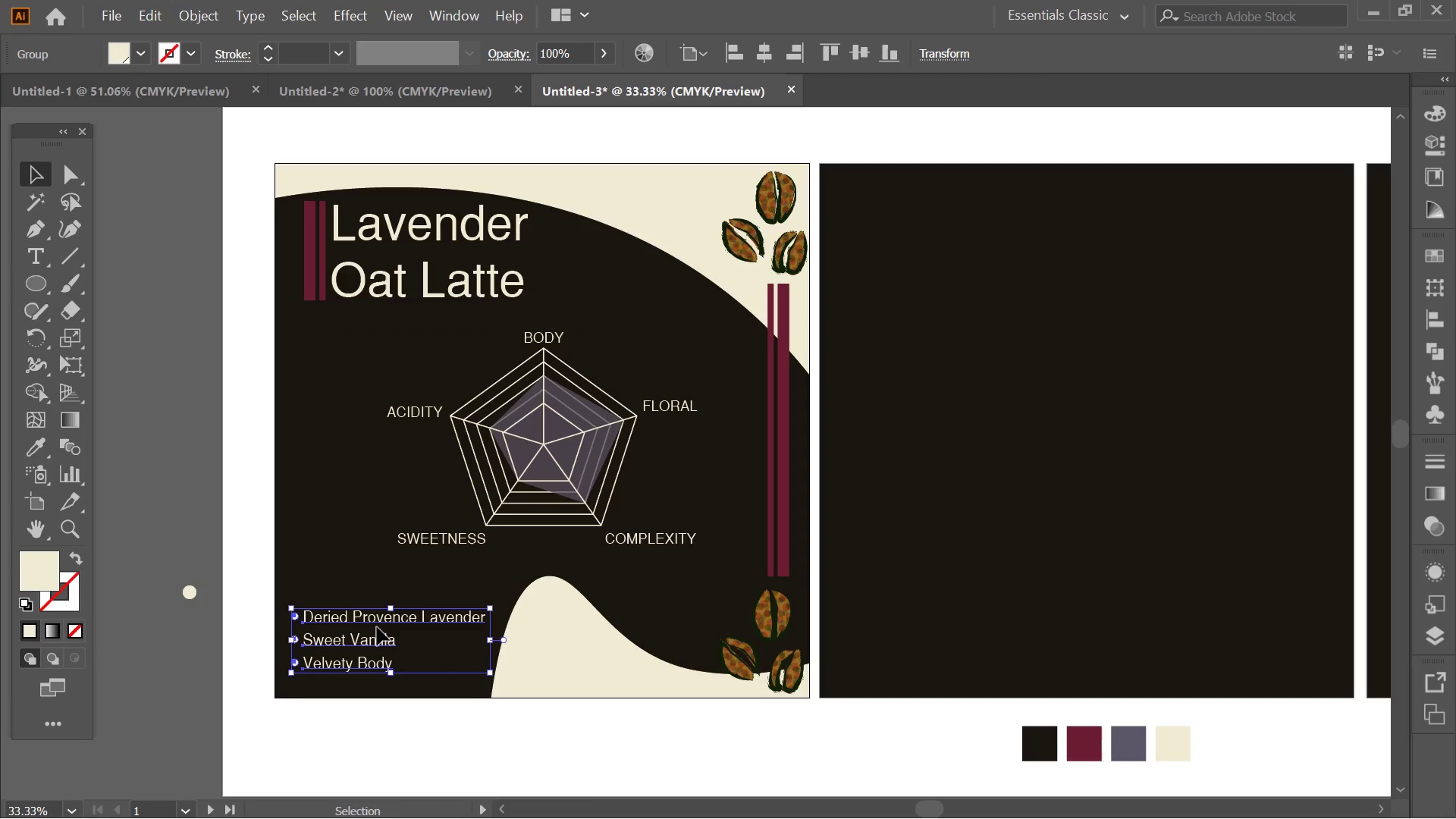 
left_click_drag(start_coordinate=[377, 627], to_coordinate=[364, 582])
 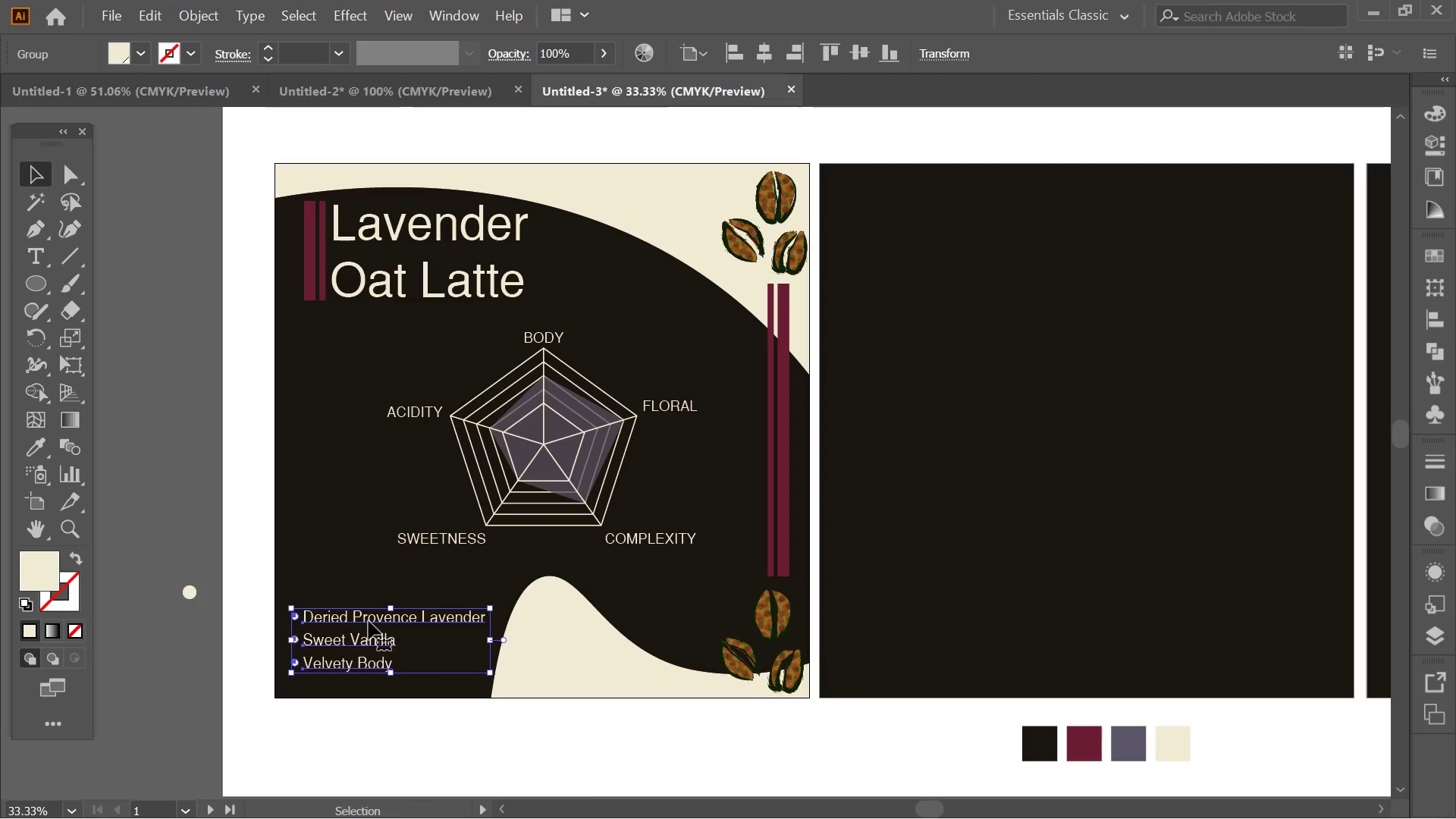 
left_click_drag(start_coordinate=[369, 621], to_coordinate=[371, 582])
 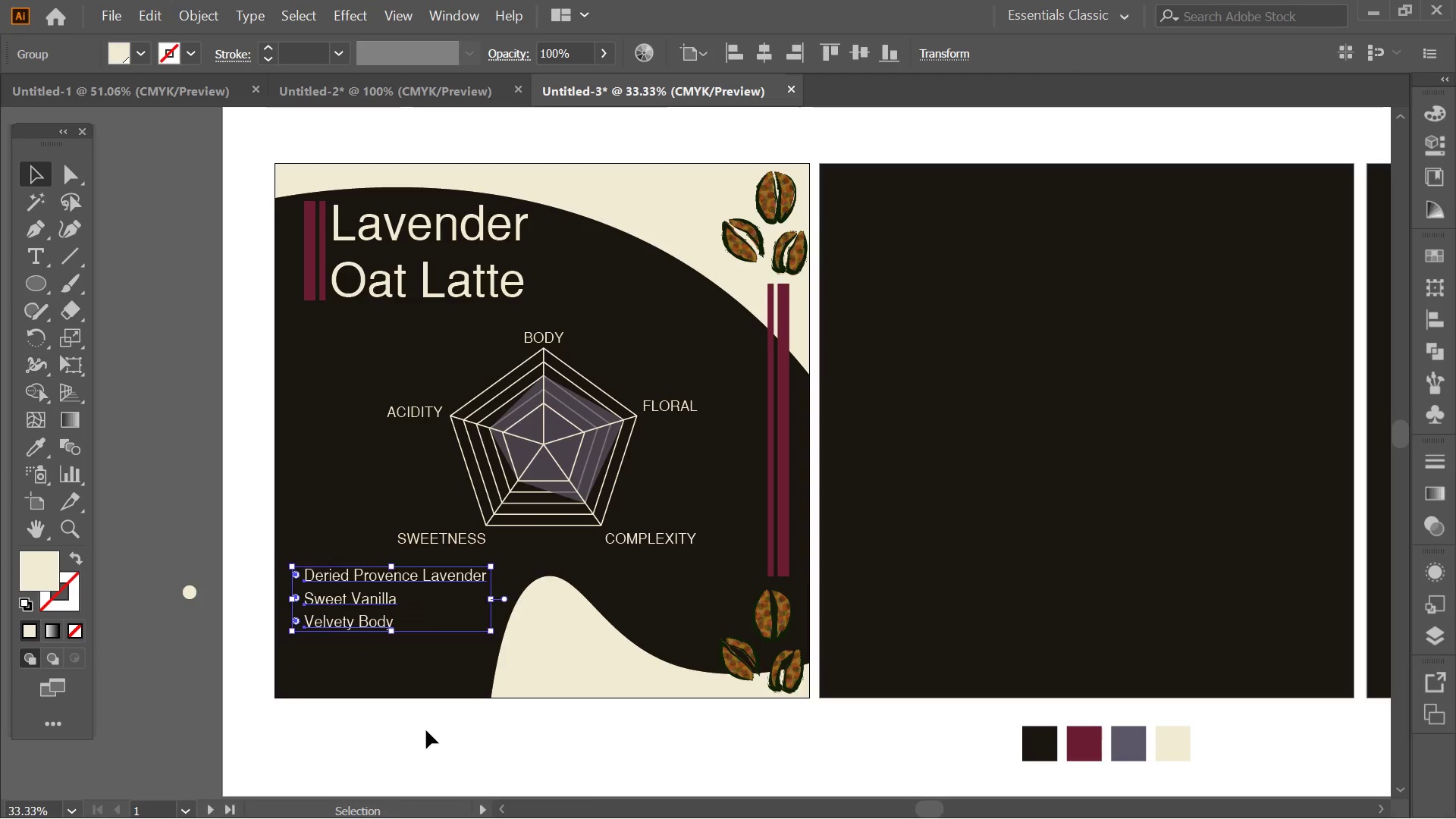 
left_click([426, 730])
 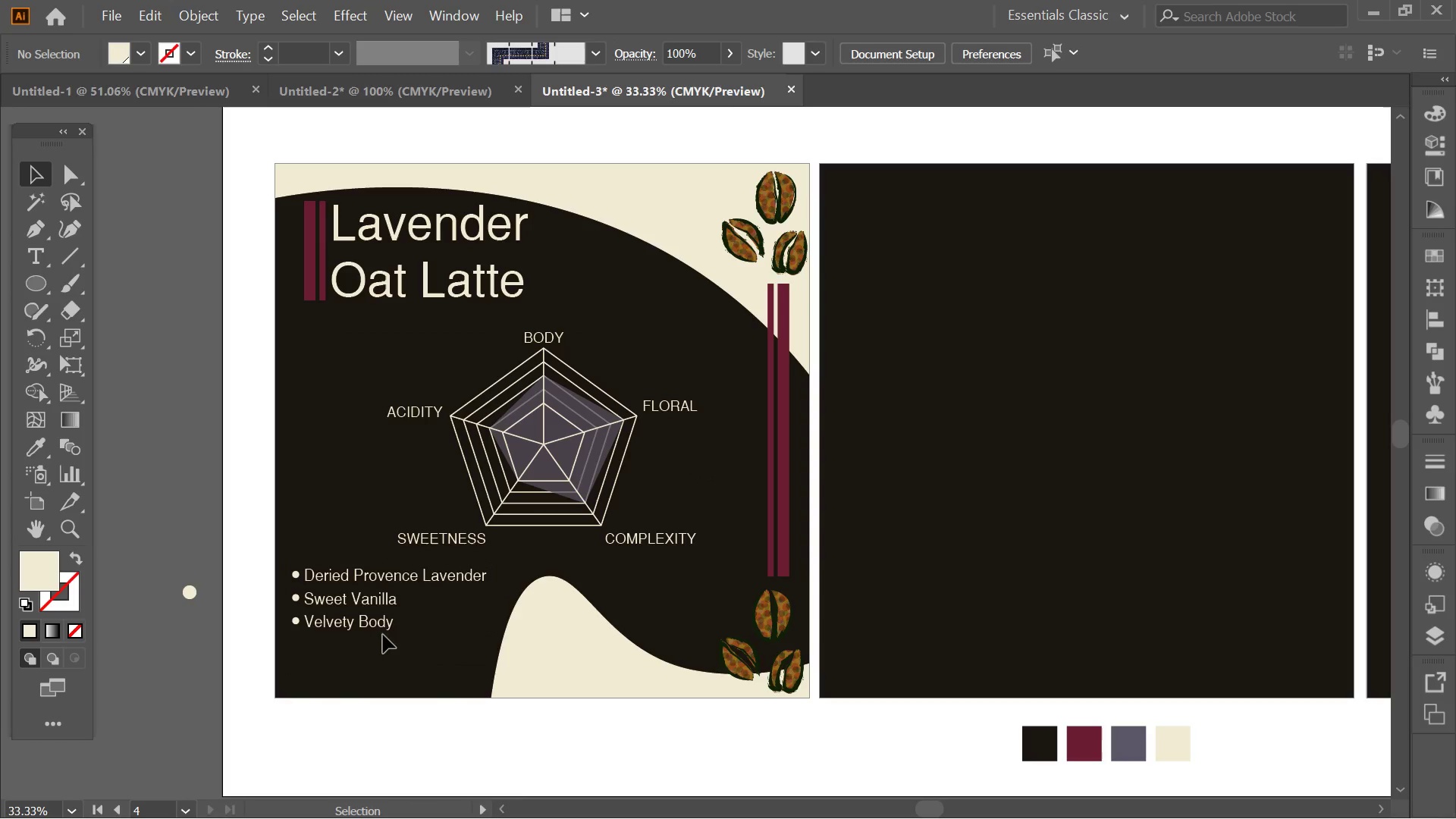 
left_click_drag(start_coordinate=[375, 622], to_coordinate=[373, 635])
 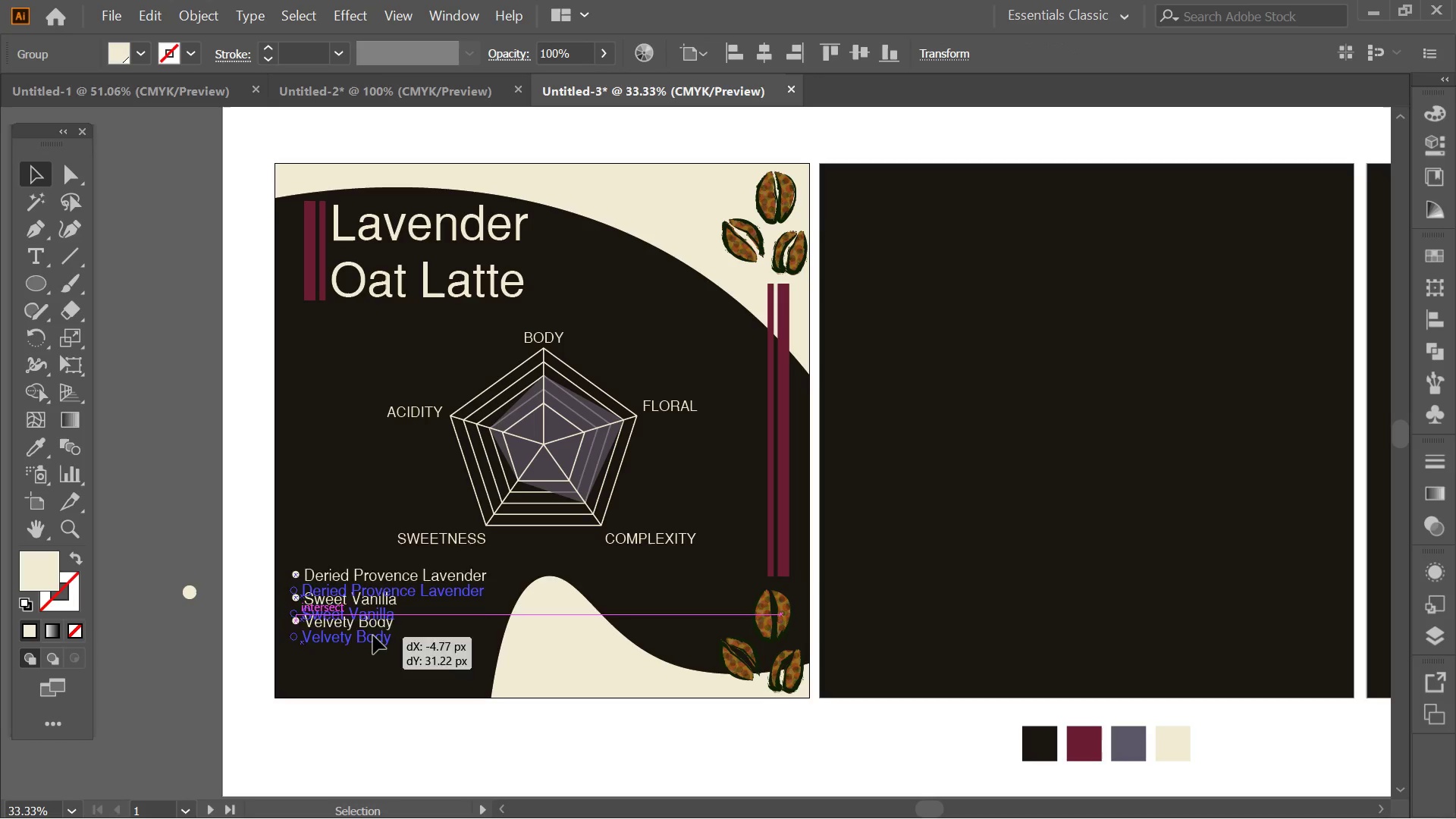 
left_click([373, 635])
 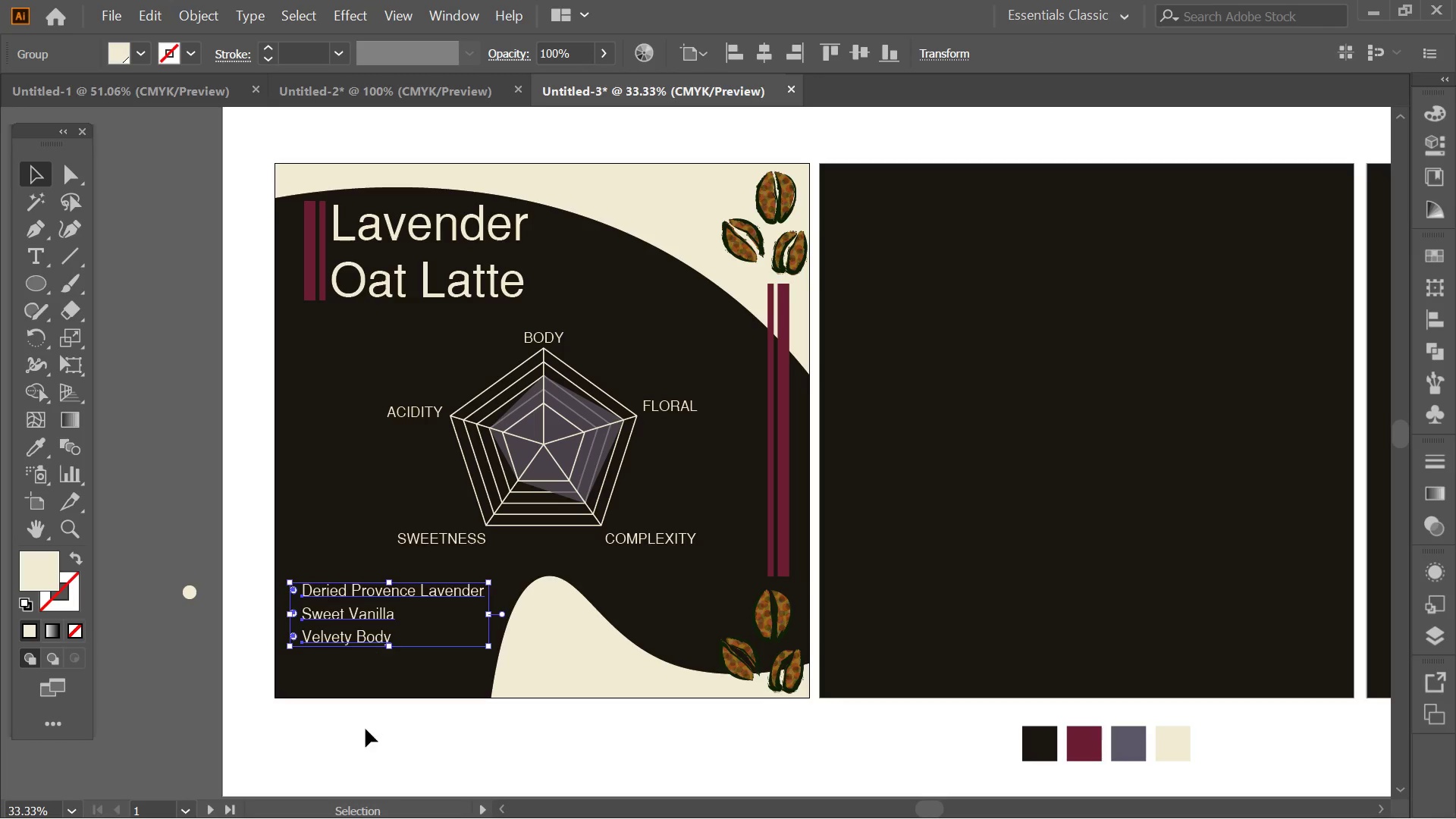 
left_click([366, 735])
 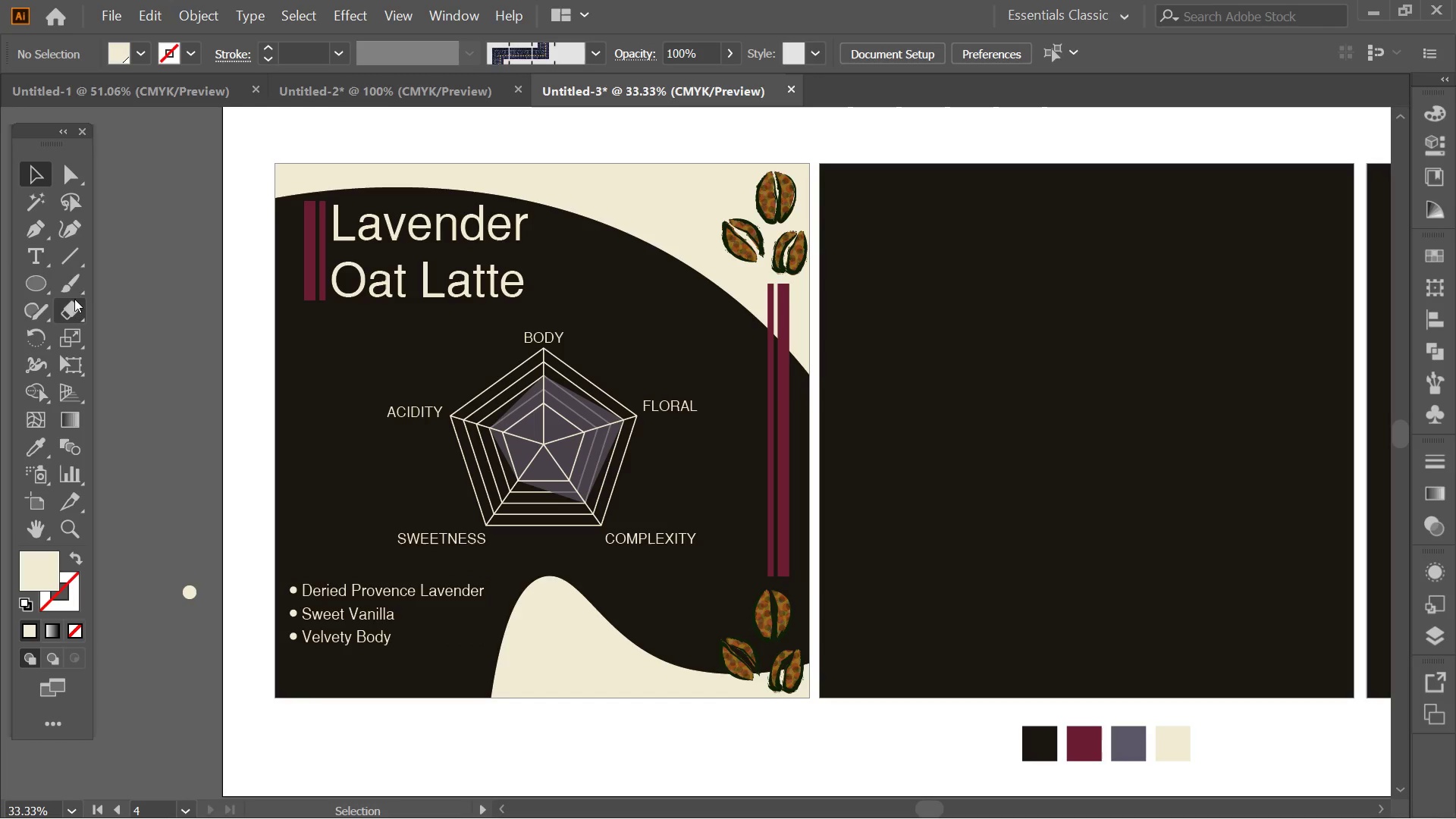 
left_click([64, 265])
 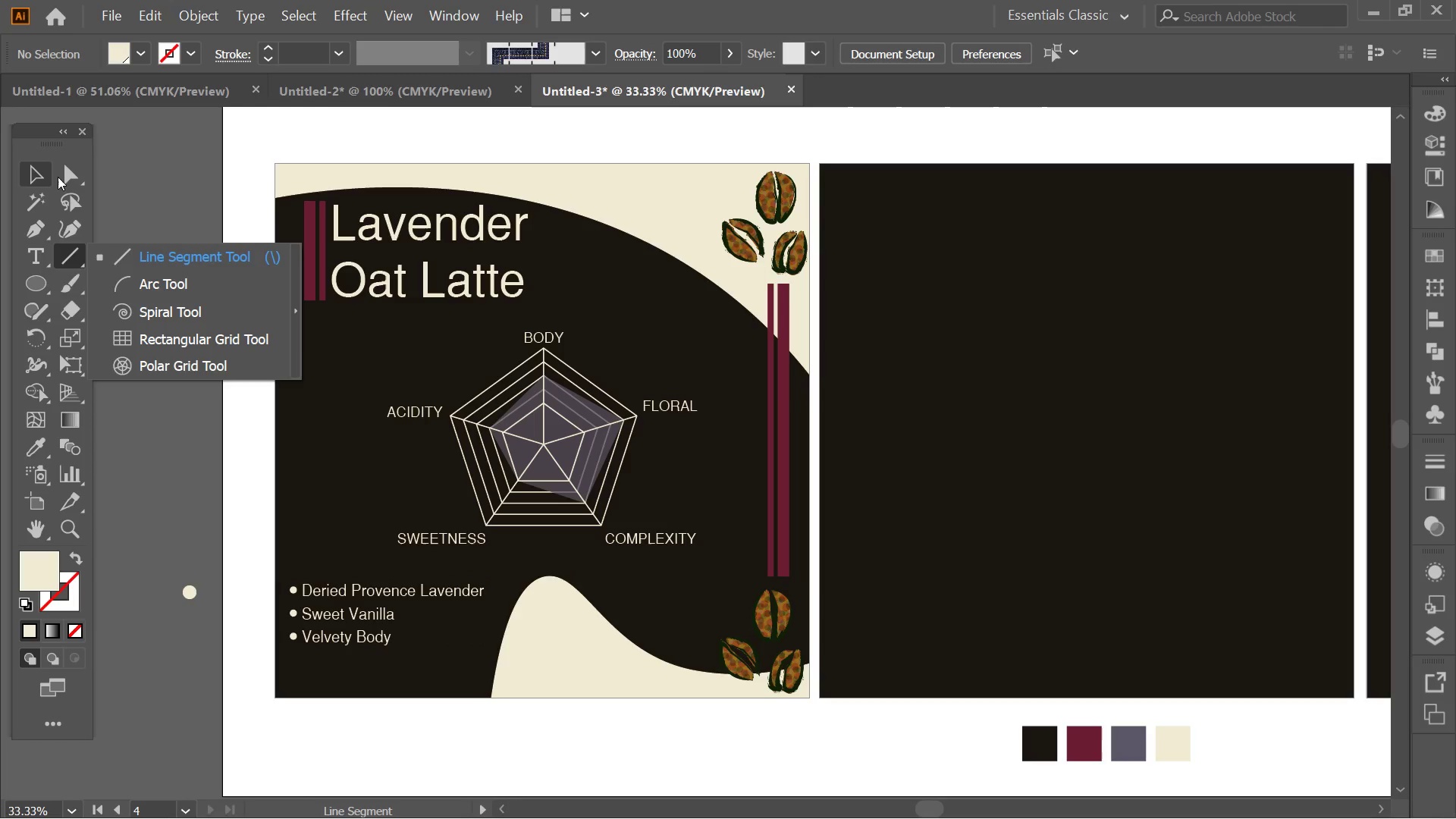 
left_click([143, 254])
 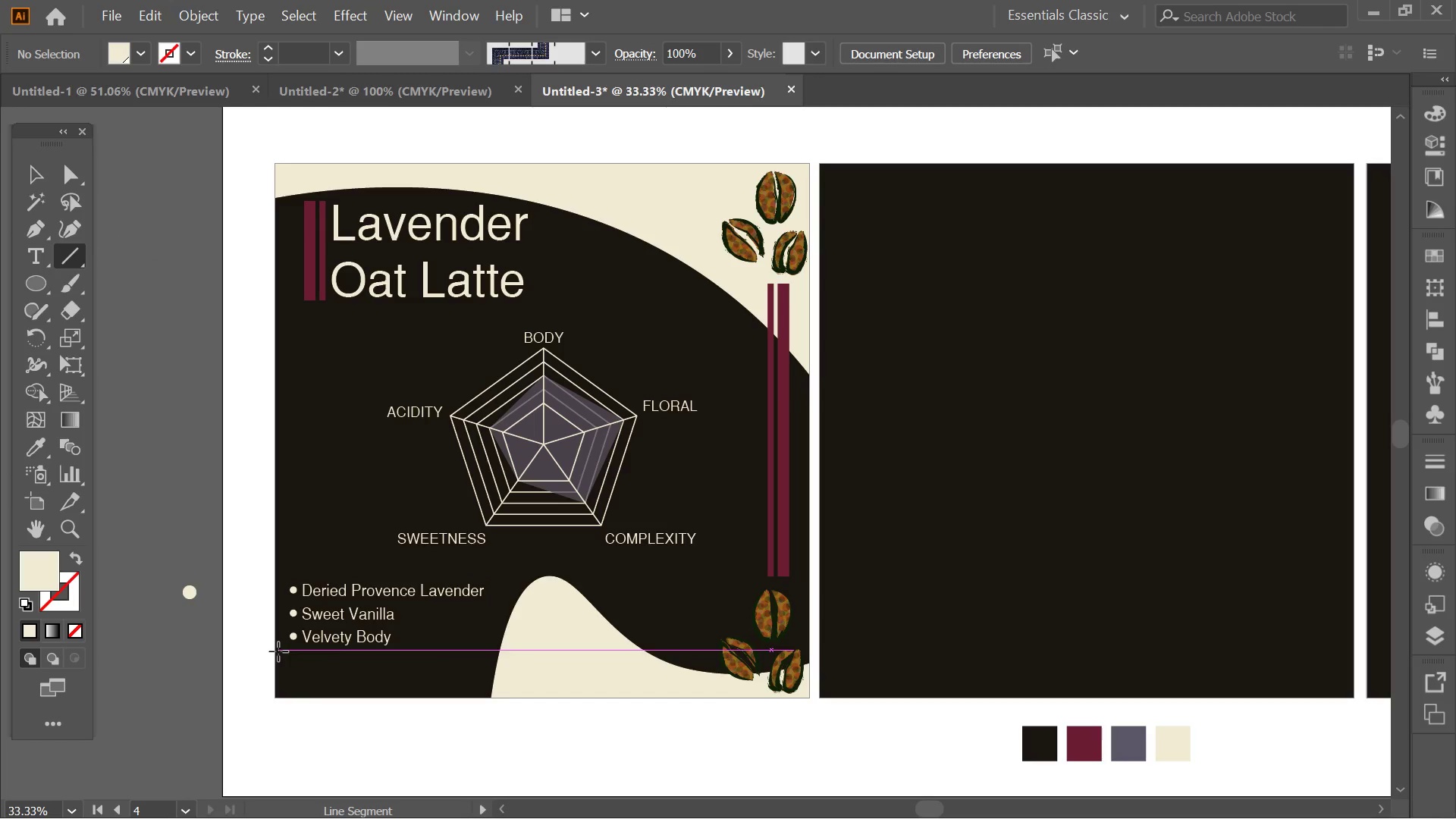 
left_click_drag(start_coordinate=[278, 651], to_coordinate=[641, 644])
 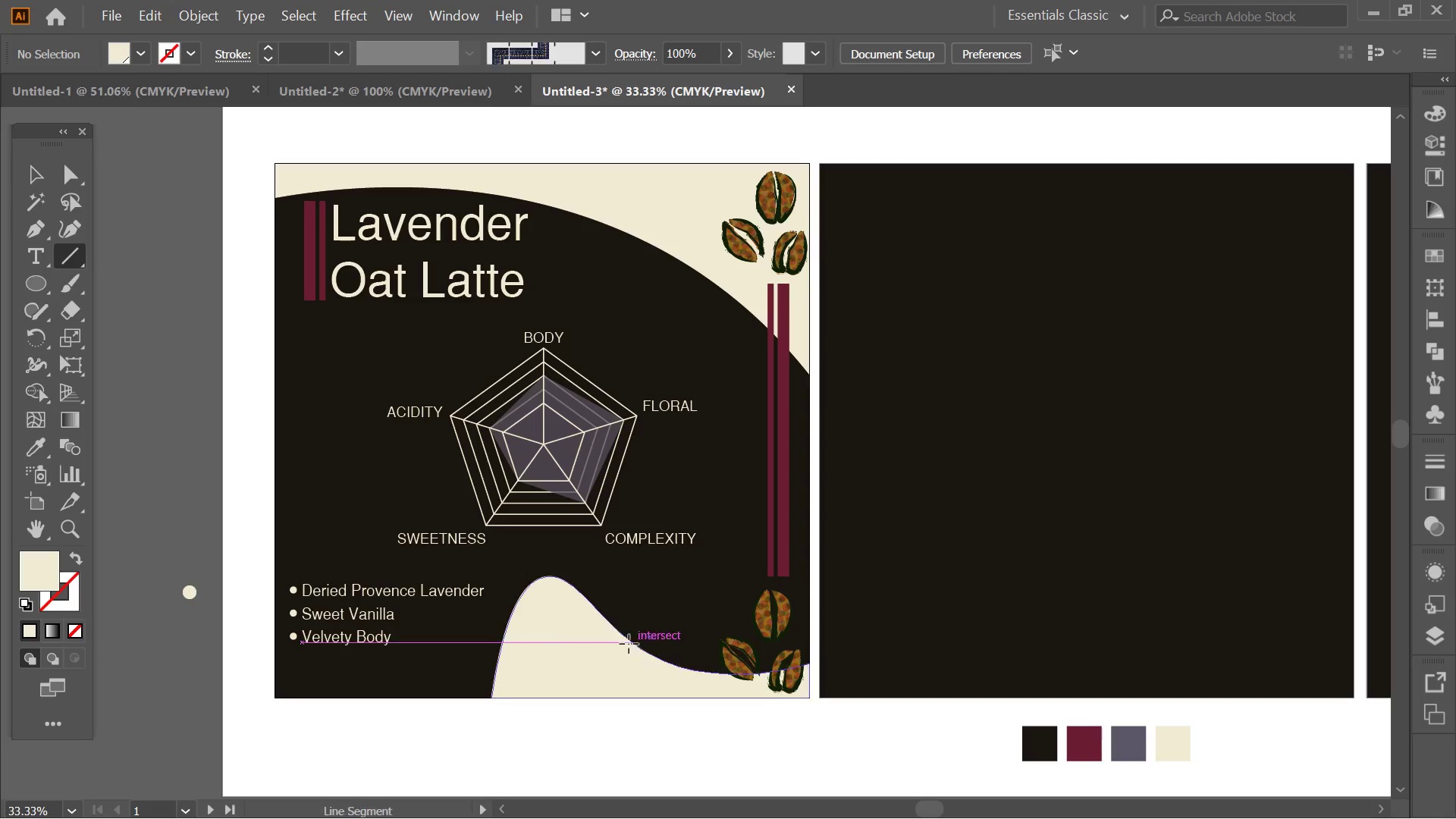 
hold_key(key=ShiftLeft, duration=4.11)
 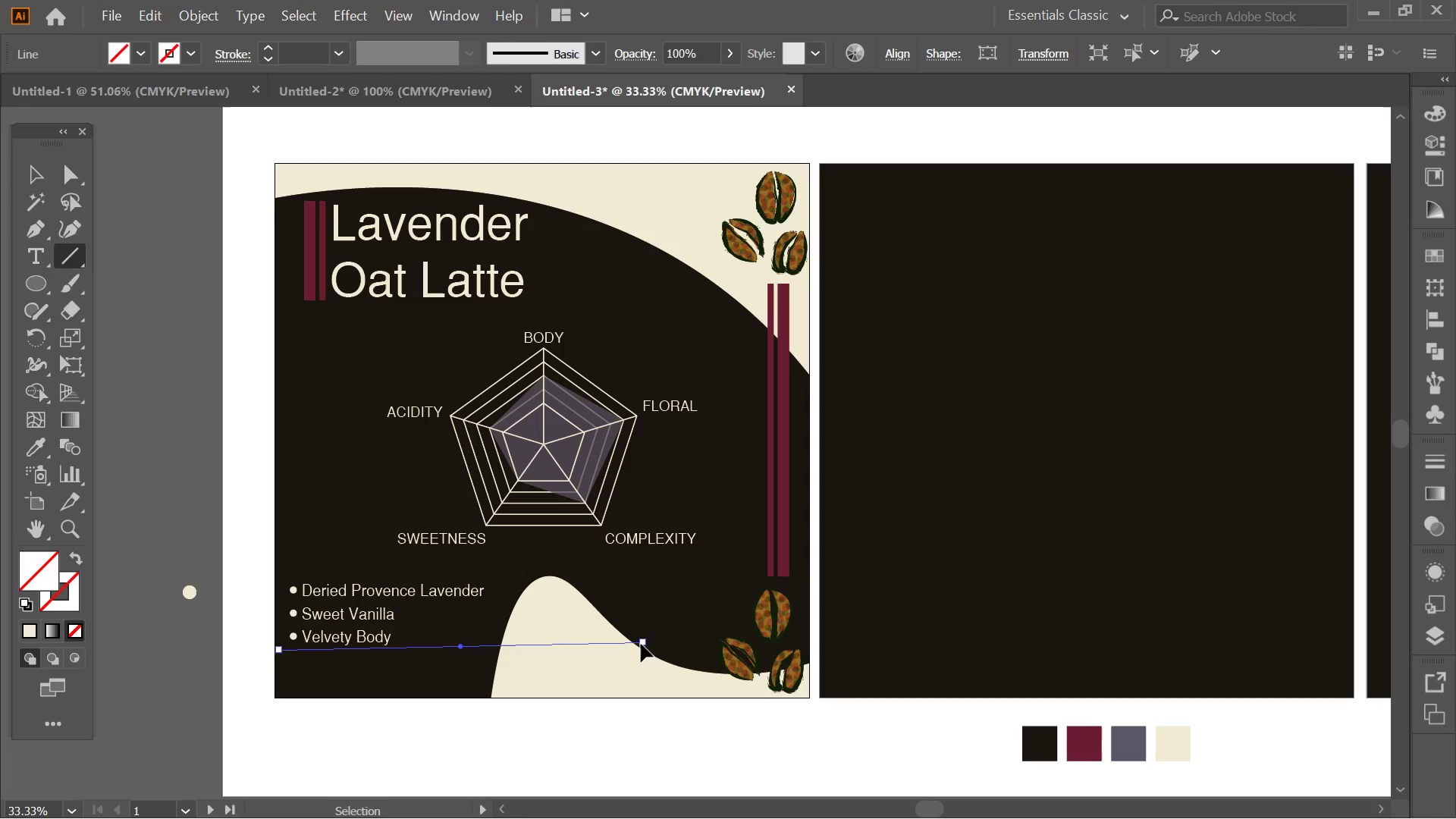 
key(Control+Z)
 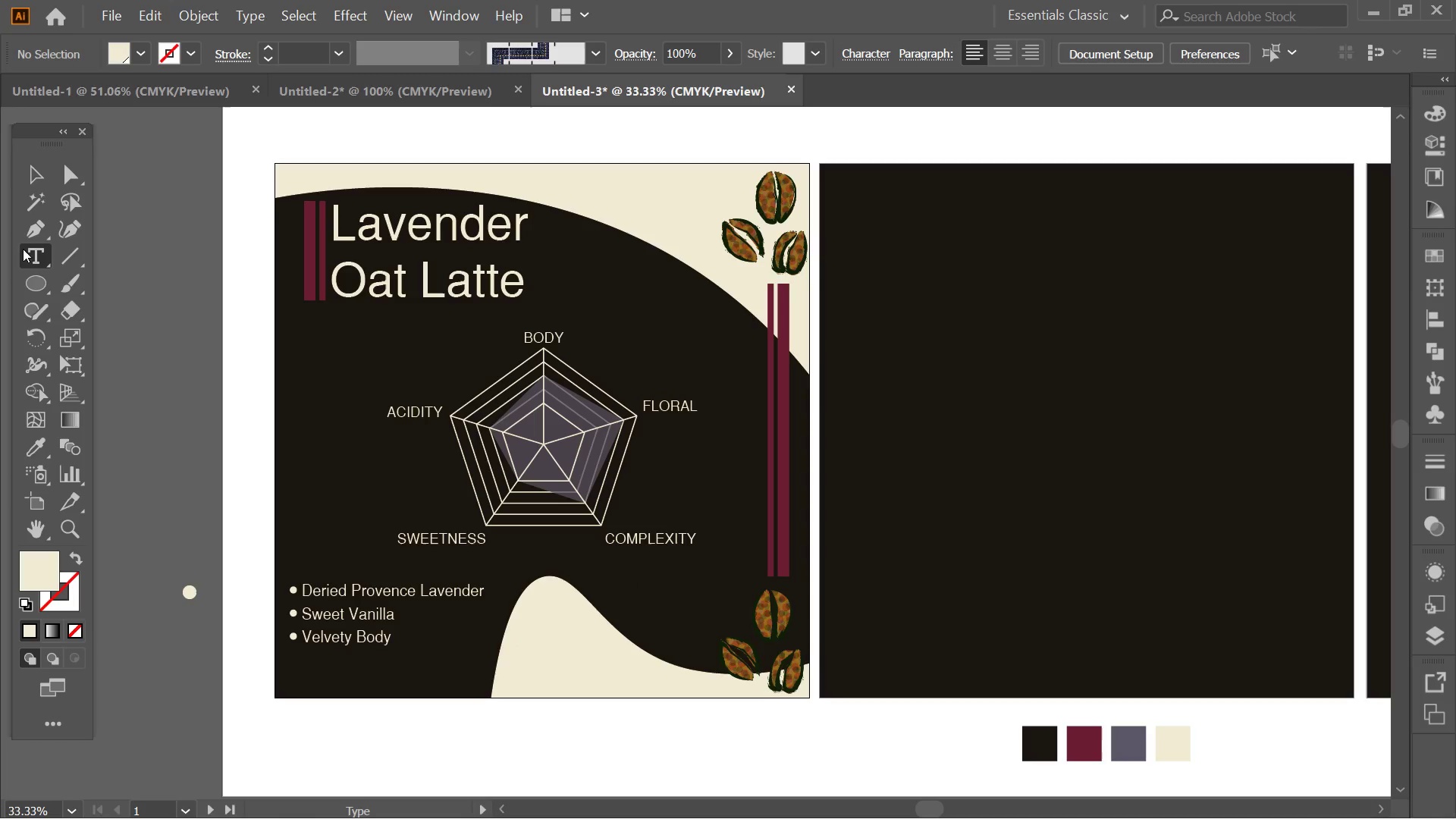 
left_click([296, 681])
 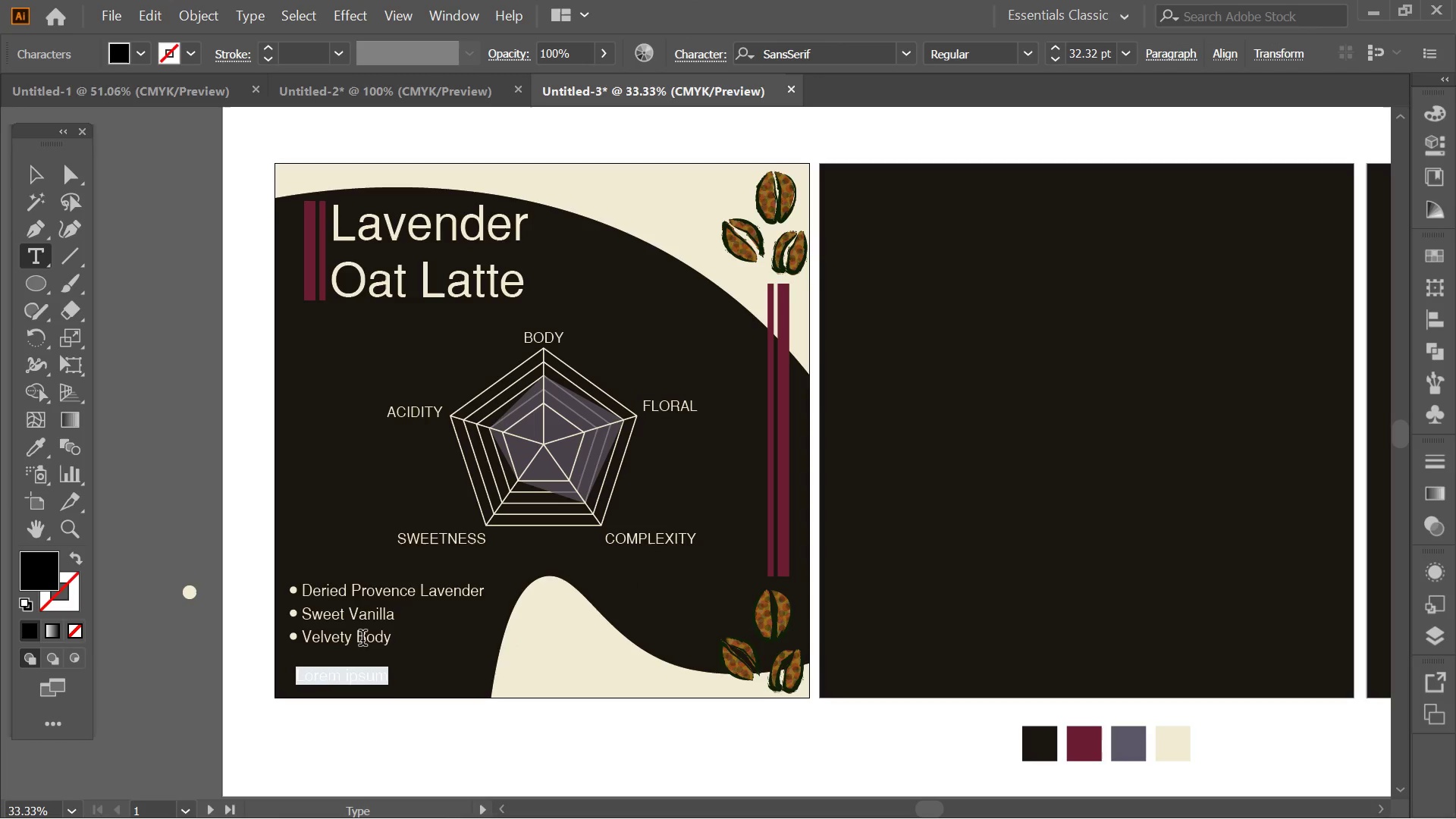 
type(FLO)
 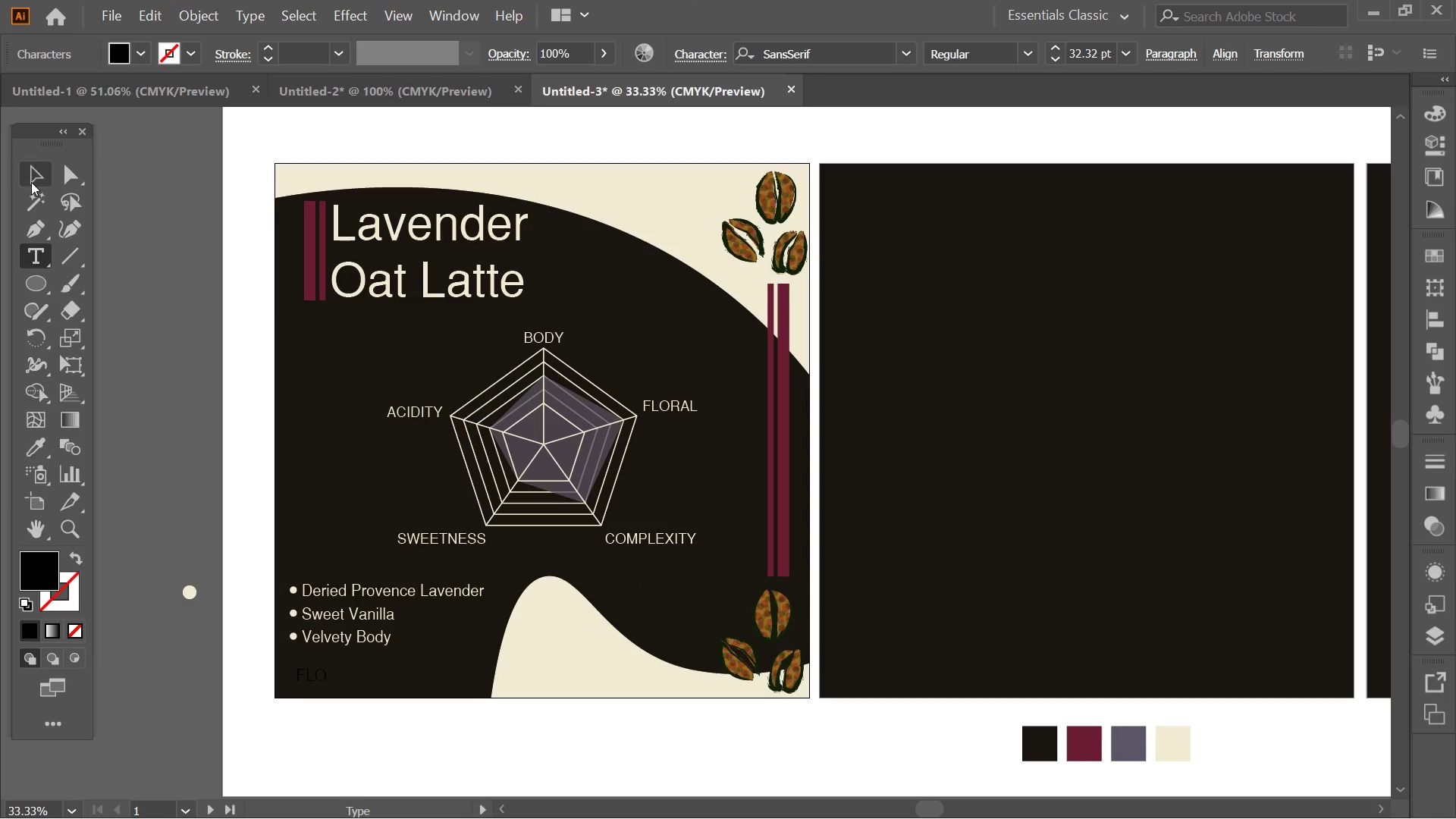 
left_click([27, 180])
 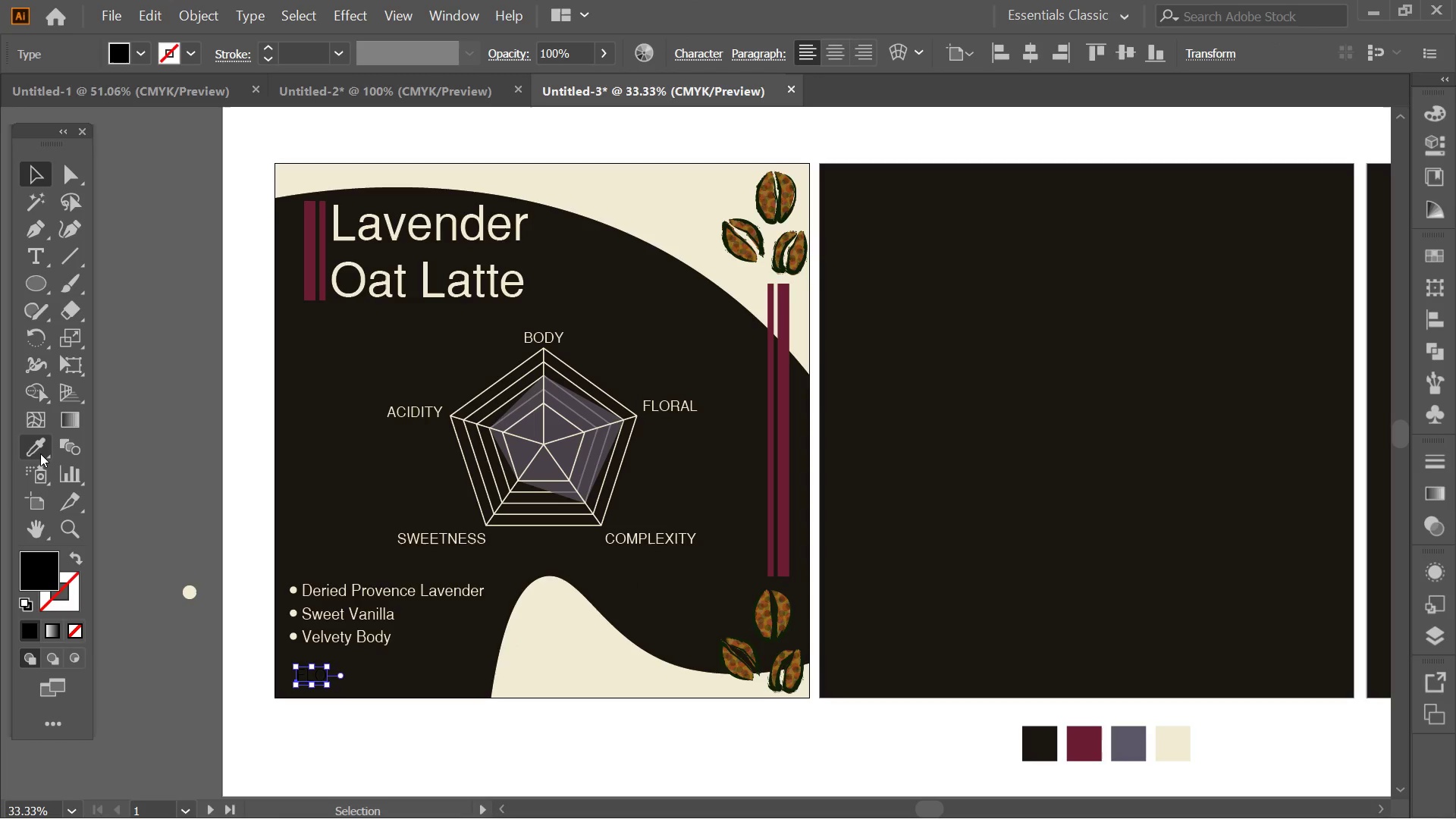 
left_click([34, 445])
 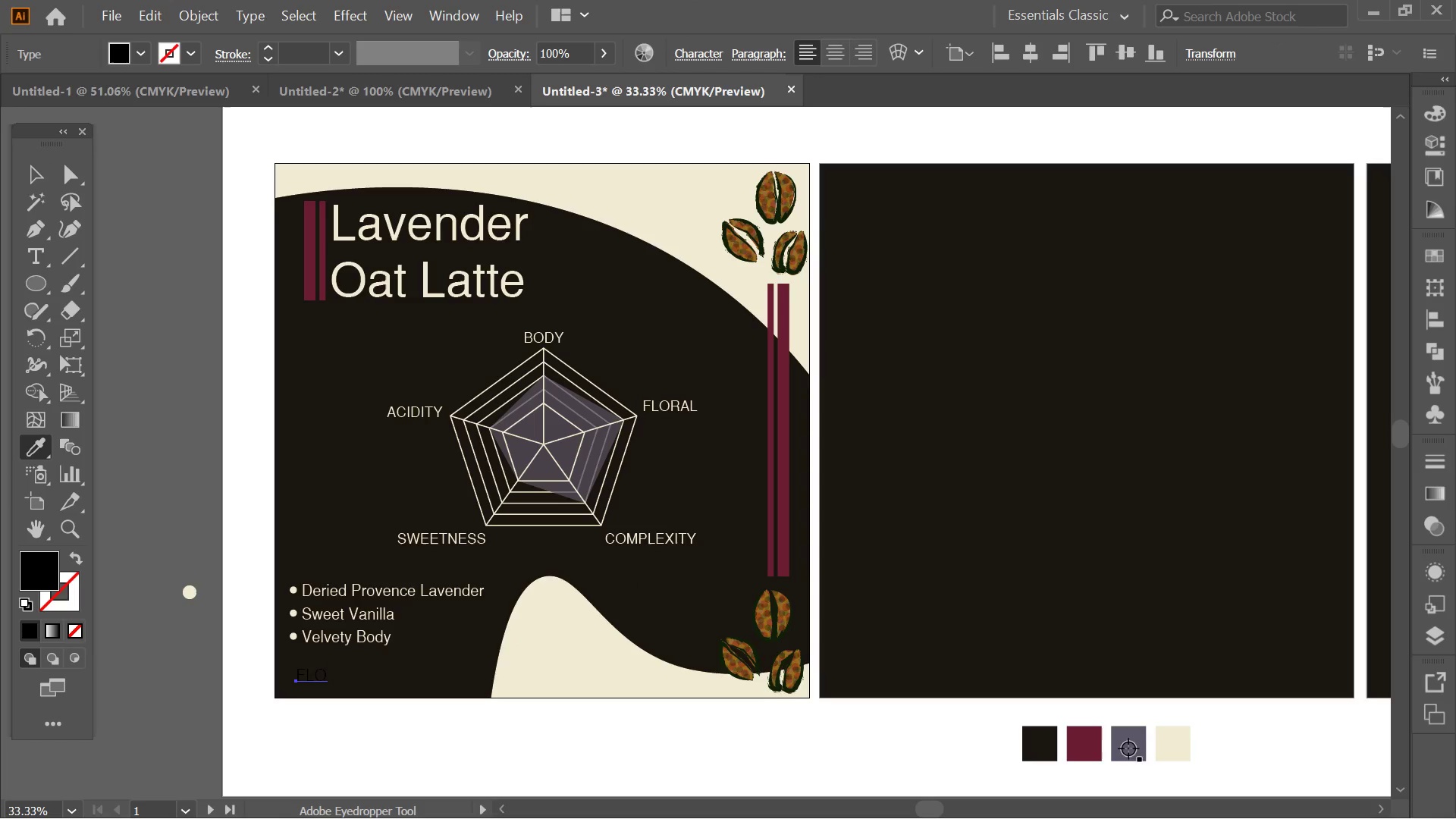 
left_click([1131, 745])
 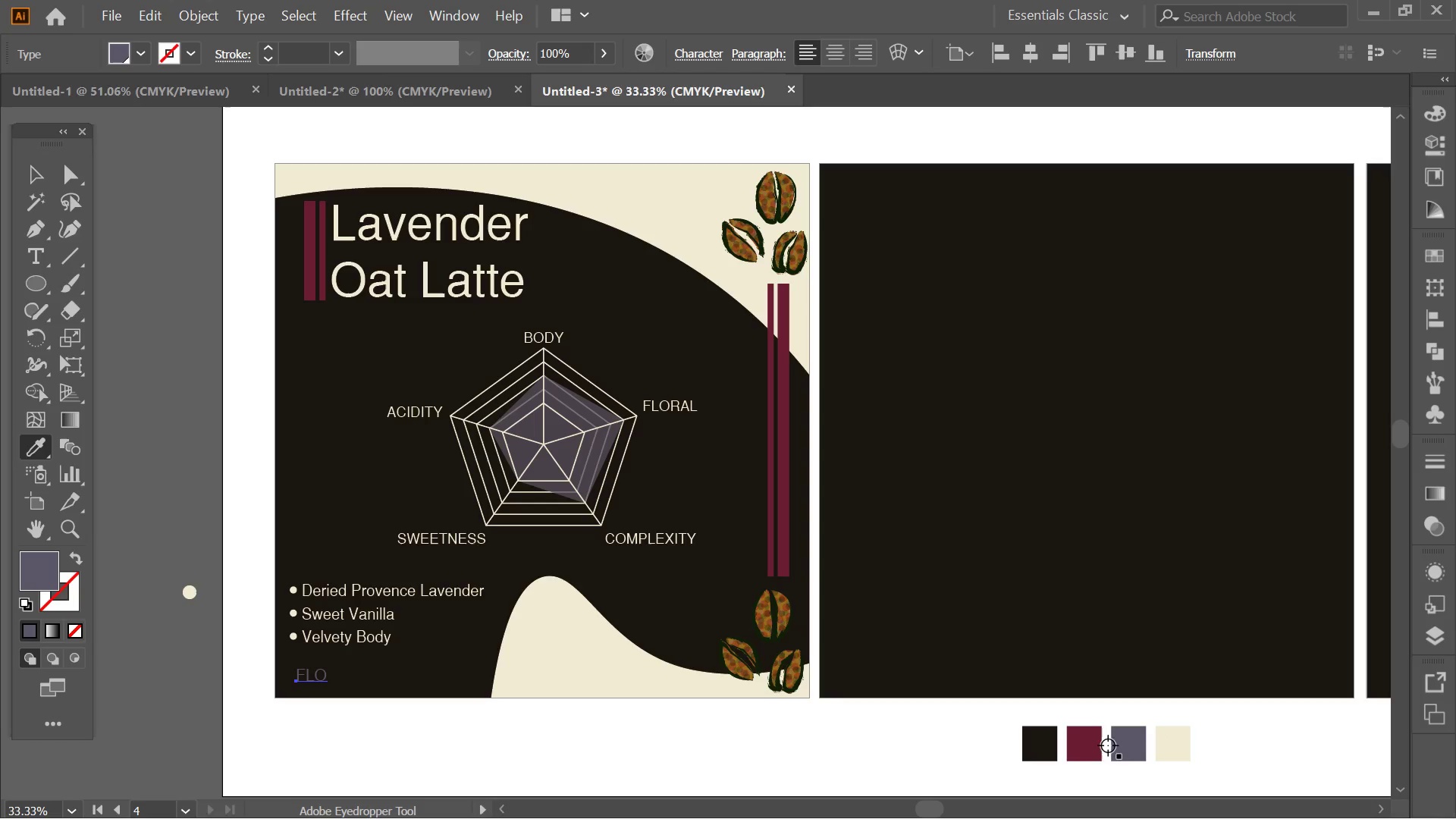 
left_click([1095, 746])
 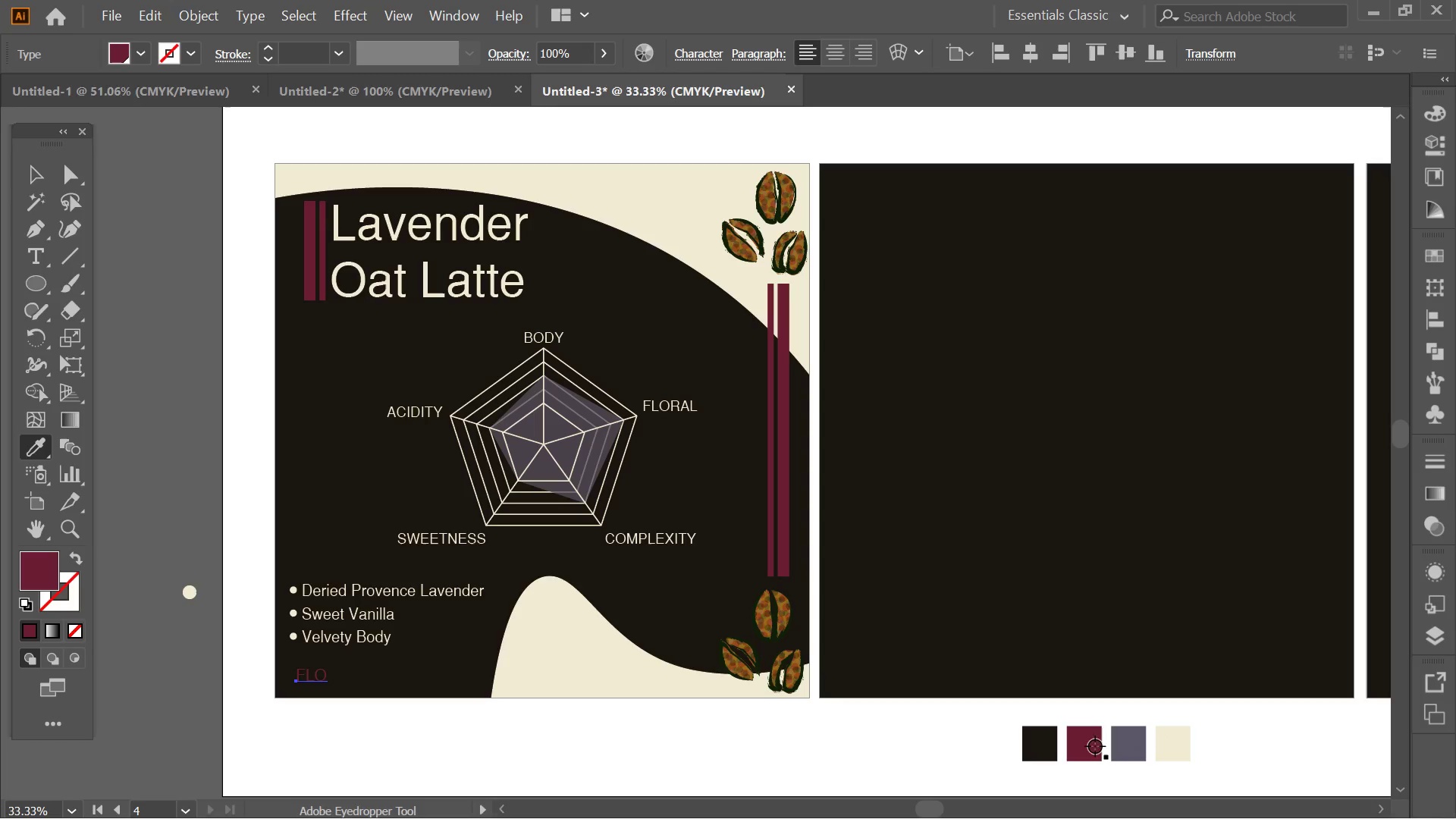 
key(Control+ControlLeft)
 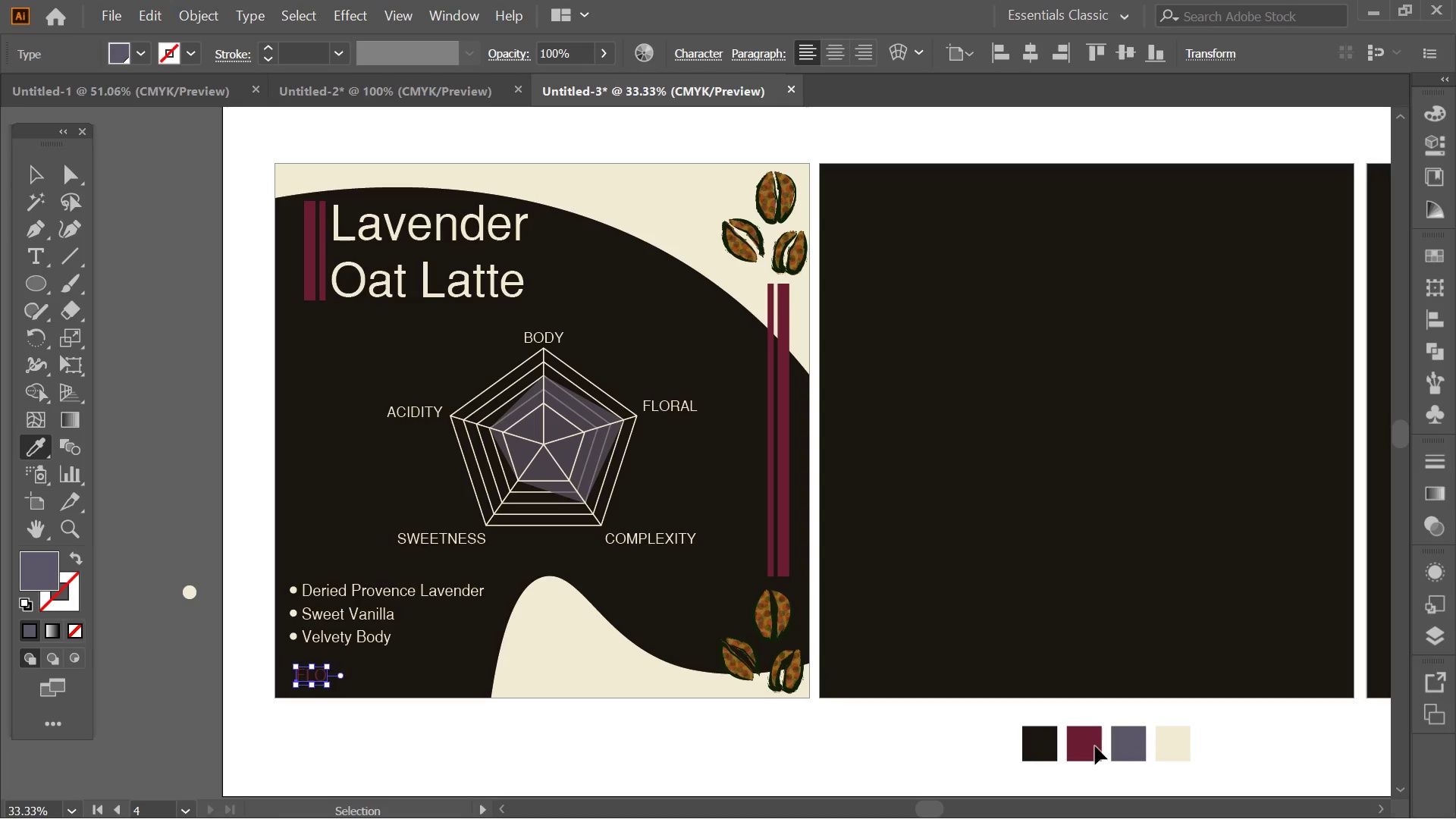 
key(Control+Z)
 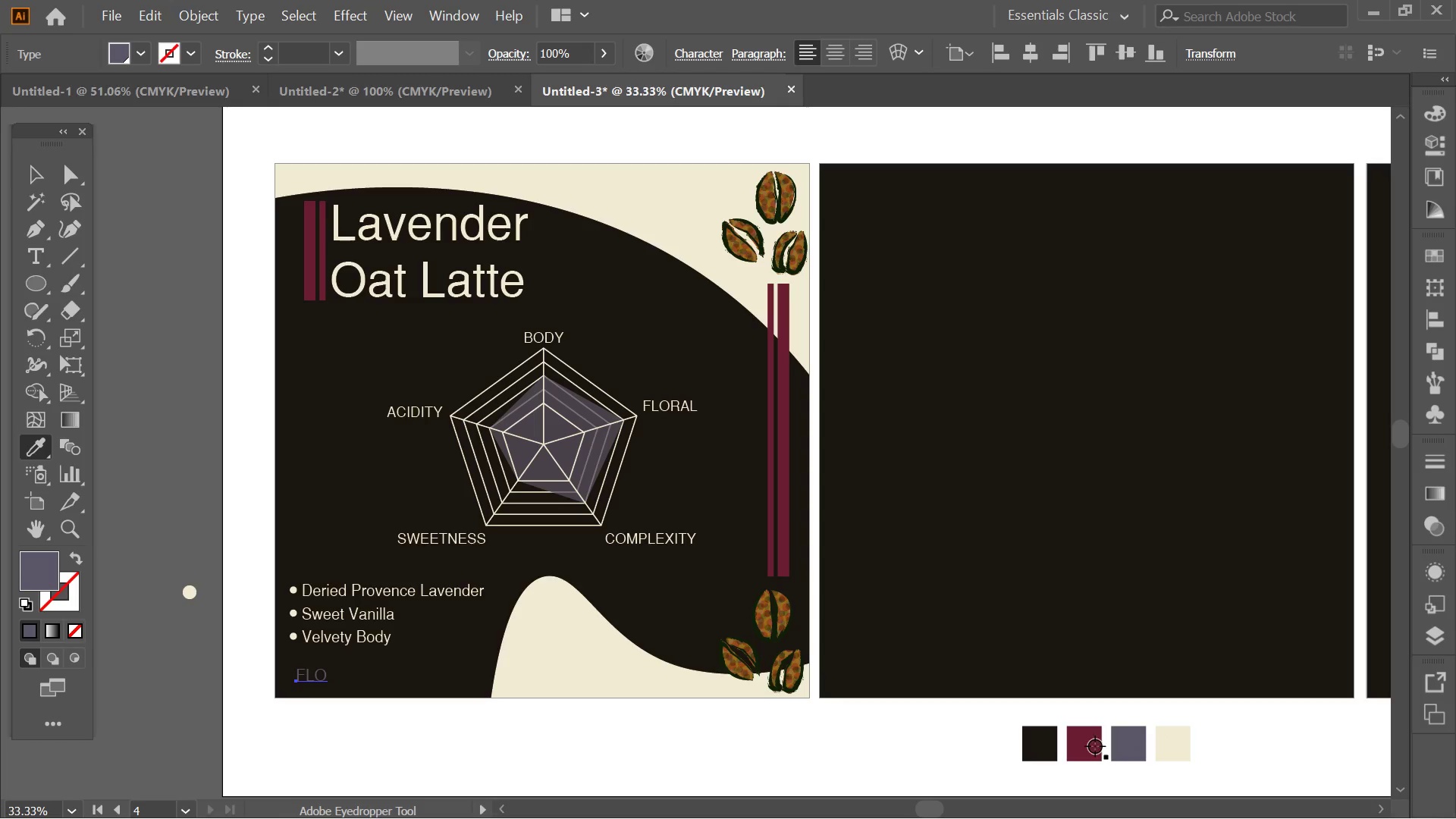 
key(Control+ControlLeft)
 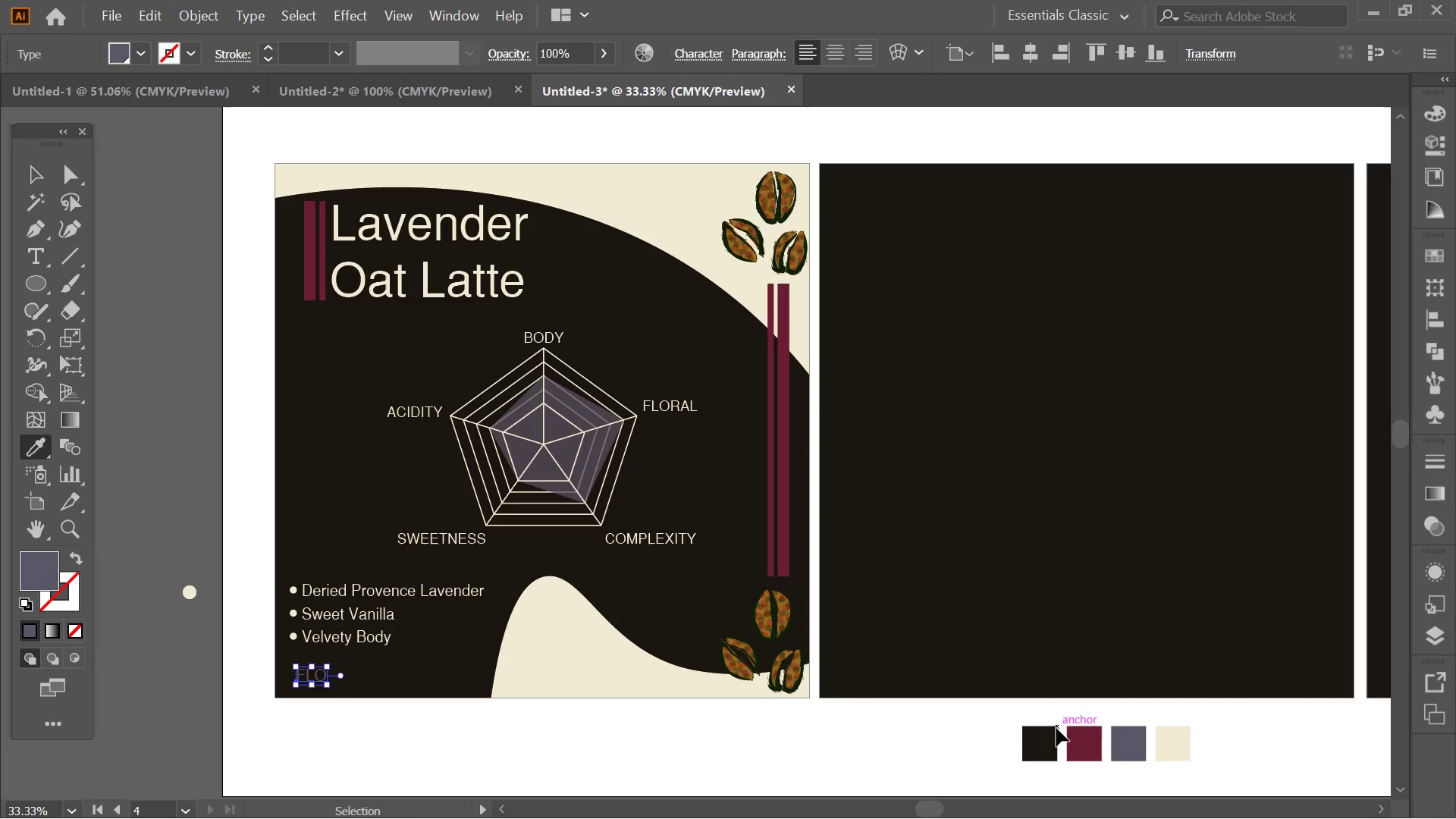 
key(Control+Z)
 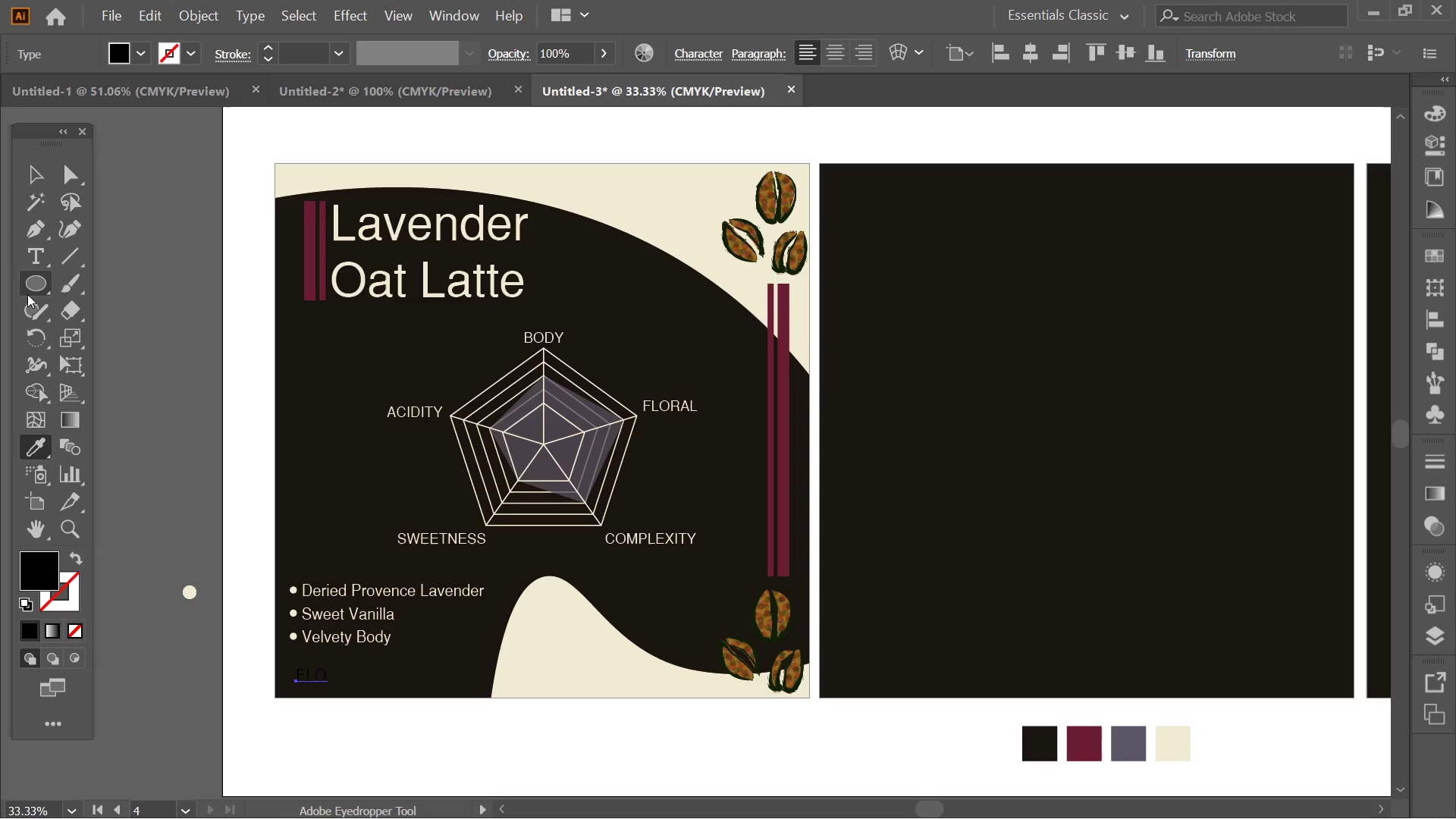 
key(Delete)
 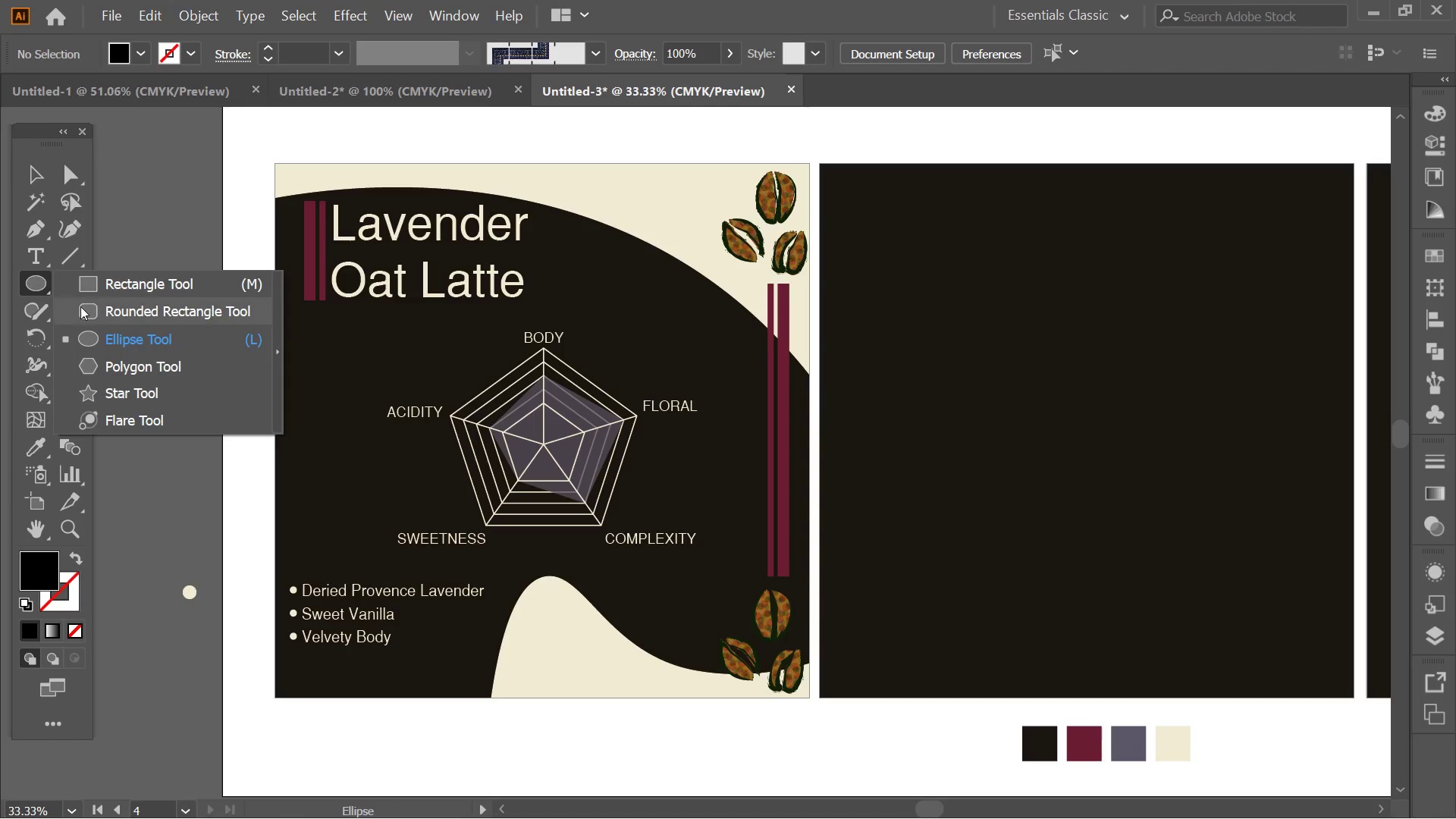 
left_click([126, 289])
 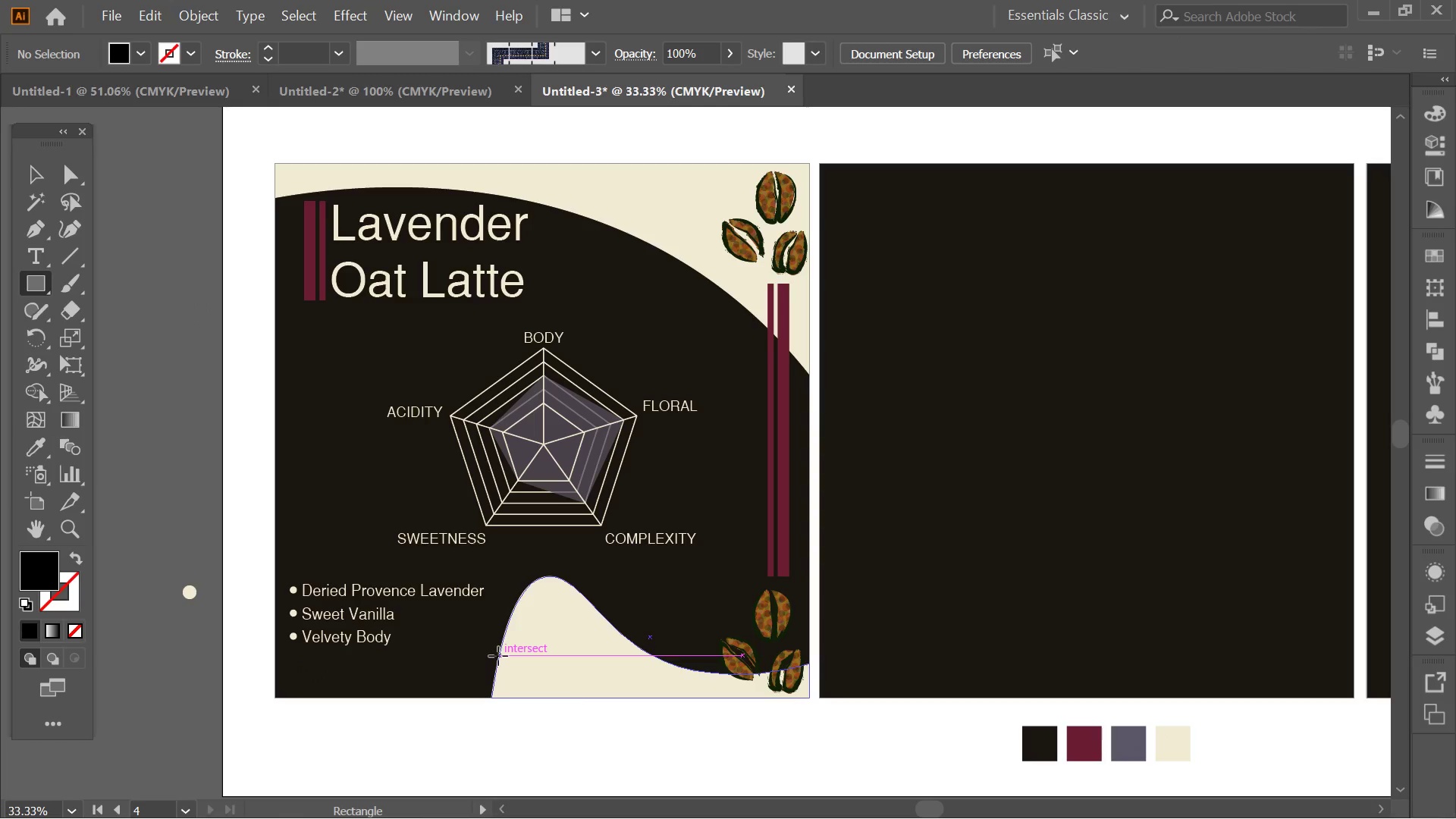 
left_click_drag(start_coordinate=[498, 656], to_coordinate=[273, 692])
 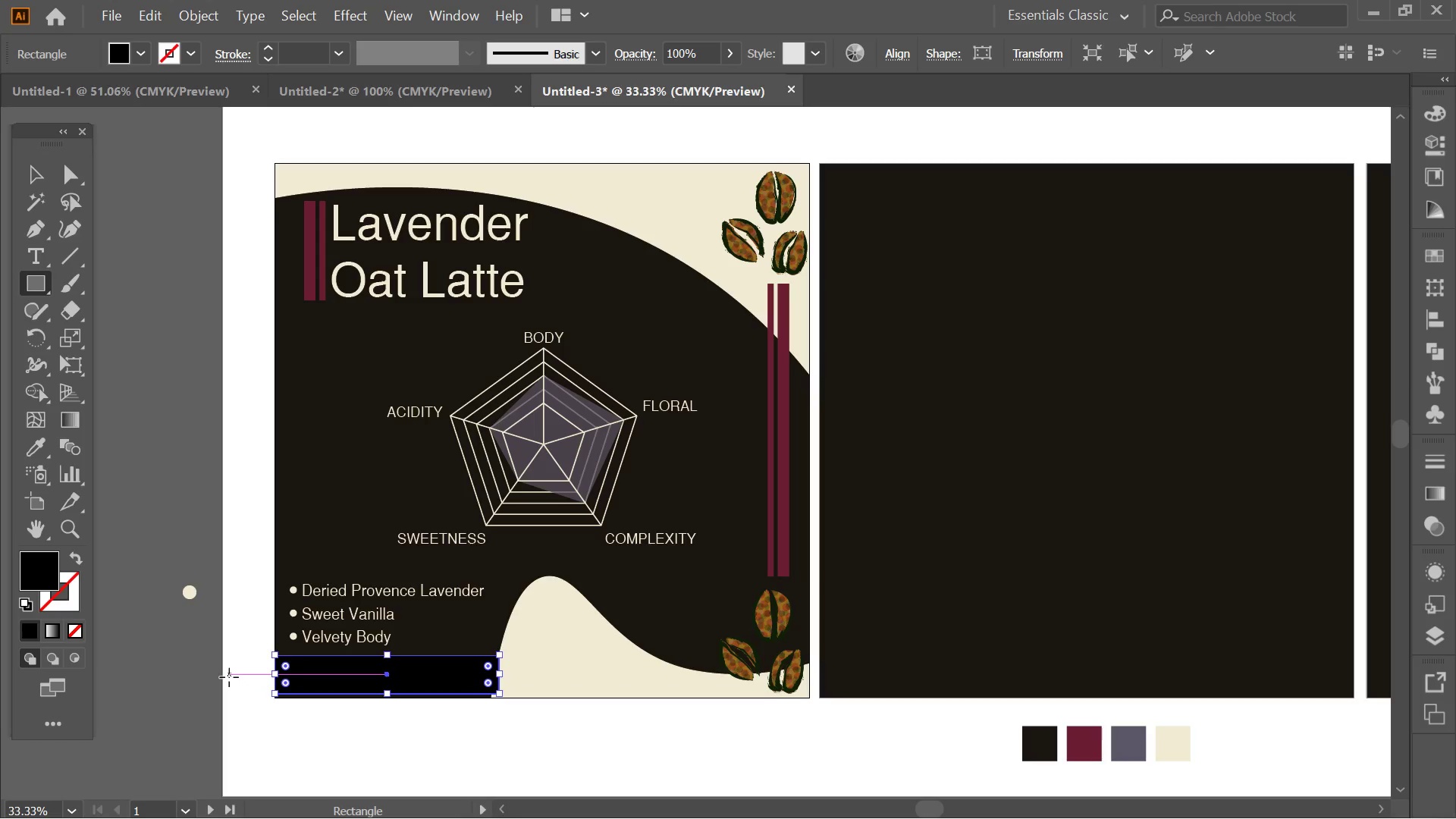 
key(Shift+ShiftLeft)
 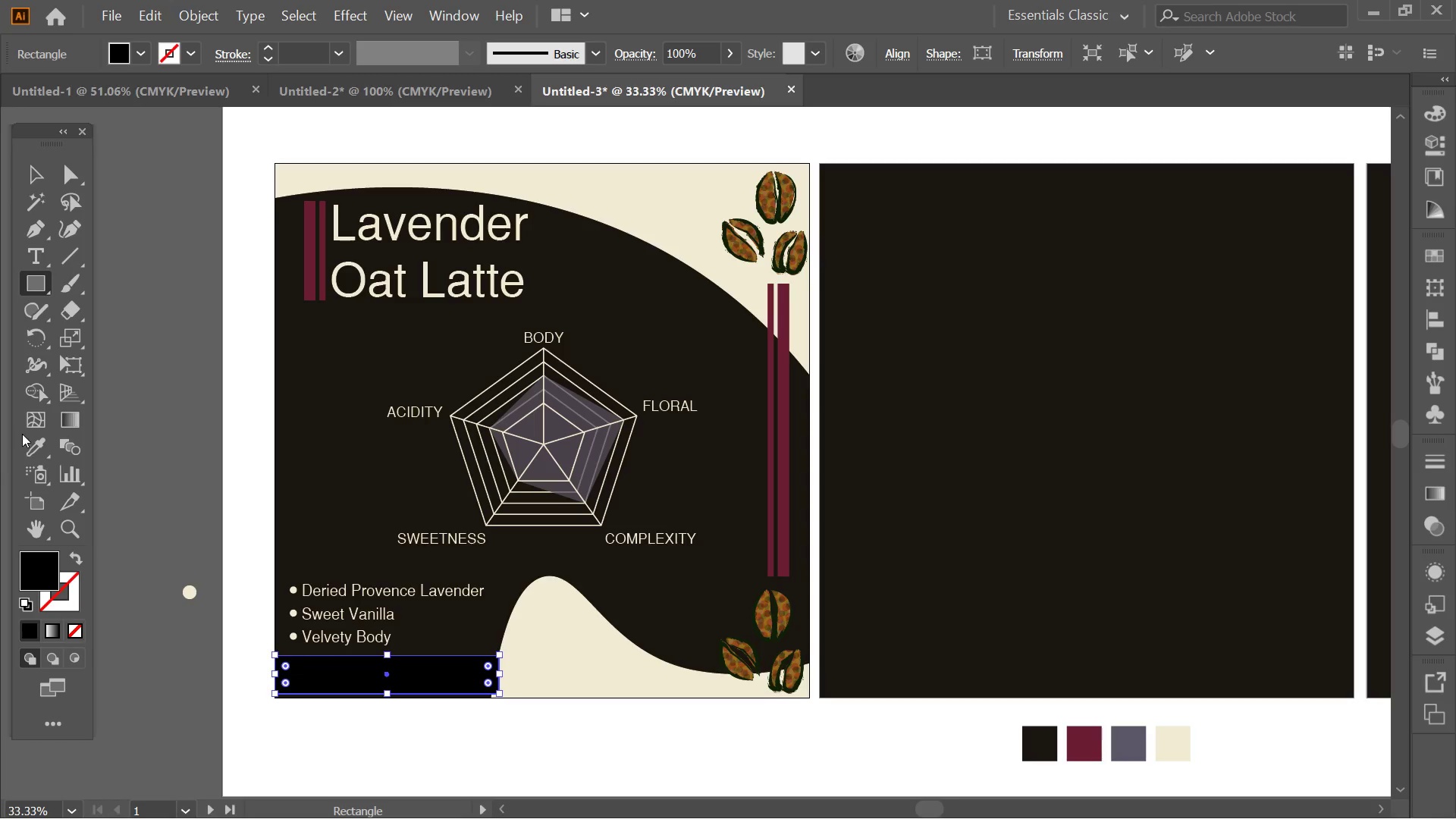 
double_click([546, 673])
 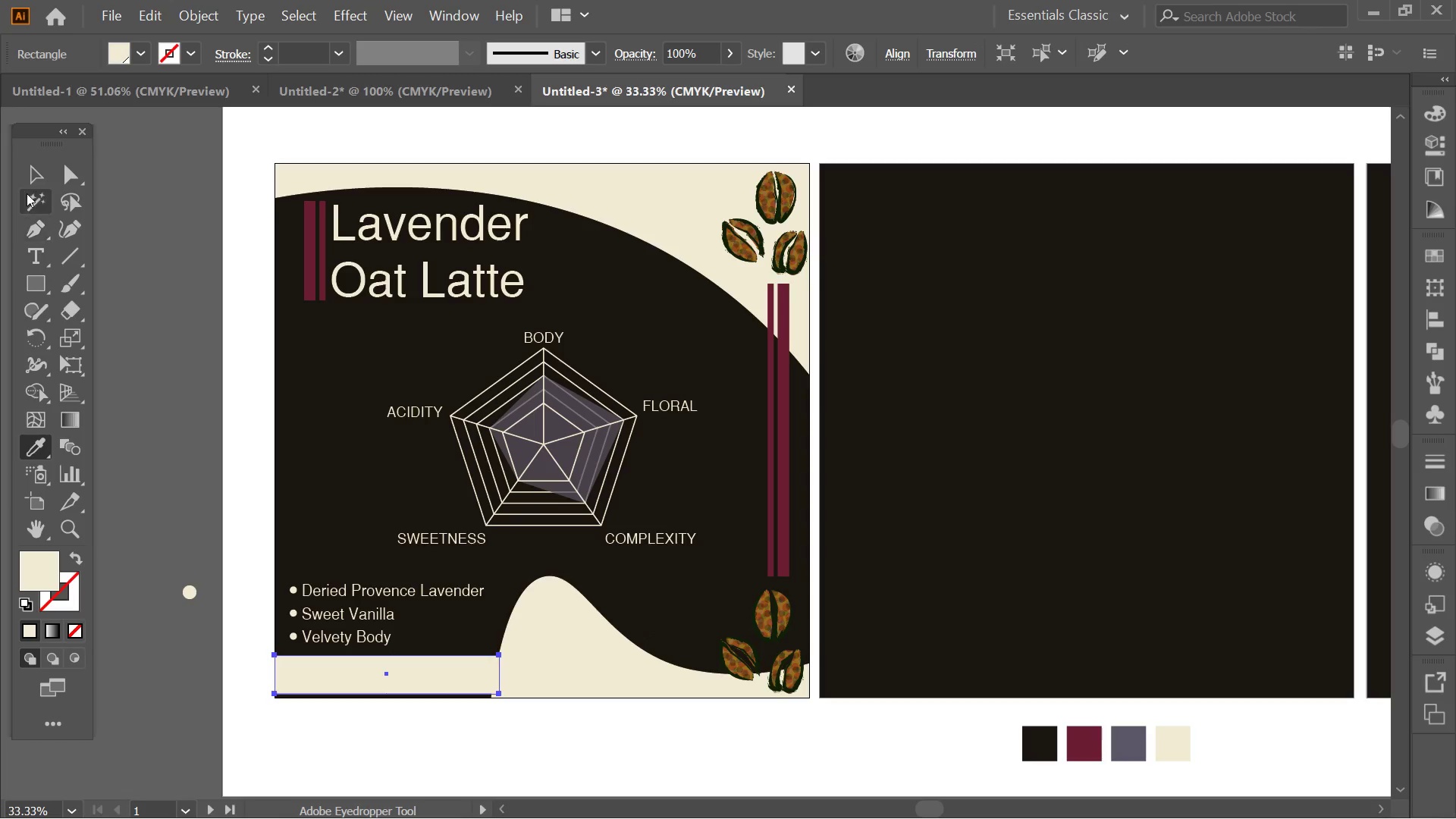 
left_click([29, 174])
 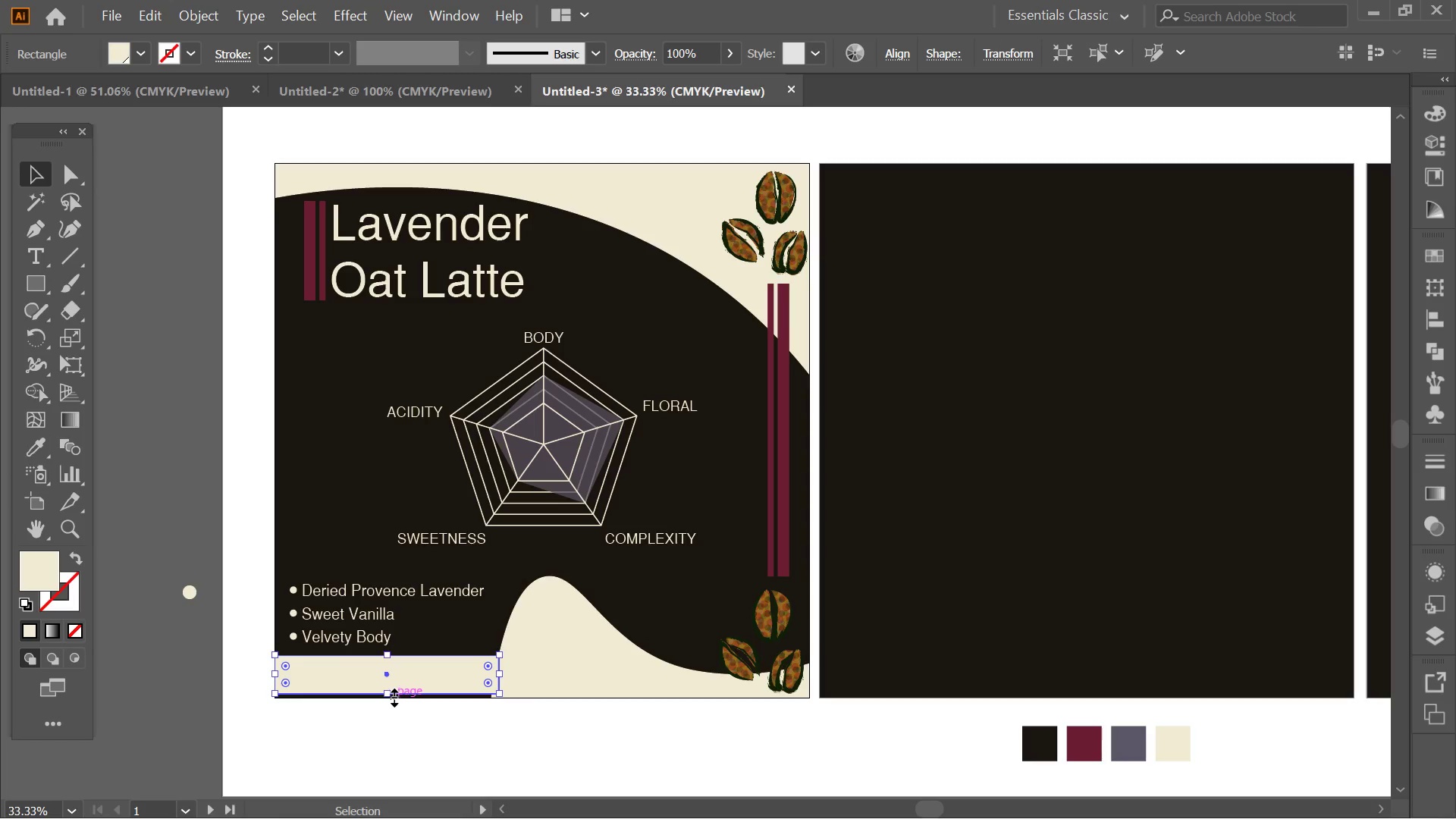 
left_click_drag(start_coordinate=[392, 695], to_coordinate=[374, 701])
 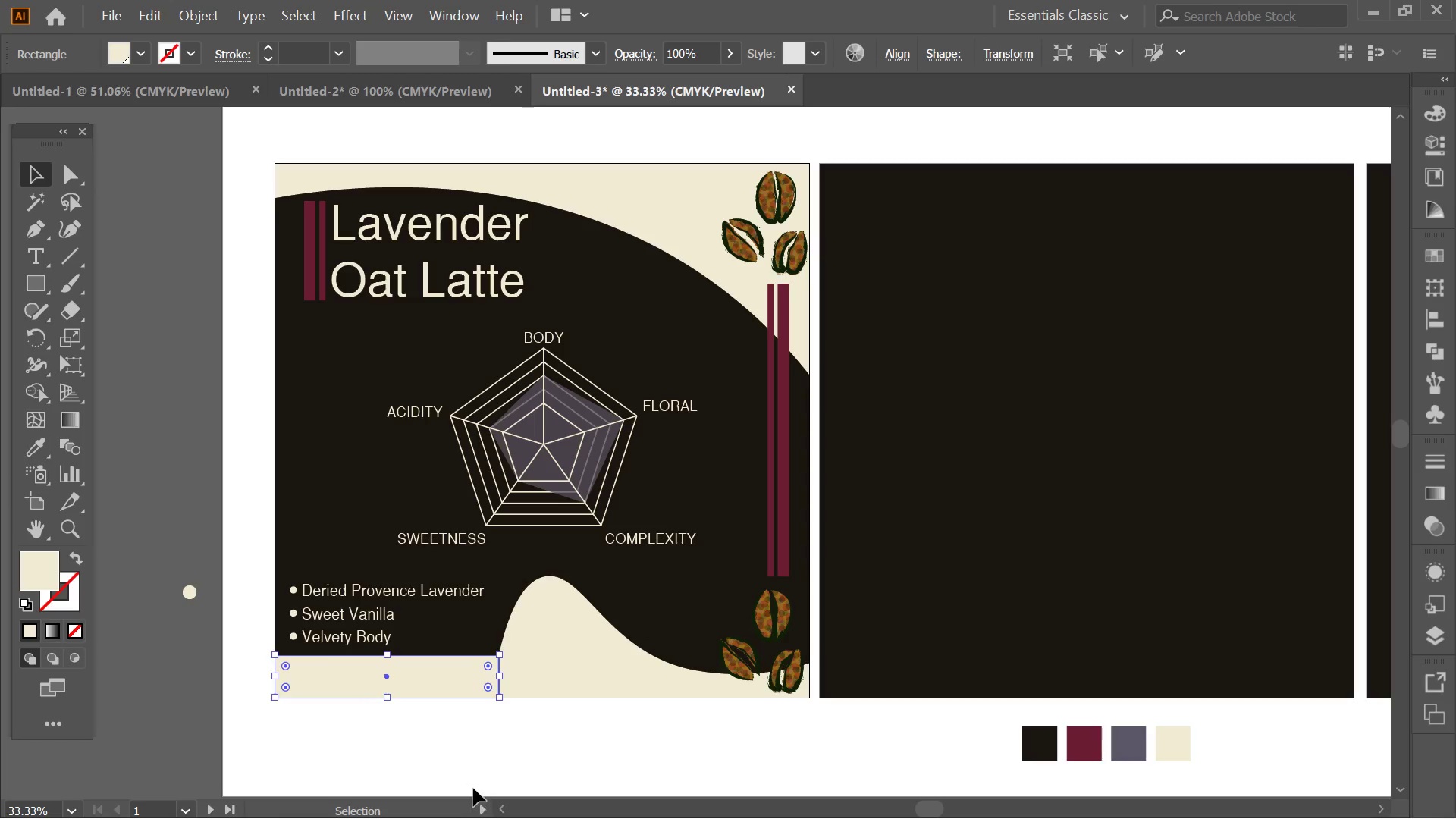 
left_click([473, 788])
 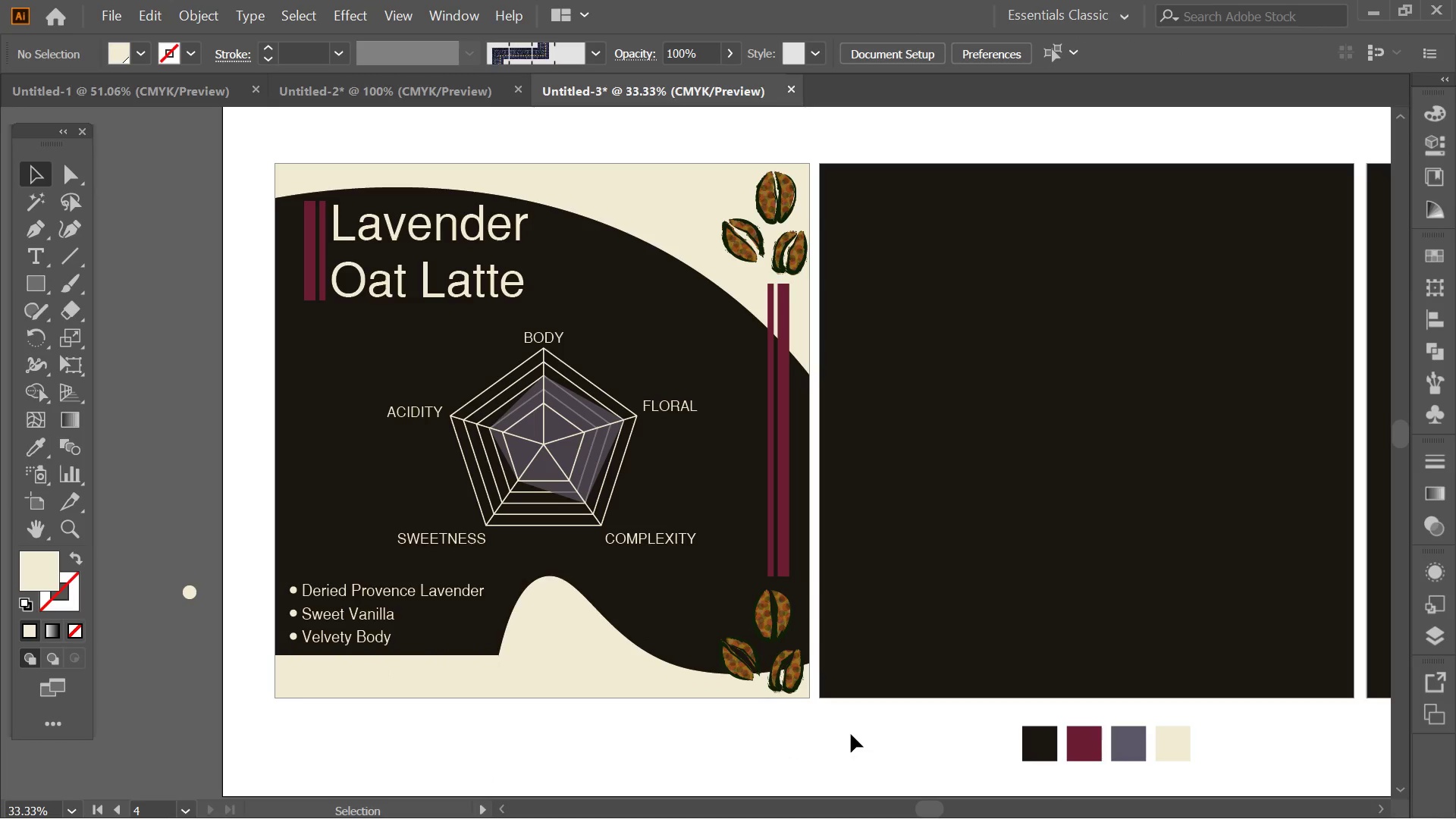 
left_click([447, 676])
 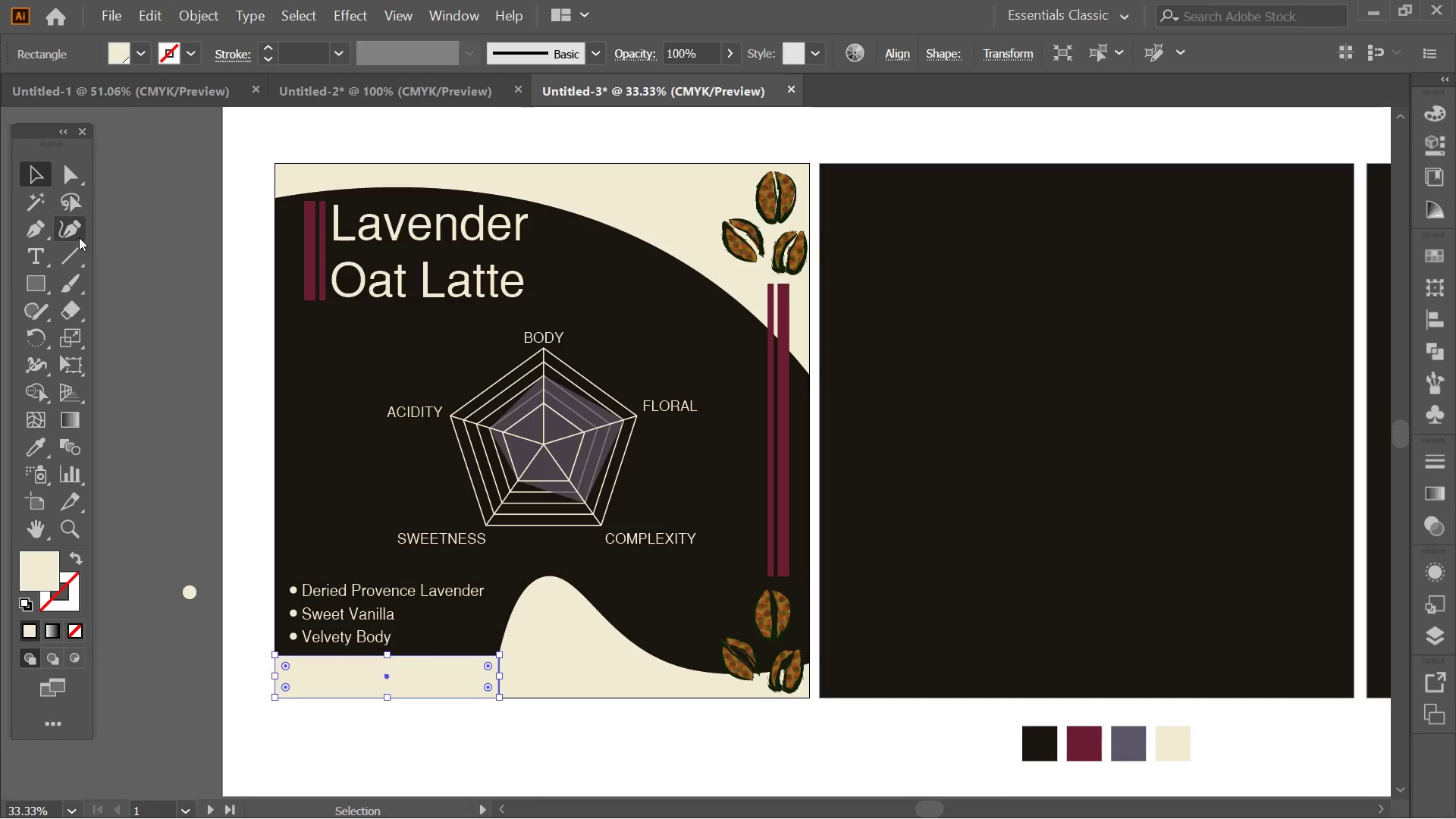 
left_click([82, 235])
 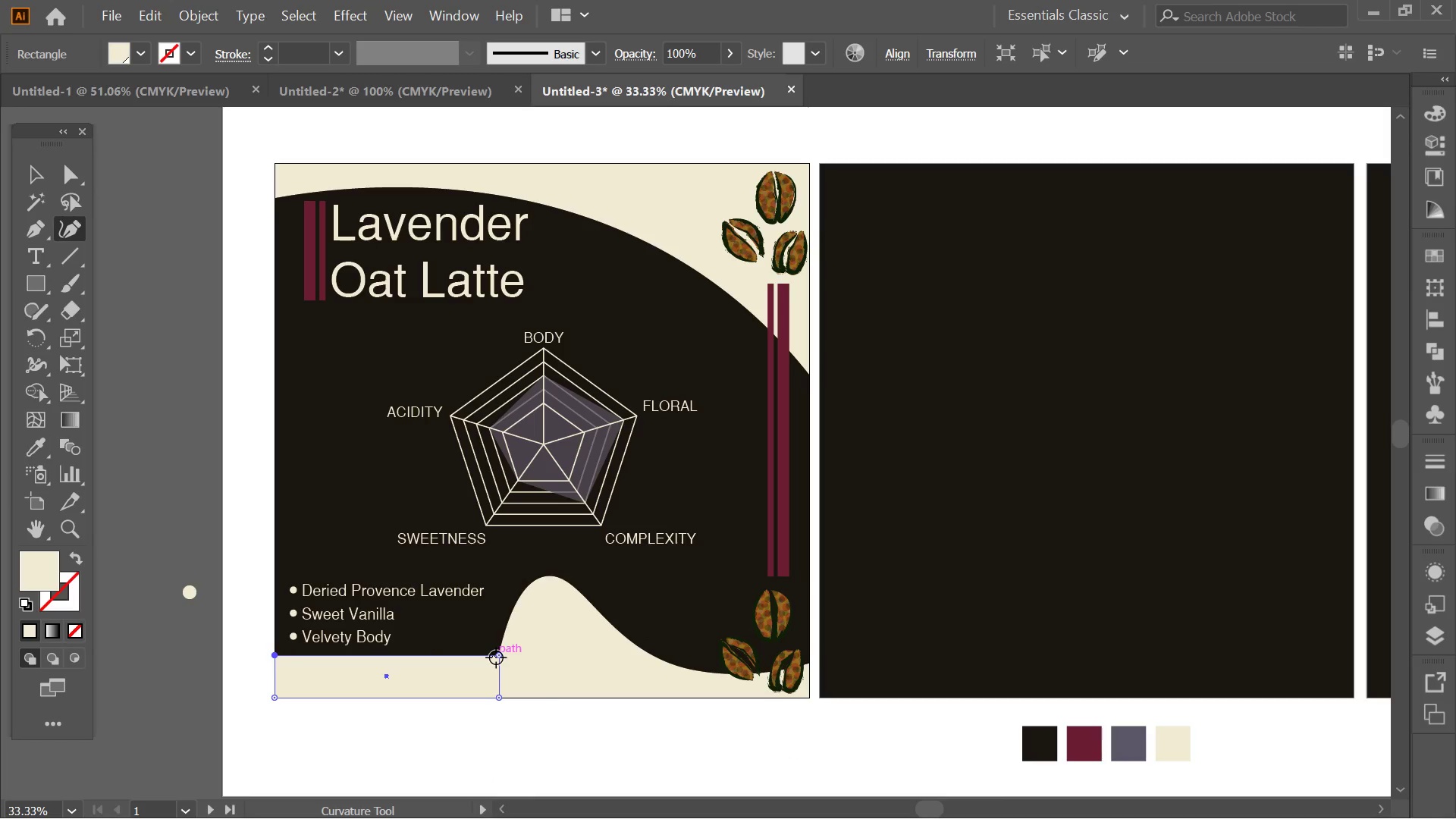 
left_click([496, 657])
 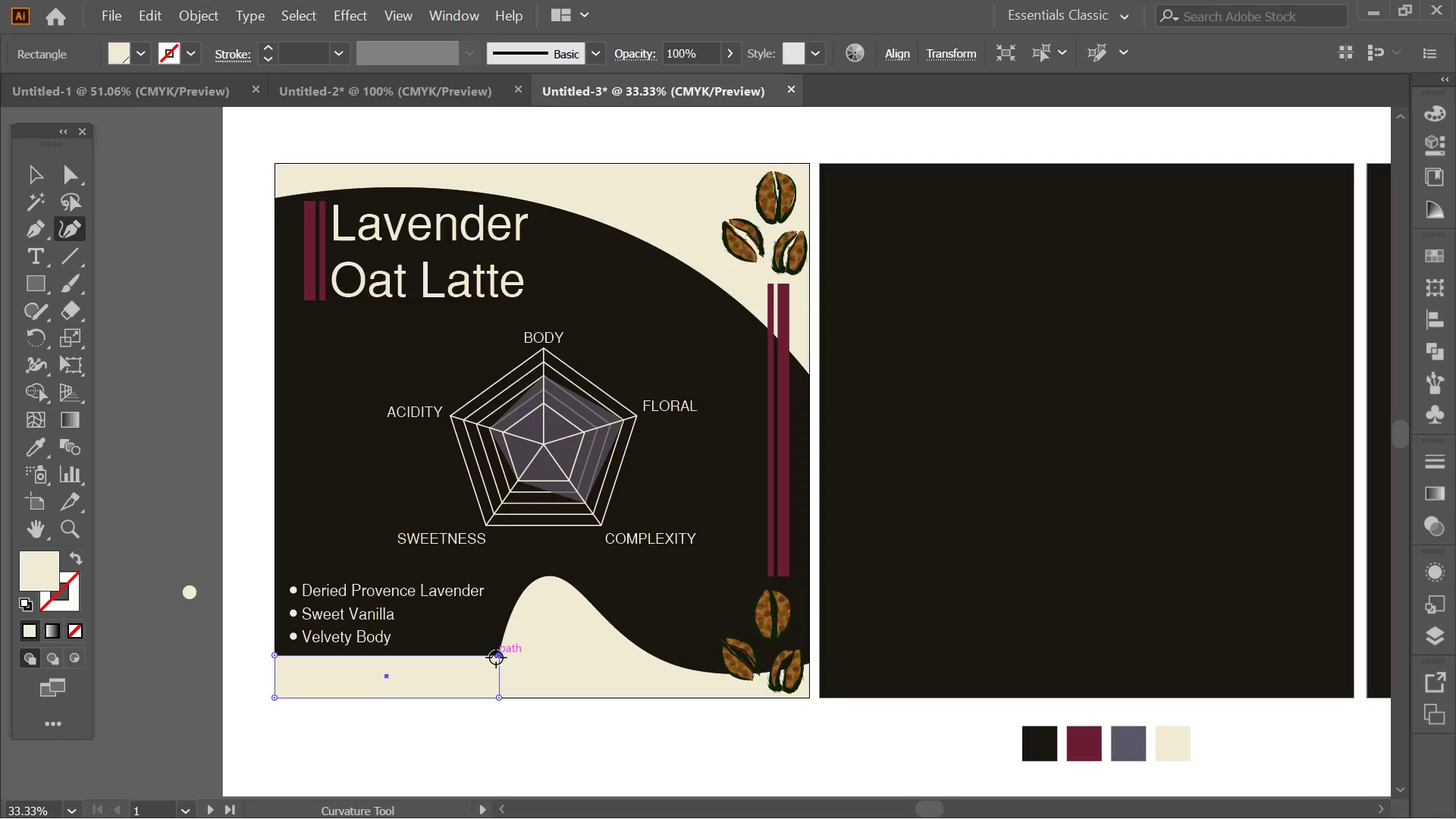 
key(Delete)
 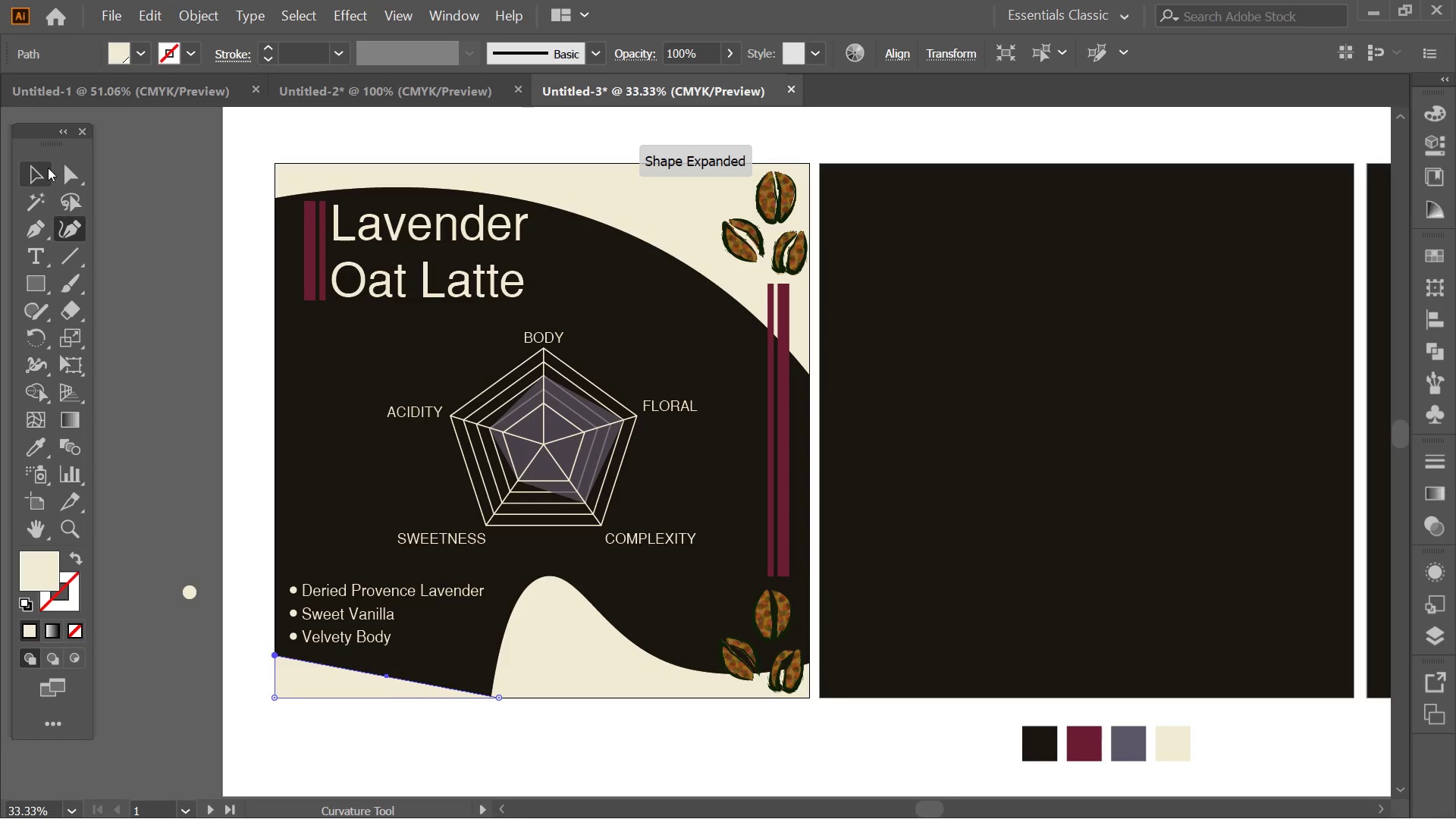 
double_click([124, 272])
 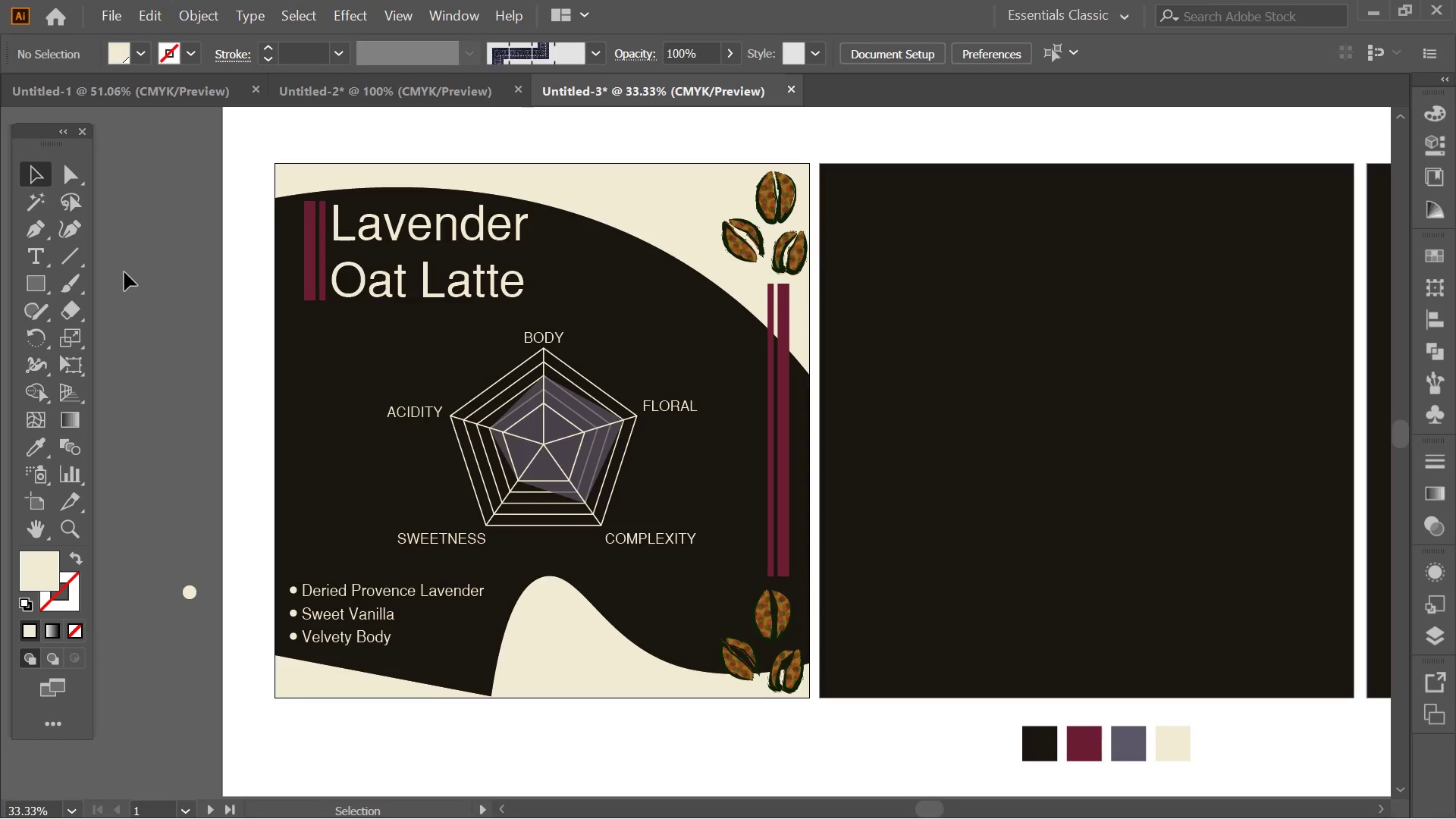 
key(Control+ControlLeft)
 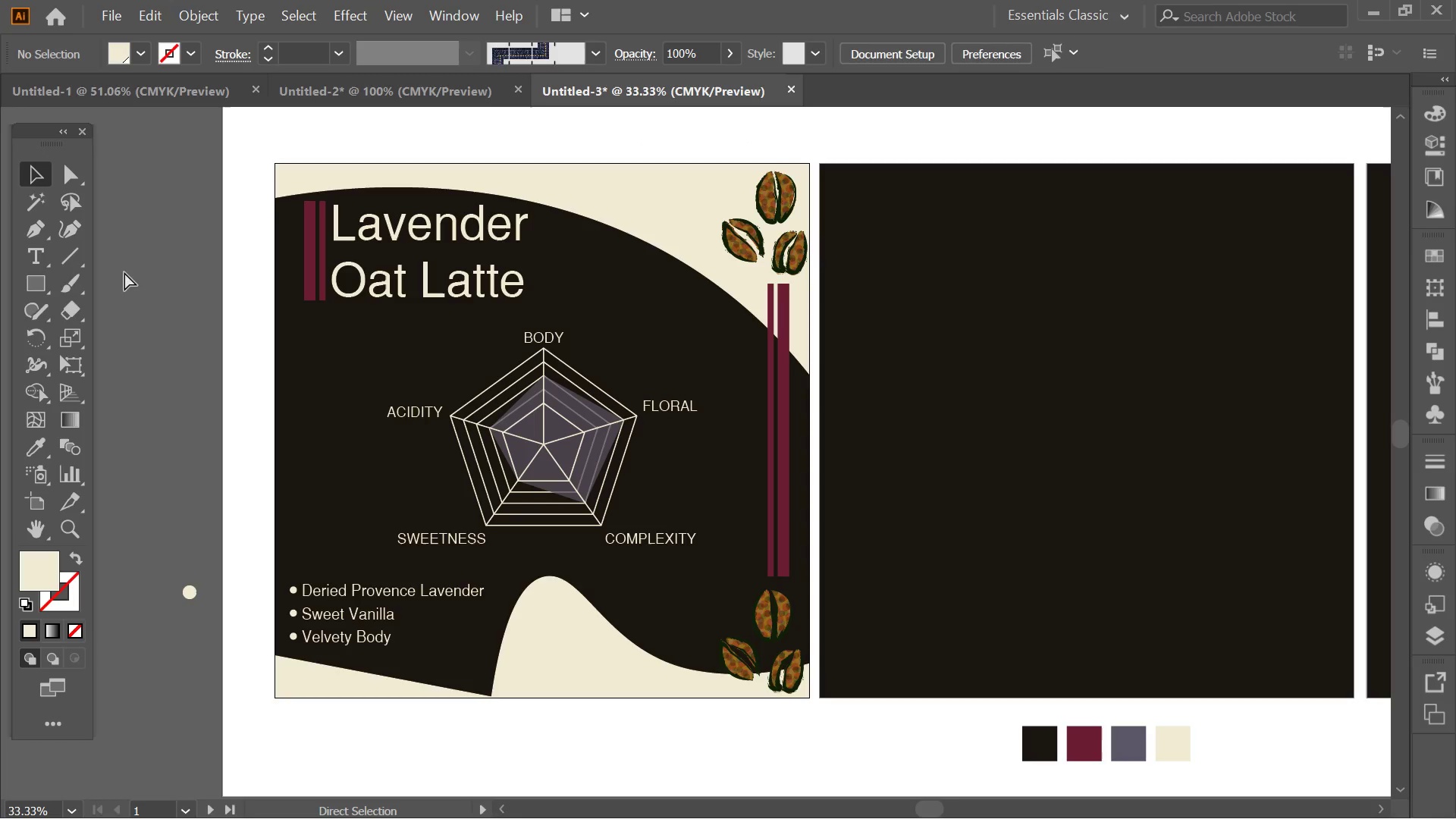 
key(Control+Z)
 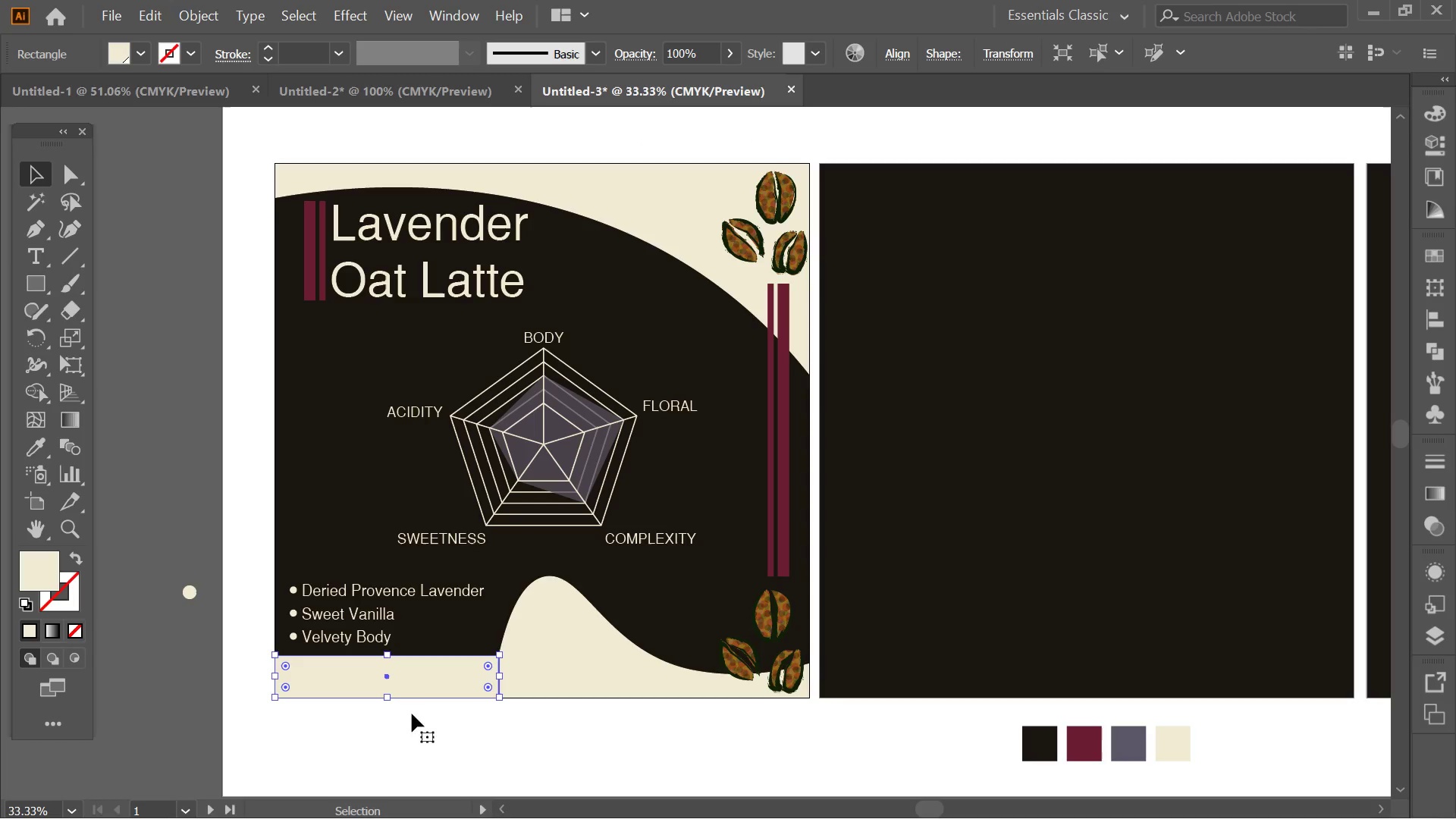 
left_click([457, 736])
 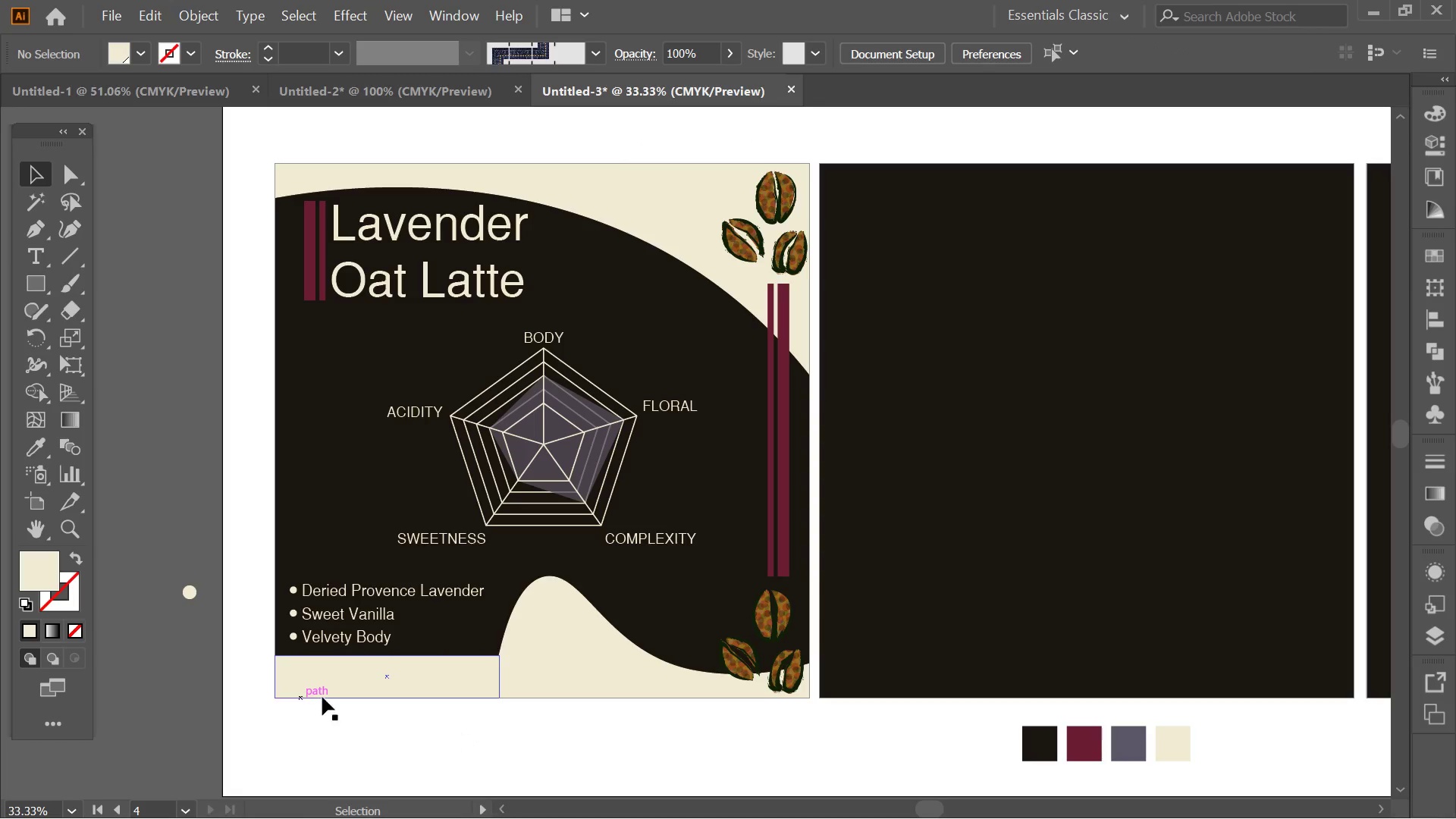 
left_click([450, 671])
 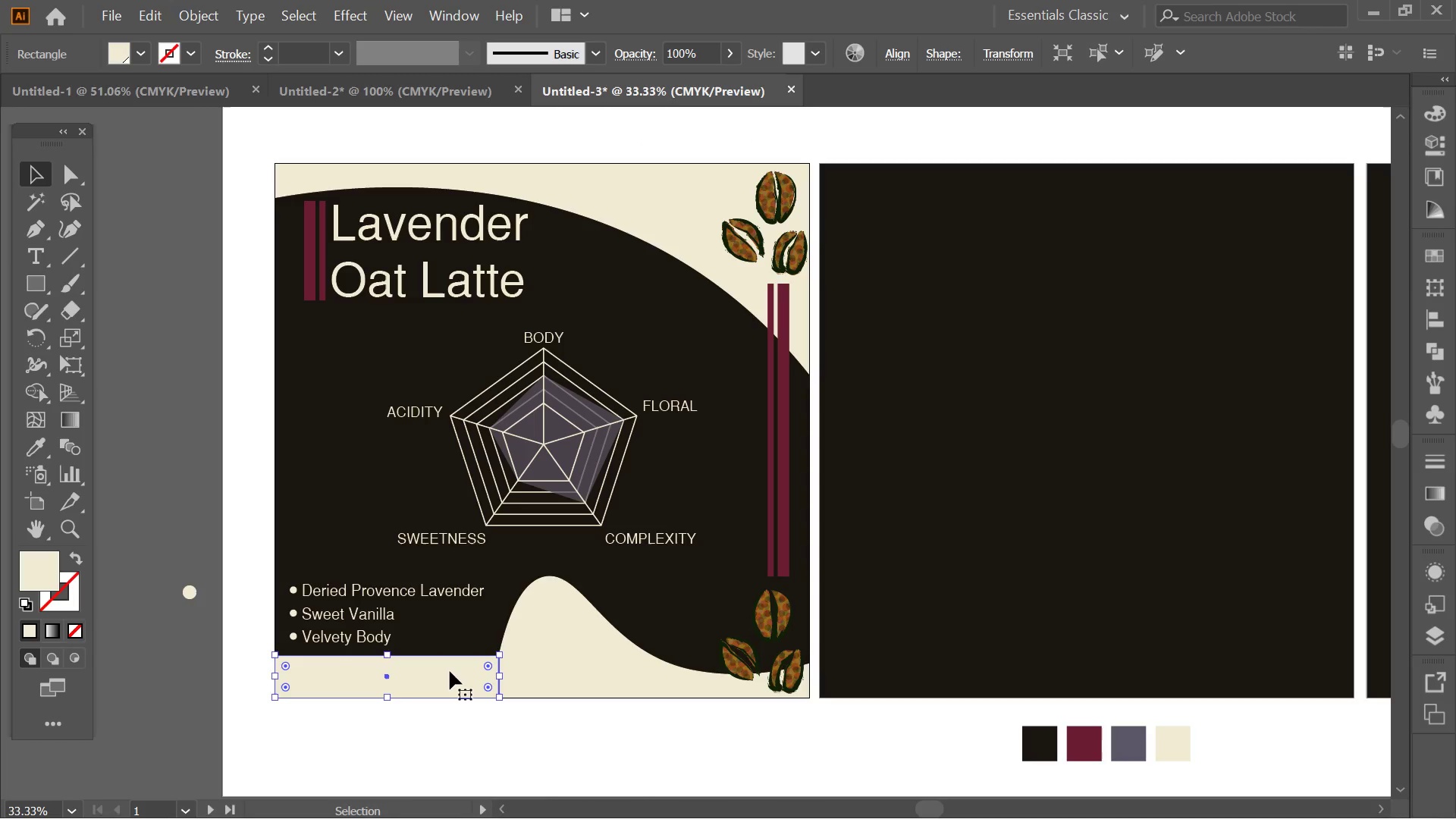 
hold_key(key=AltLeft, duration=0.39)
 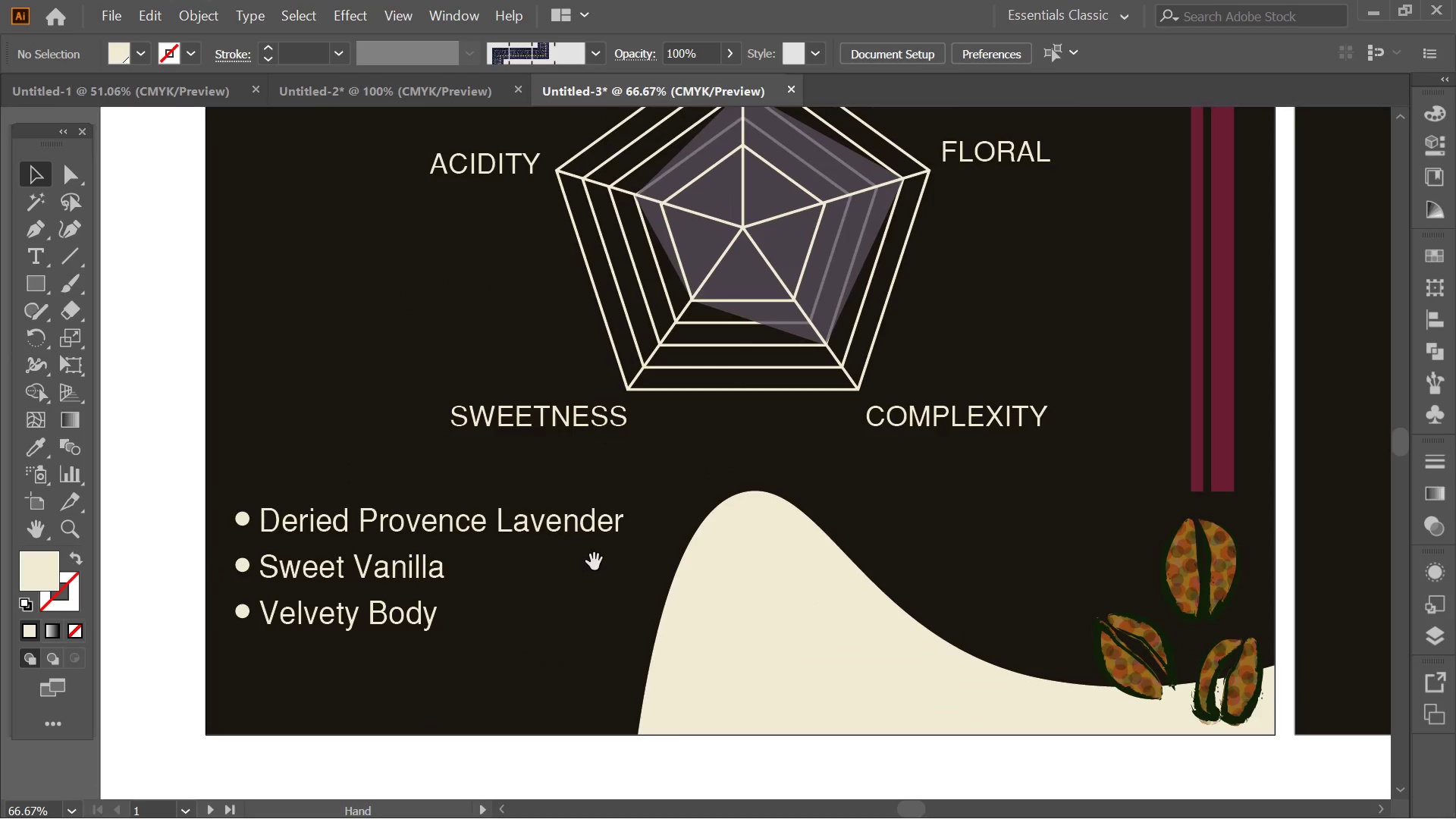 
hold_key(key=Space, duration=0.41)
 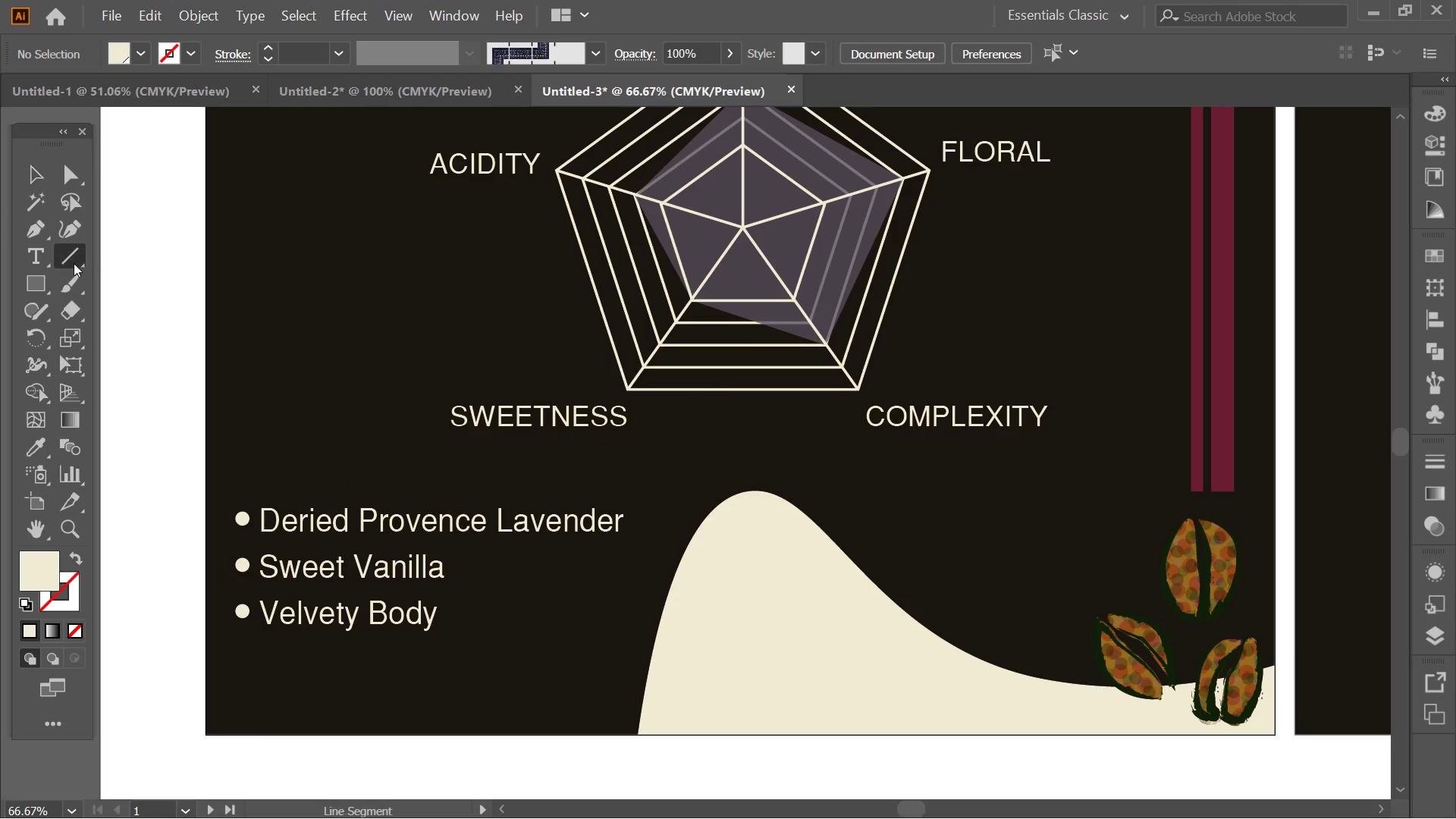 
left_click_drag(start_coordinate=[399, 554], to_coordinate=[595, 562])
 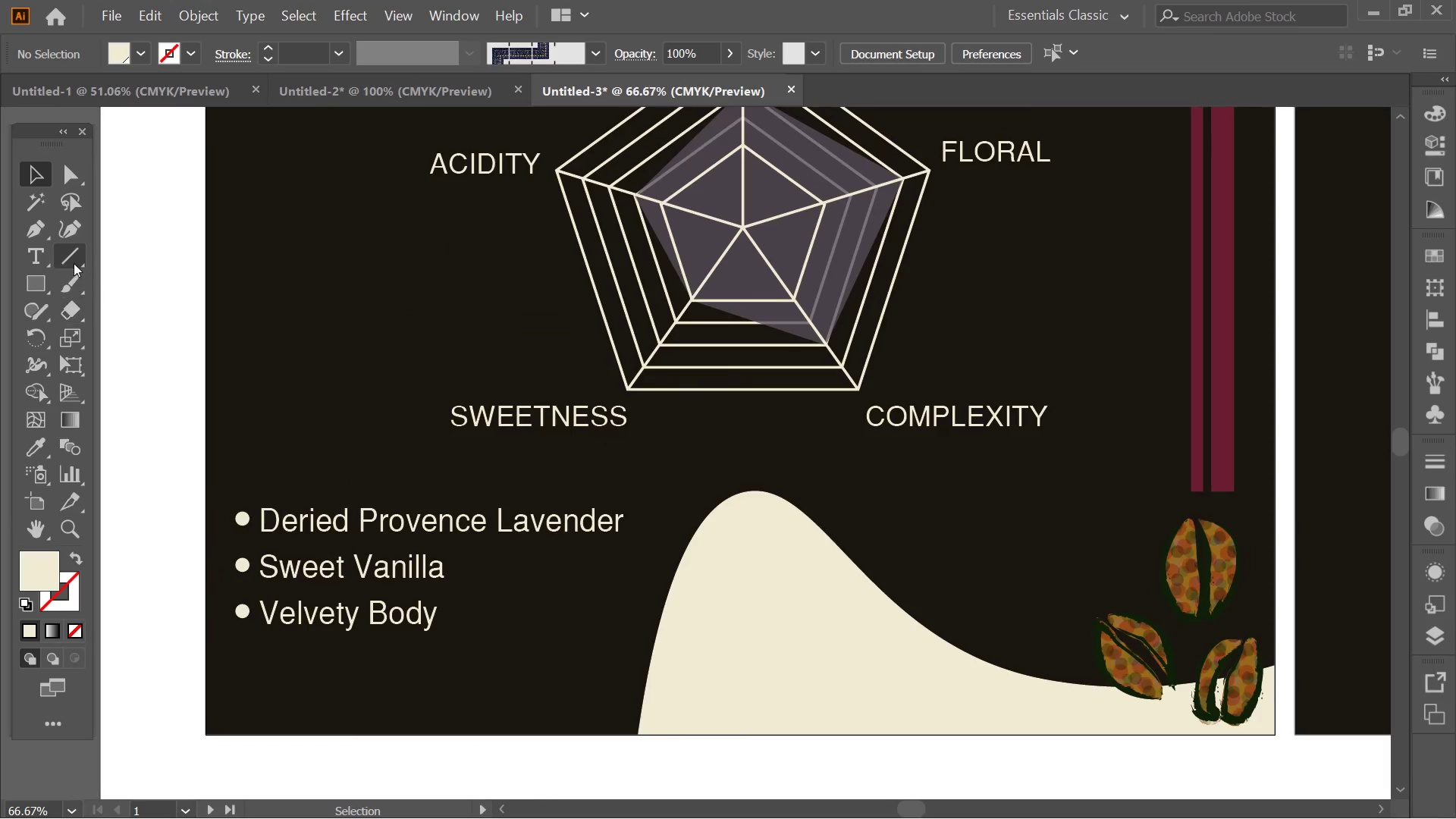 
scroll: coordinate [547, 670], scroll_direction: up, amount: 2.0
 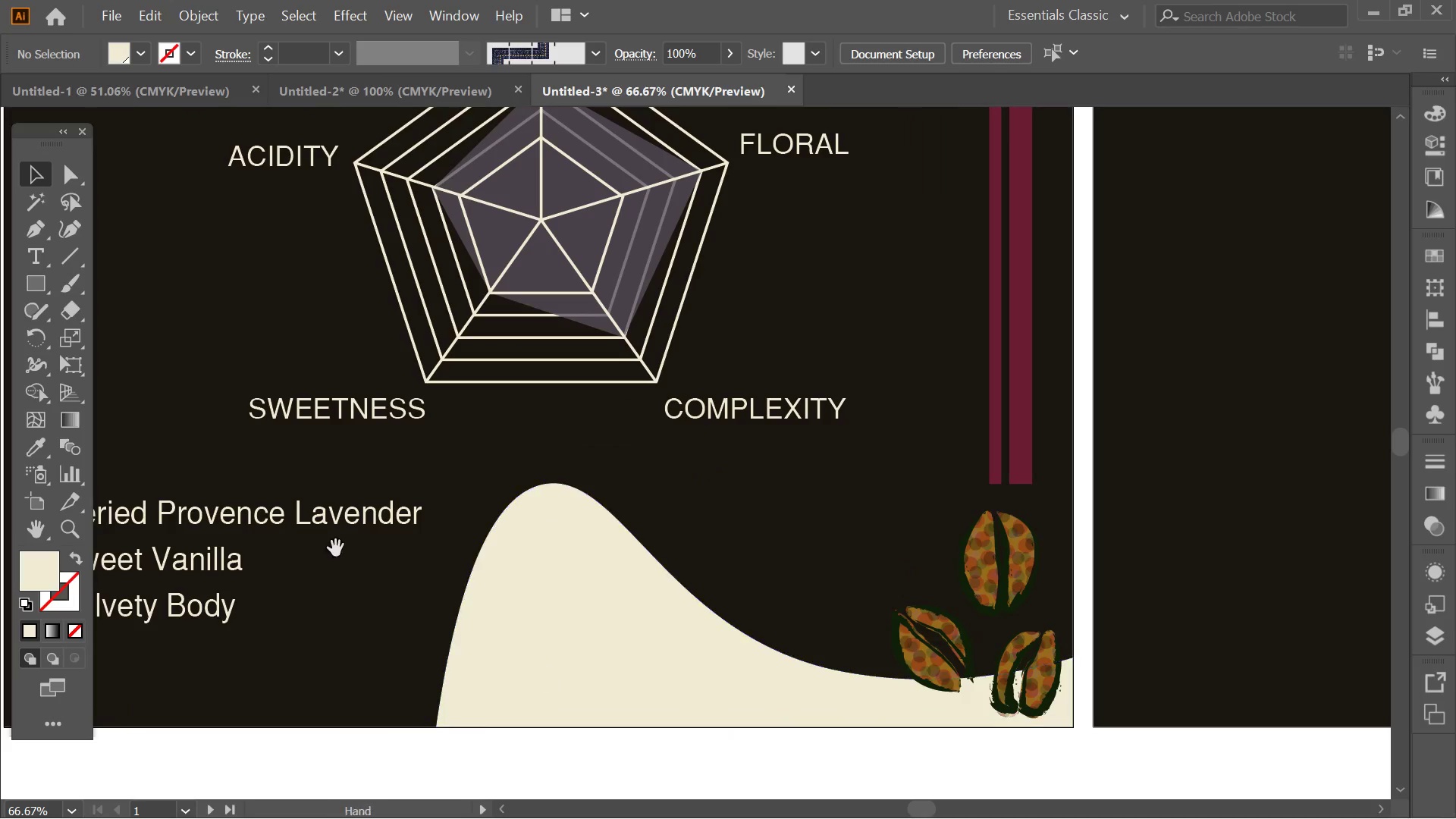 
left_click([74, 263])
 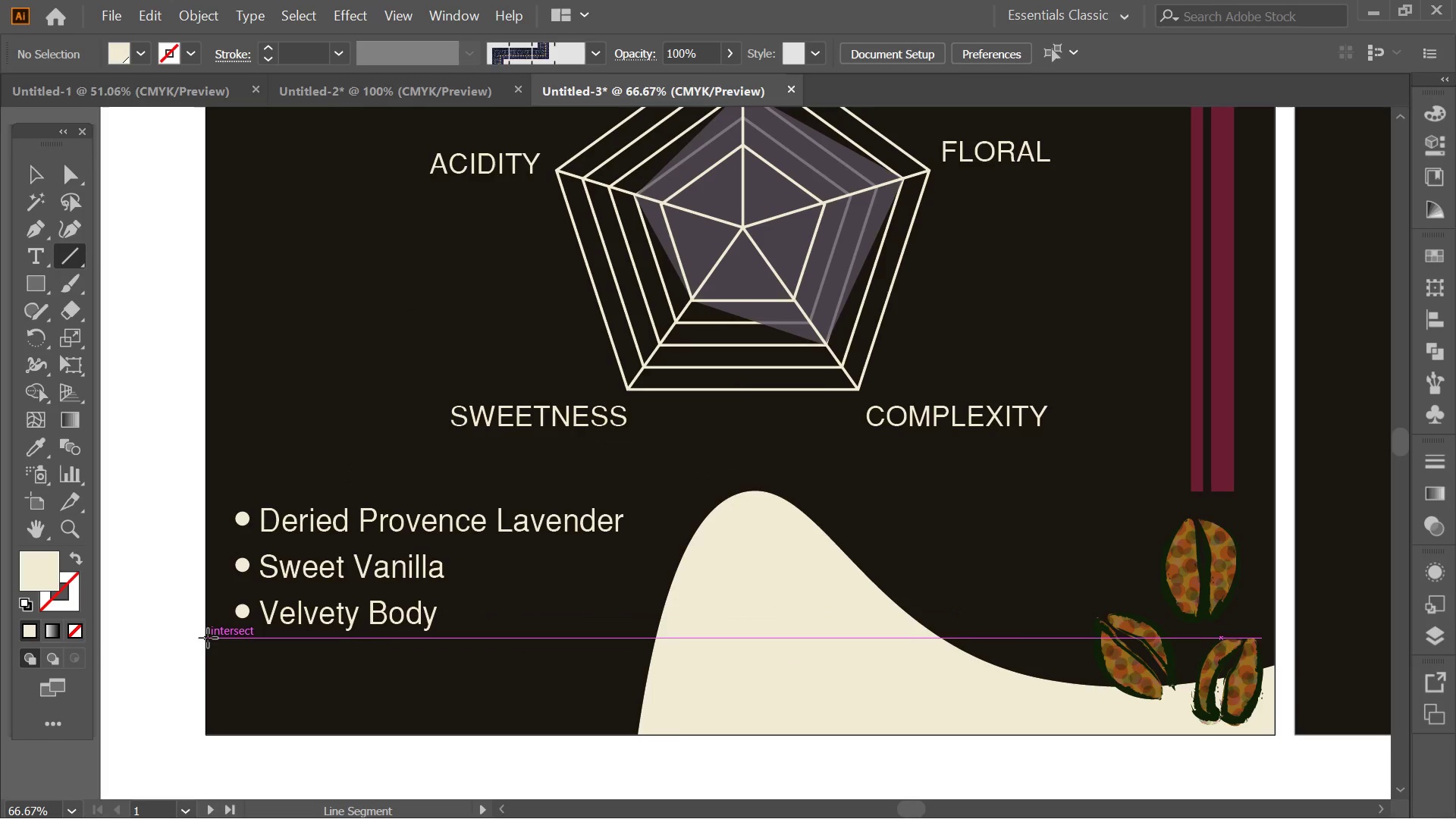 
left_click_drag(start_coordinate=[205, 639], to_coordinate=[654, 654])
 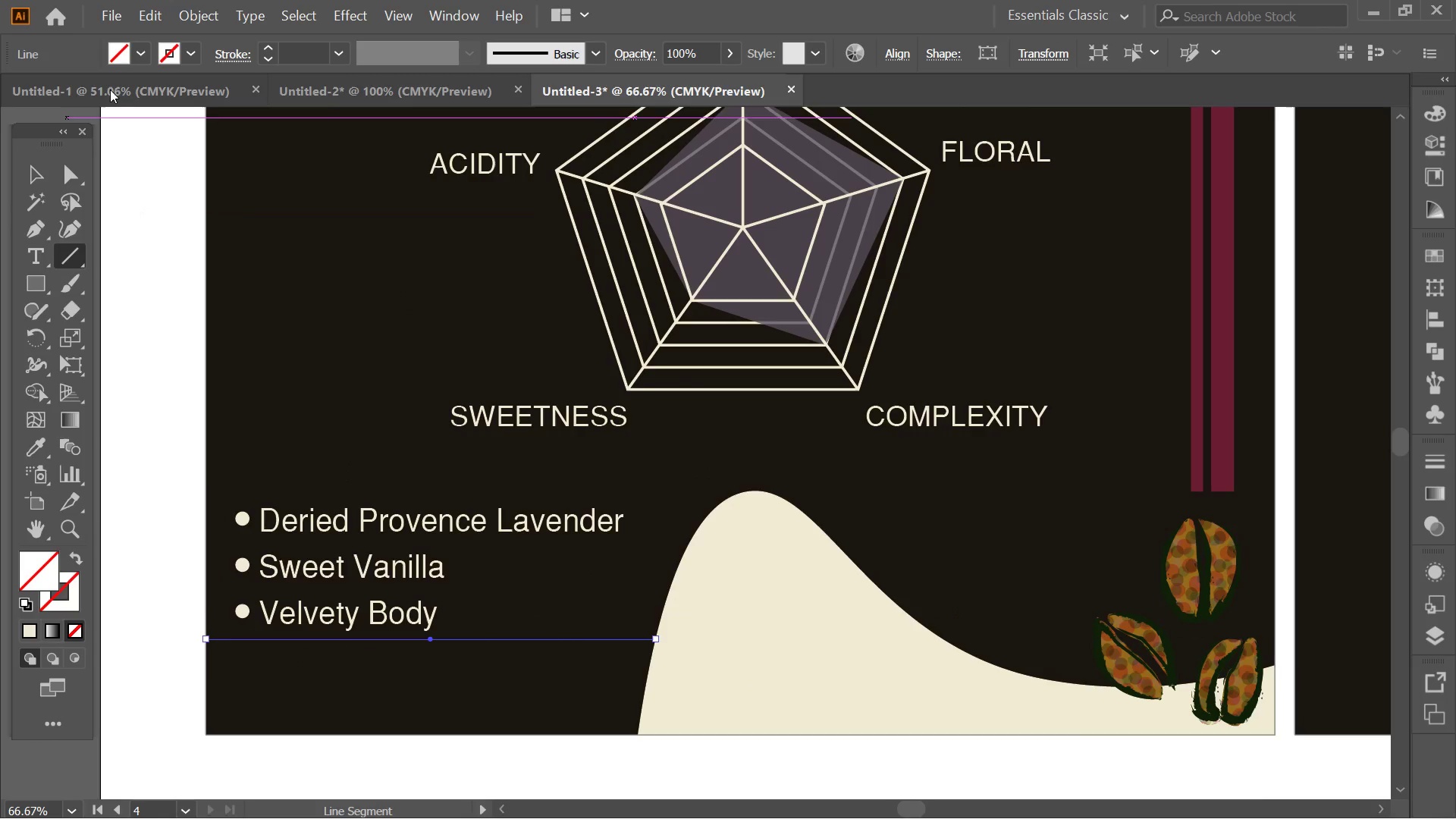 
hold_key(key=ShiftLeft, duration=2.75)
 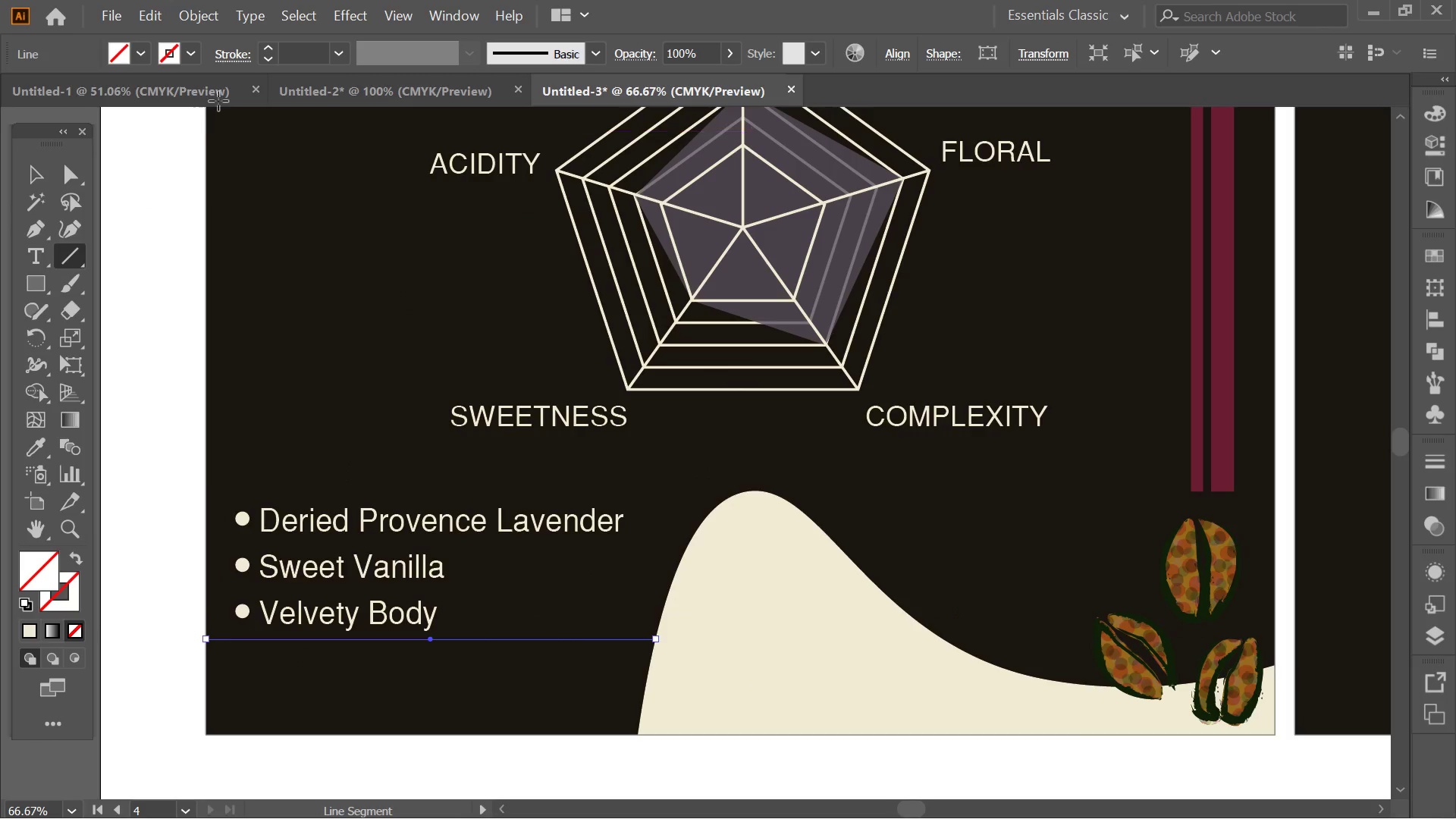 
left_click([199, 58])
 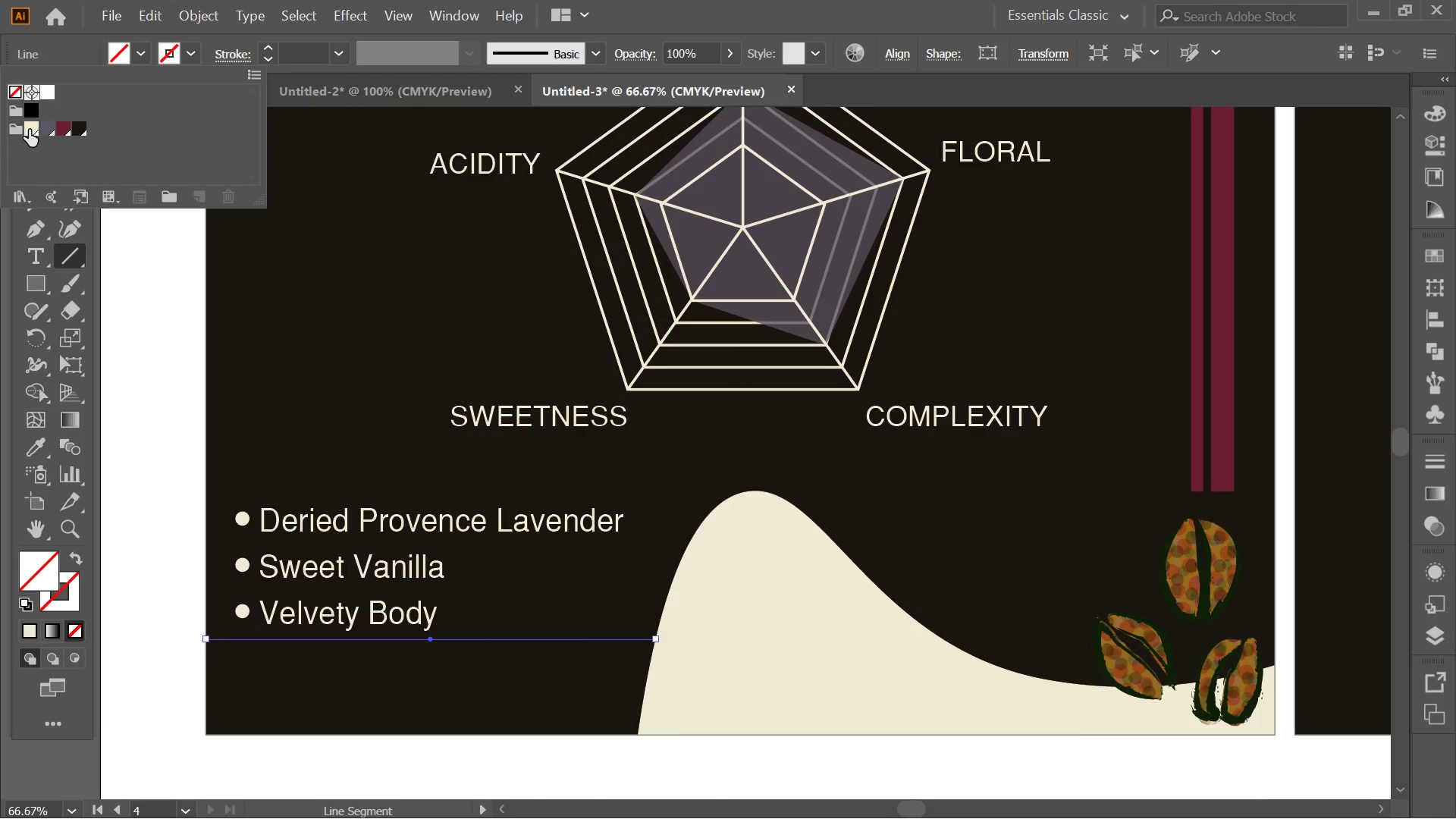 
left_click([36, 128])
 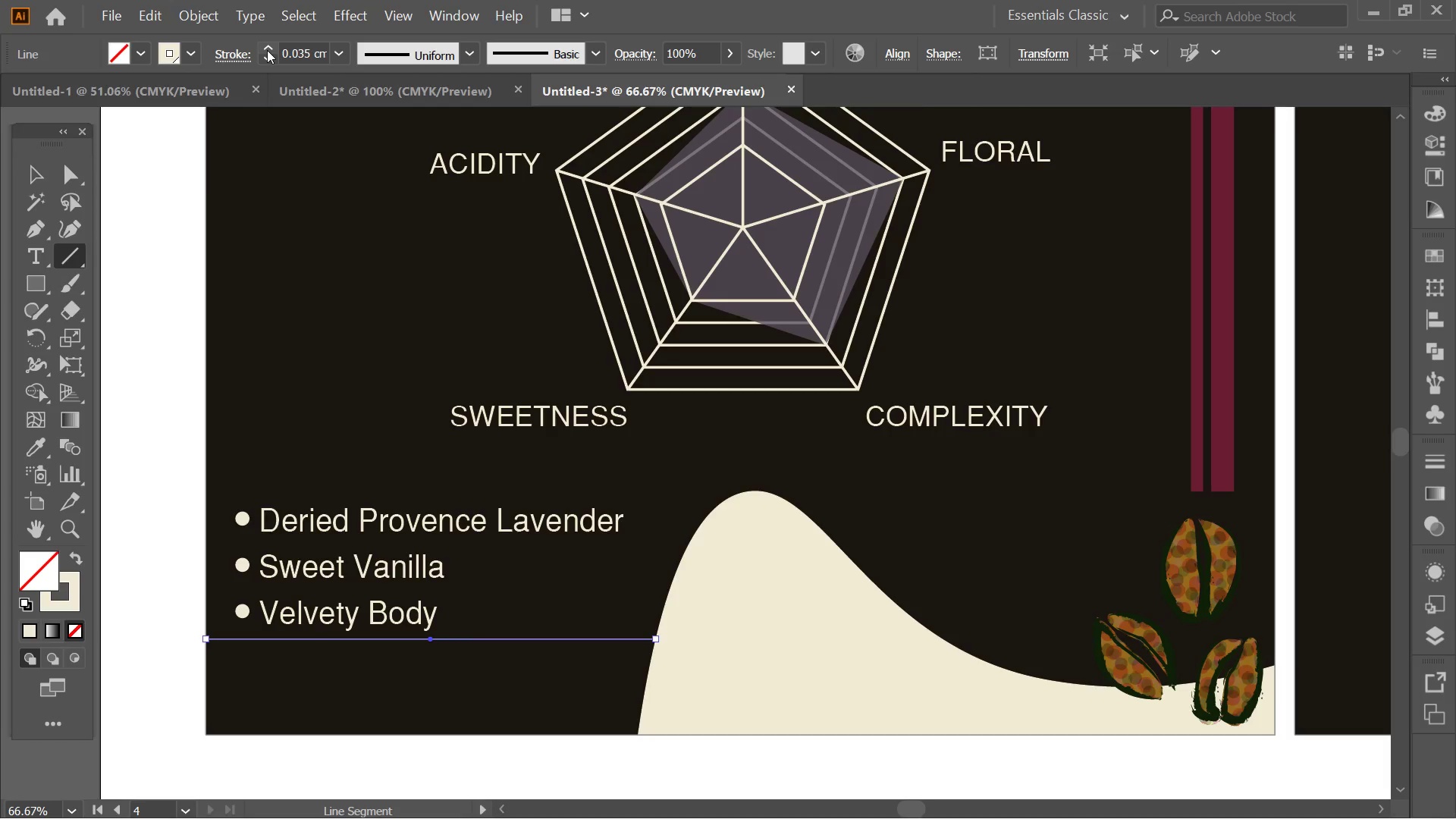 
double_click([267, 50])
 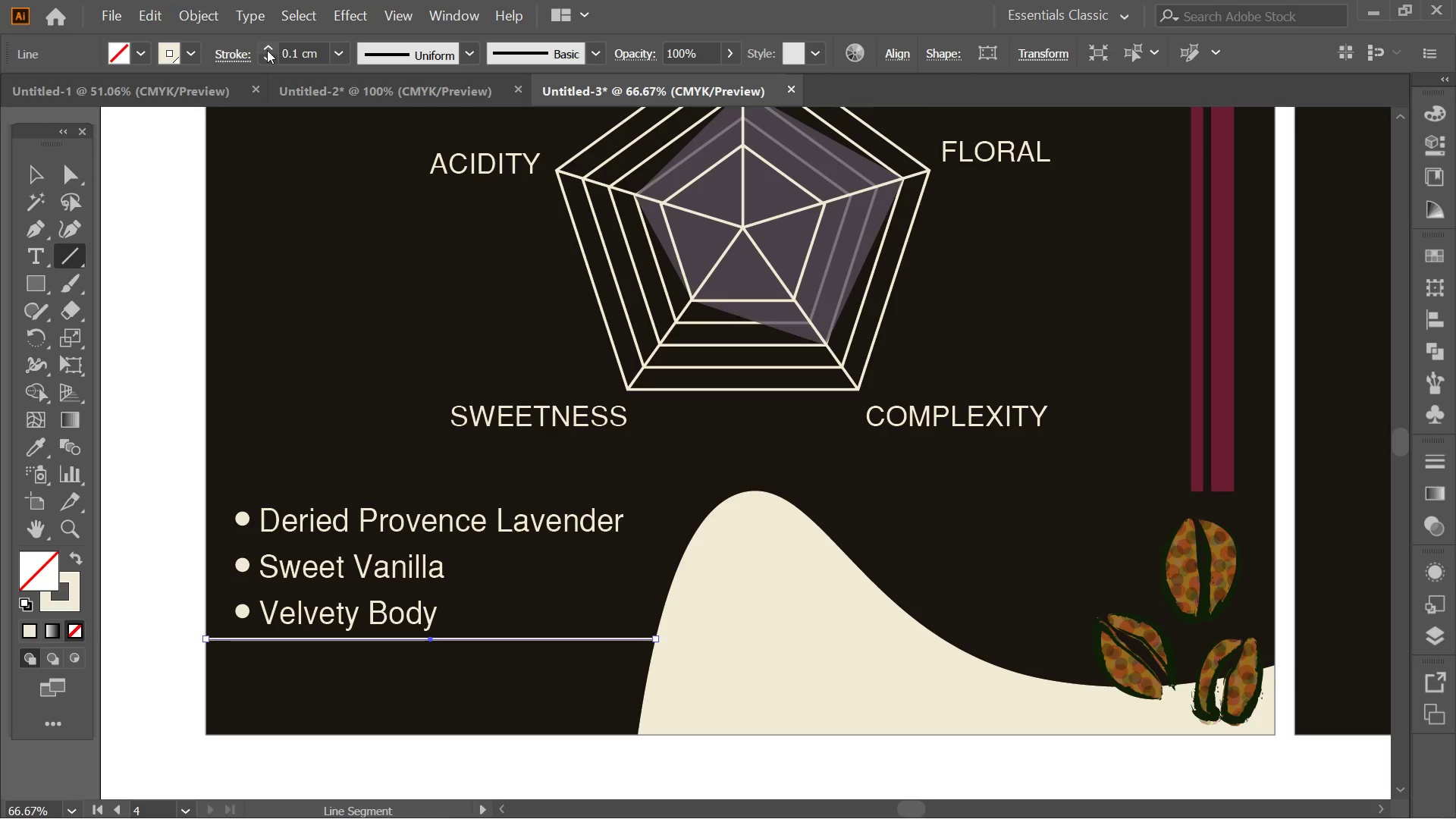 
triple_click([267, 50])
 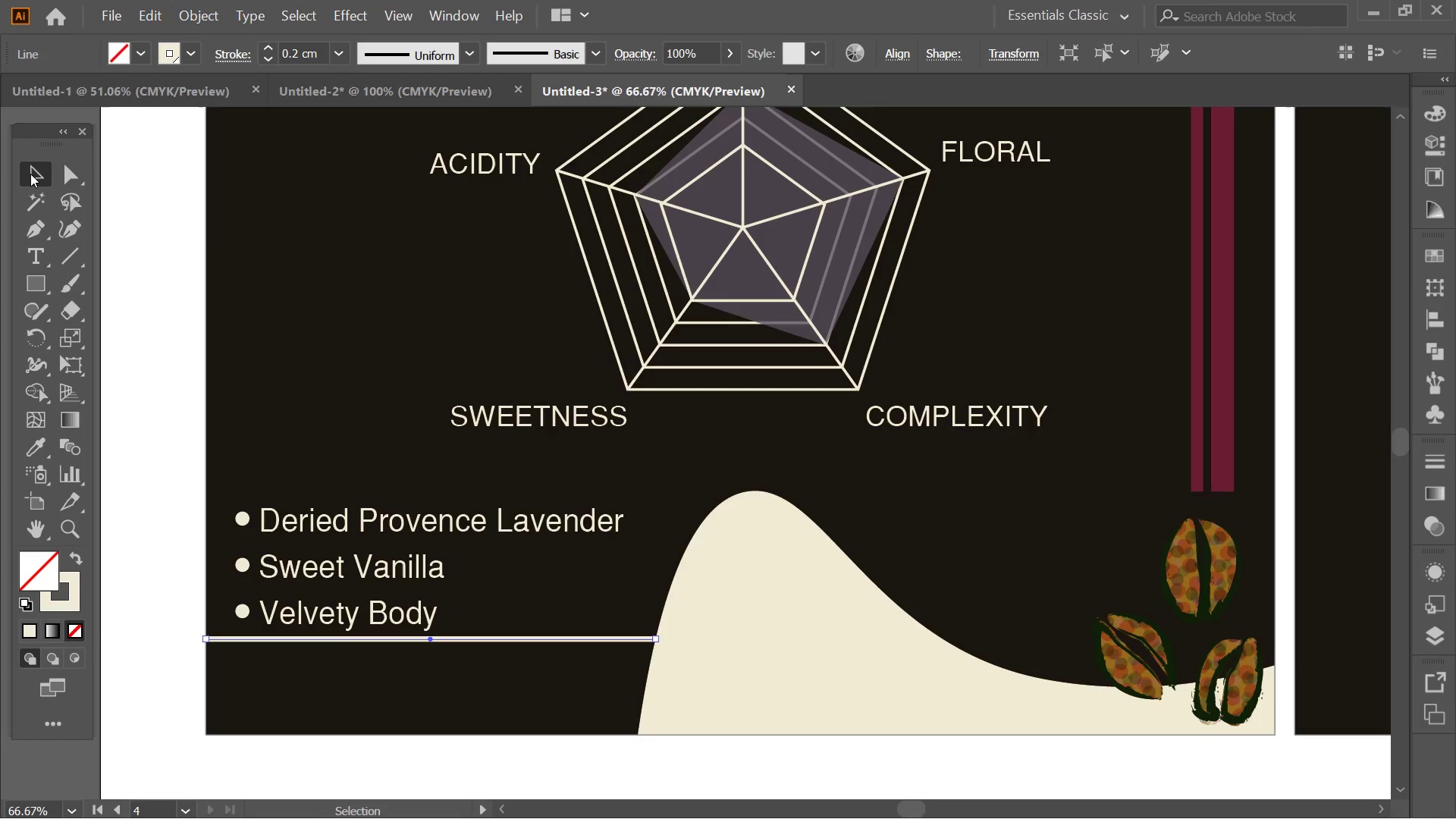 
double_click([115, 210])
 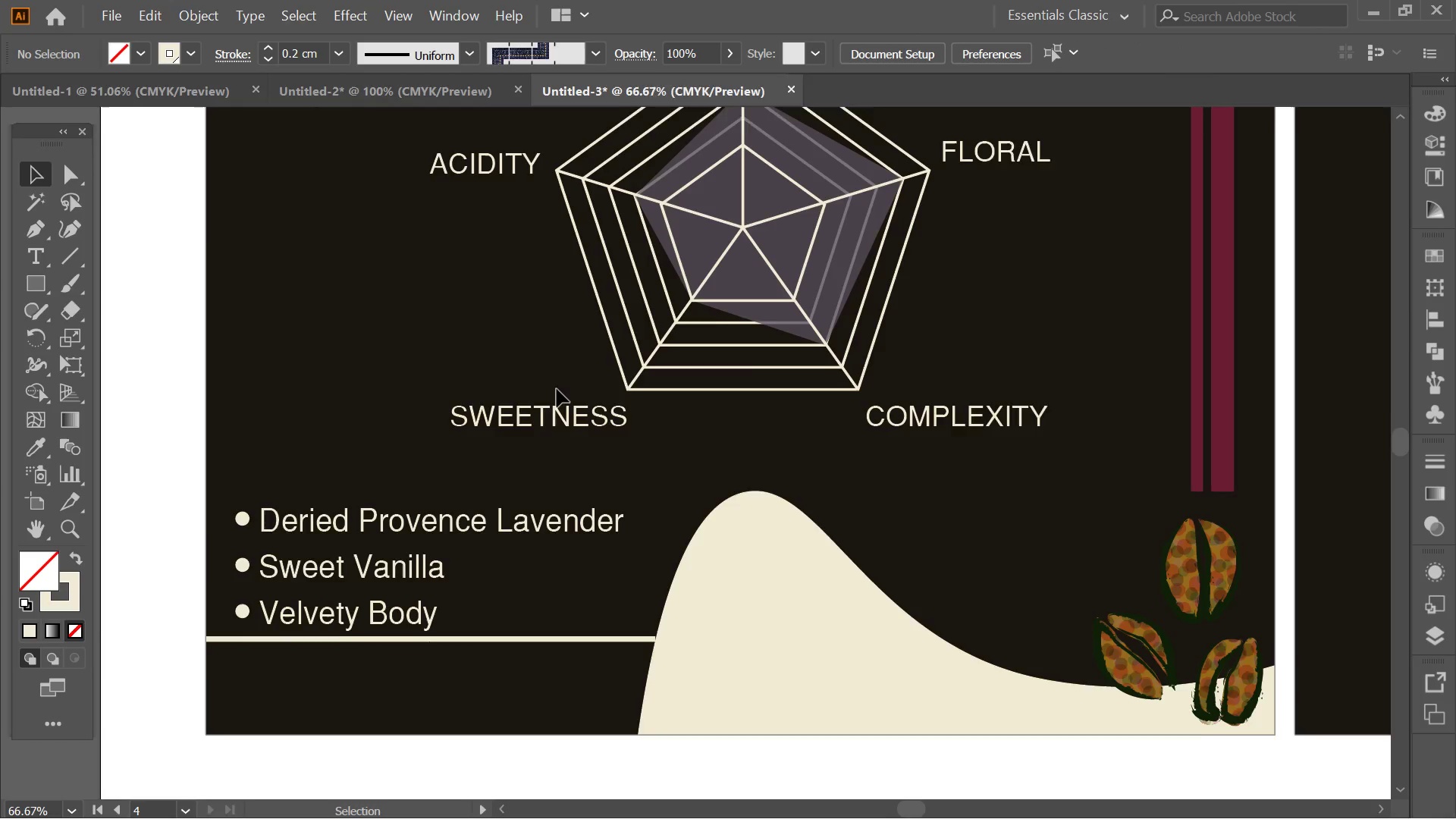 
key(Alt+AltLeft)
 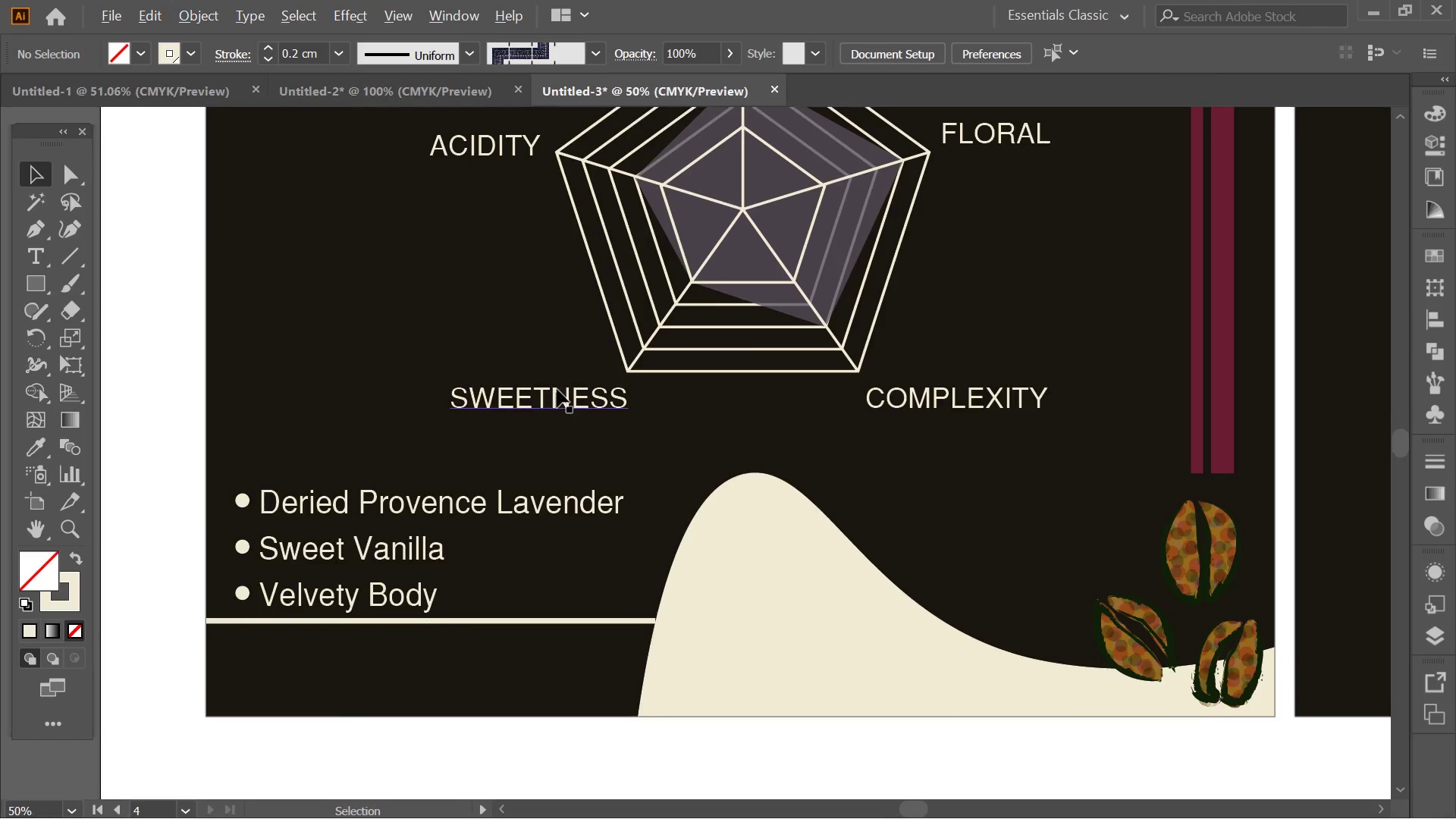 
hold_key(key=Space, duration=0.47)
 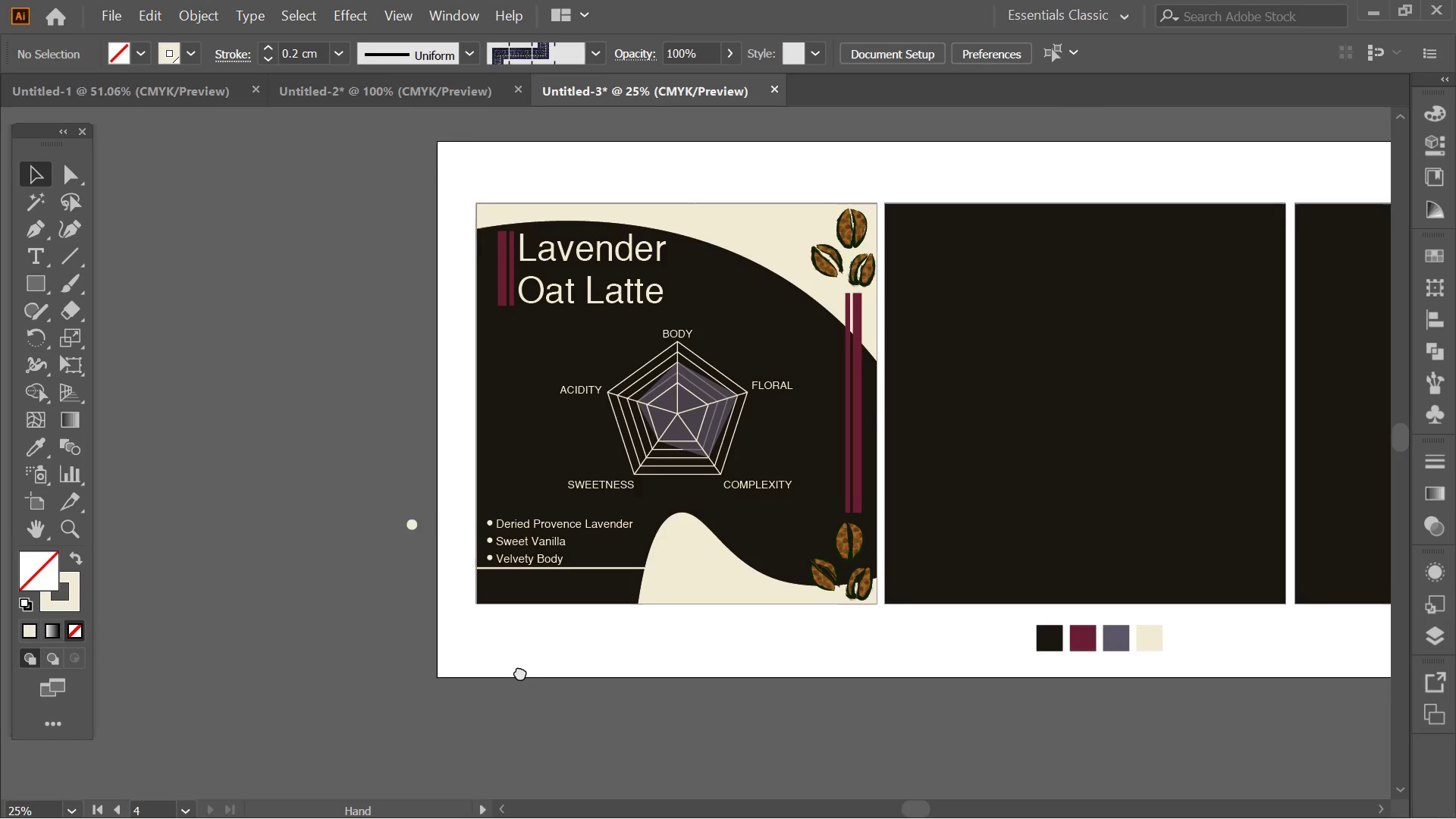 
left_click_drag(start_coordinate=[686, 645], to_coordinate=[736, 663])
 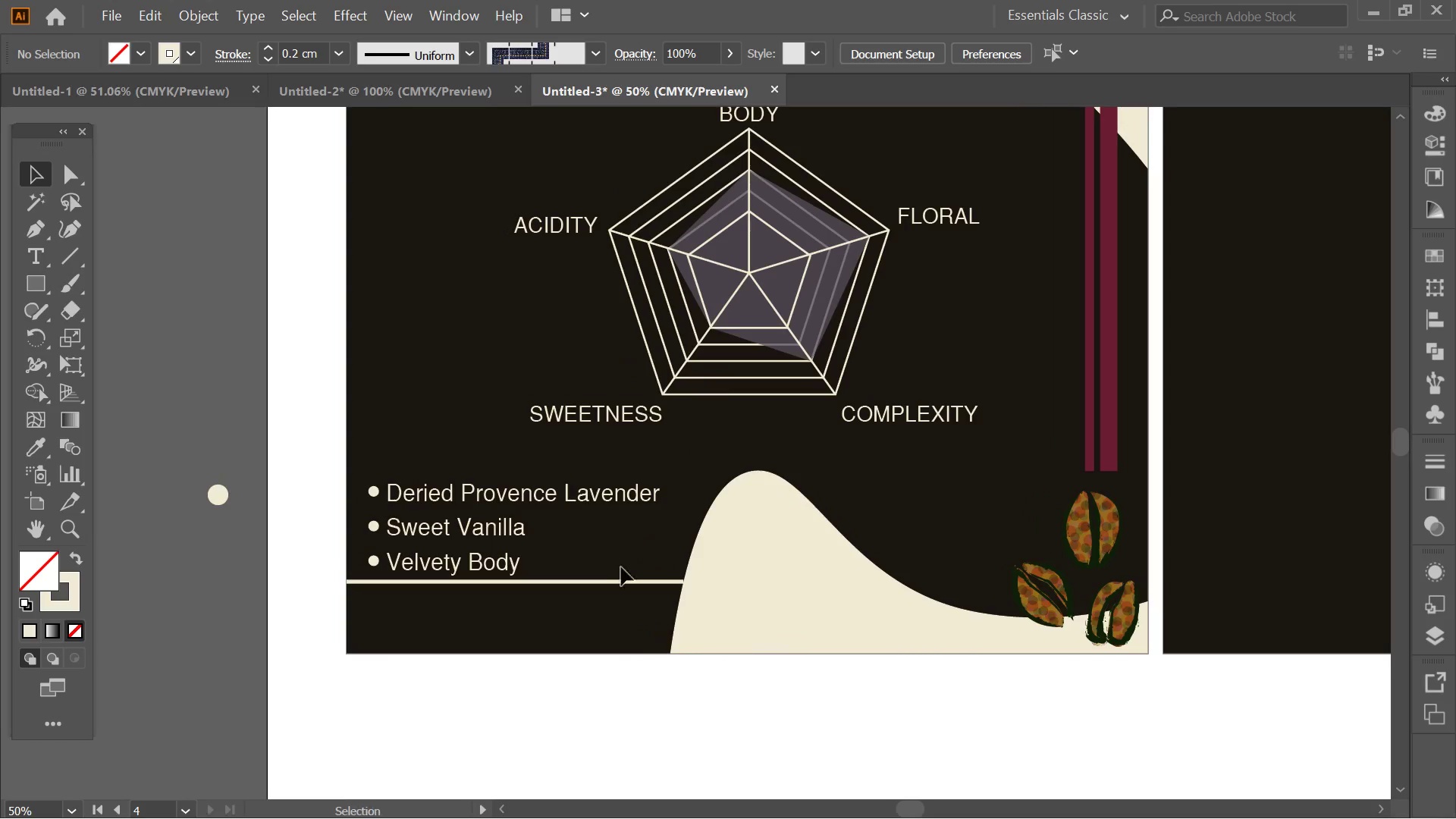 
scroll: coordinate [557, 389], scroll_direction: down, amount: 1.0
 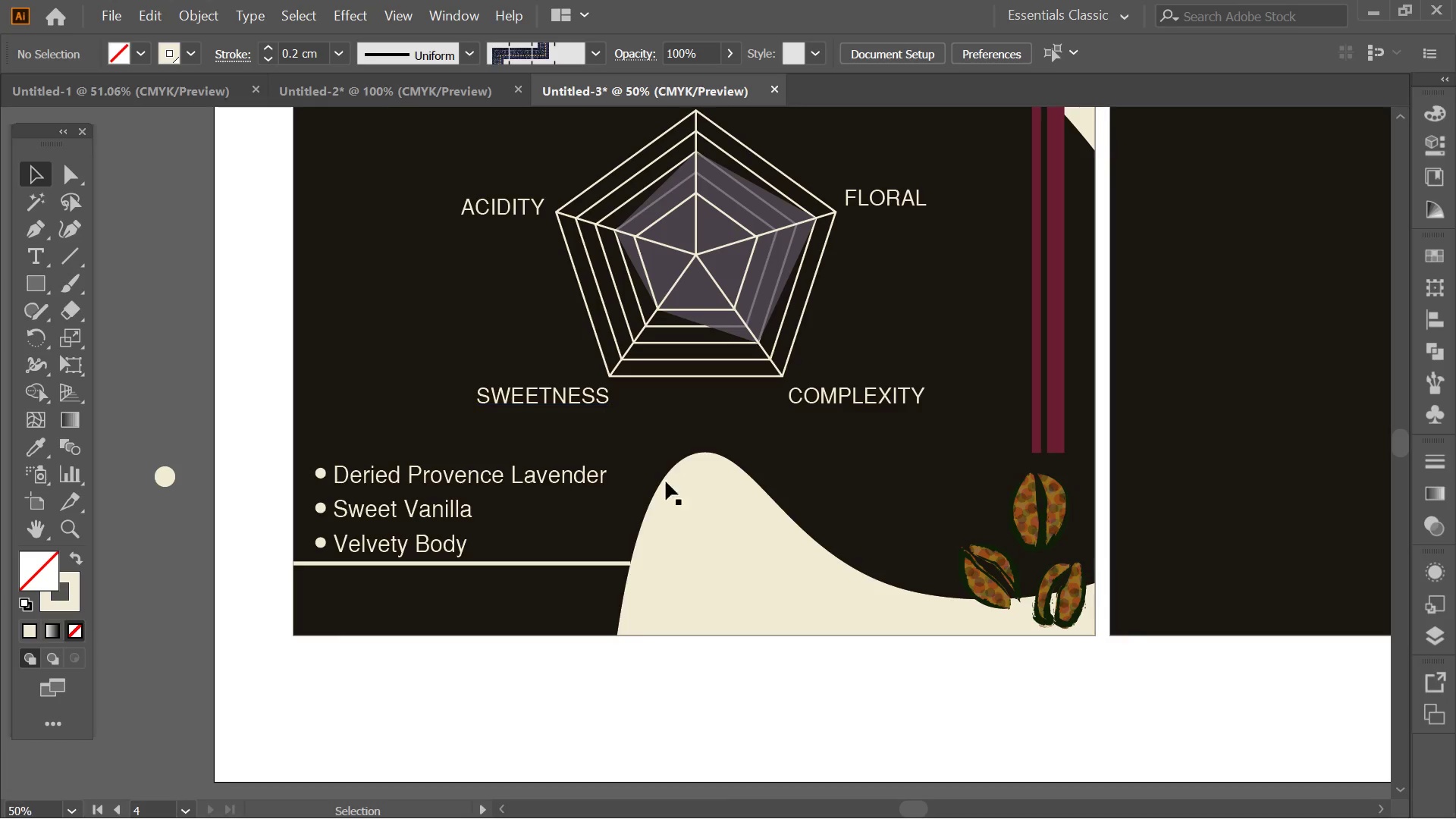 
key(Alt+AltLeft)
 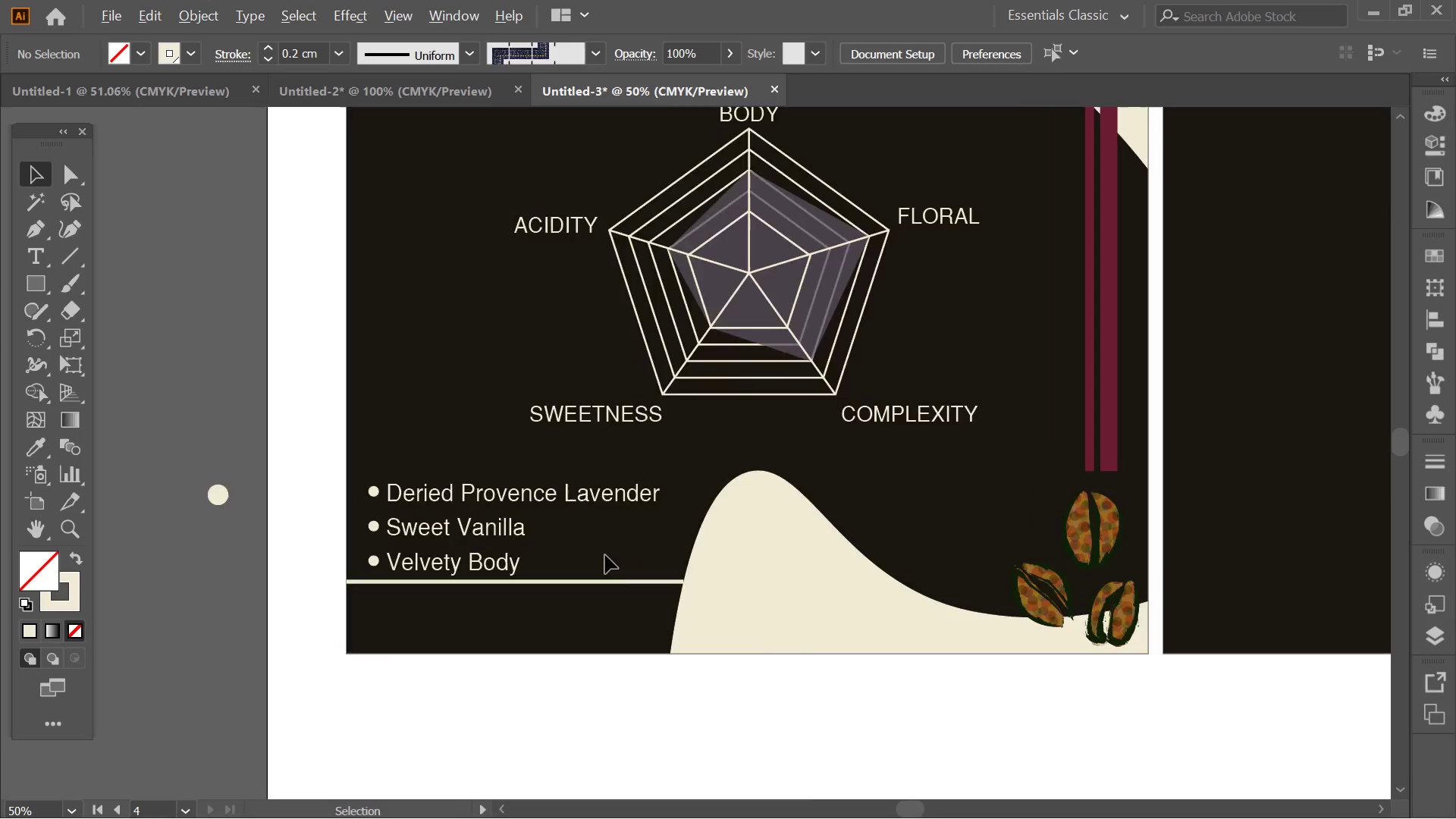 
hold_key(key=Space, duration=0.64)
 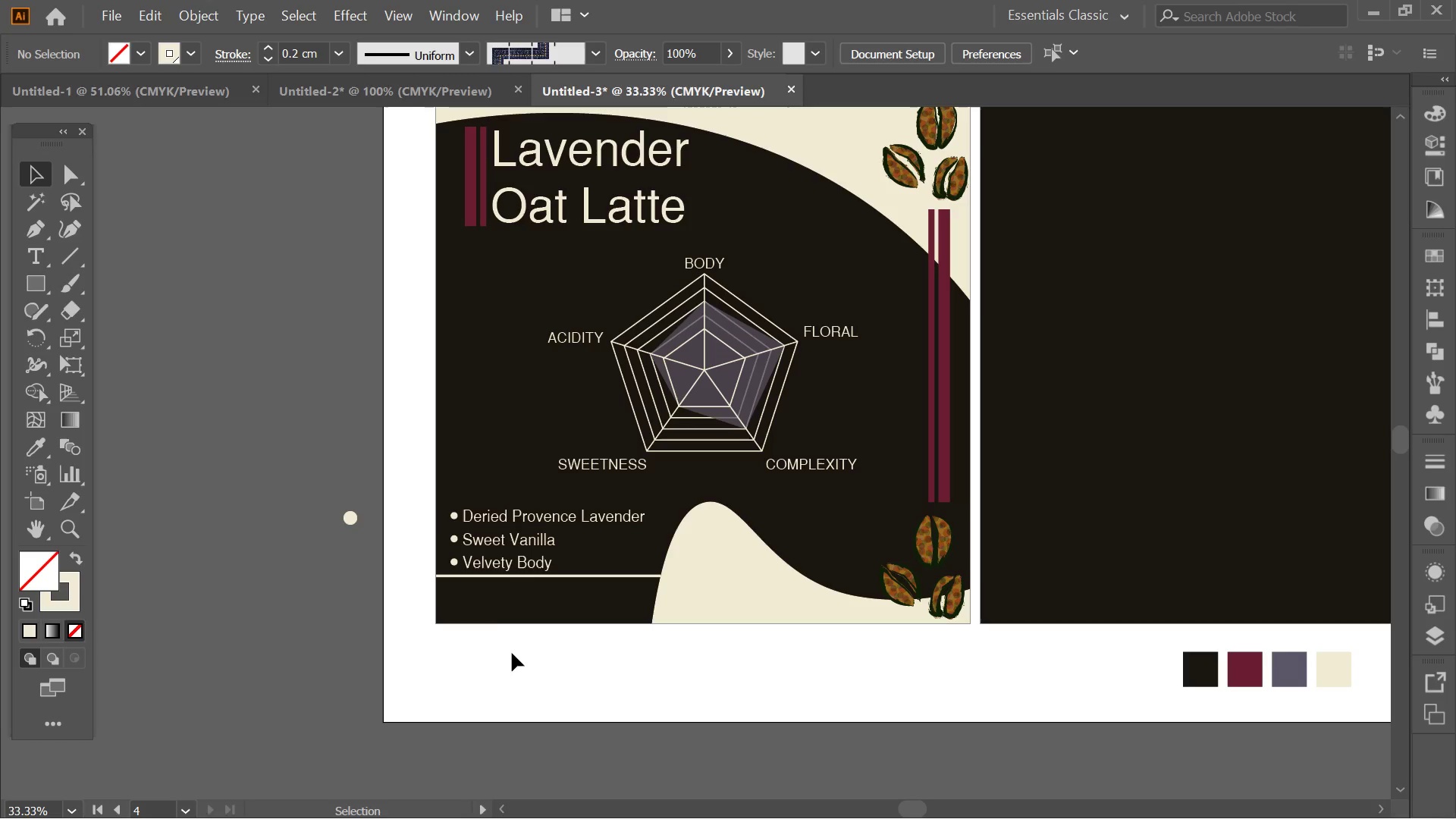 
left_click_drag(start_coordinate=[533, 665], to_coordinate=[513, 691])
 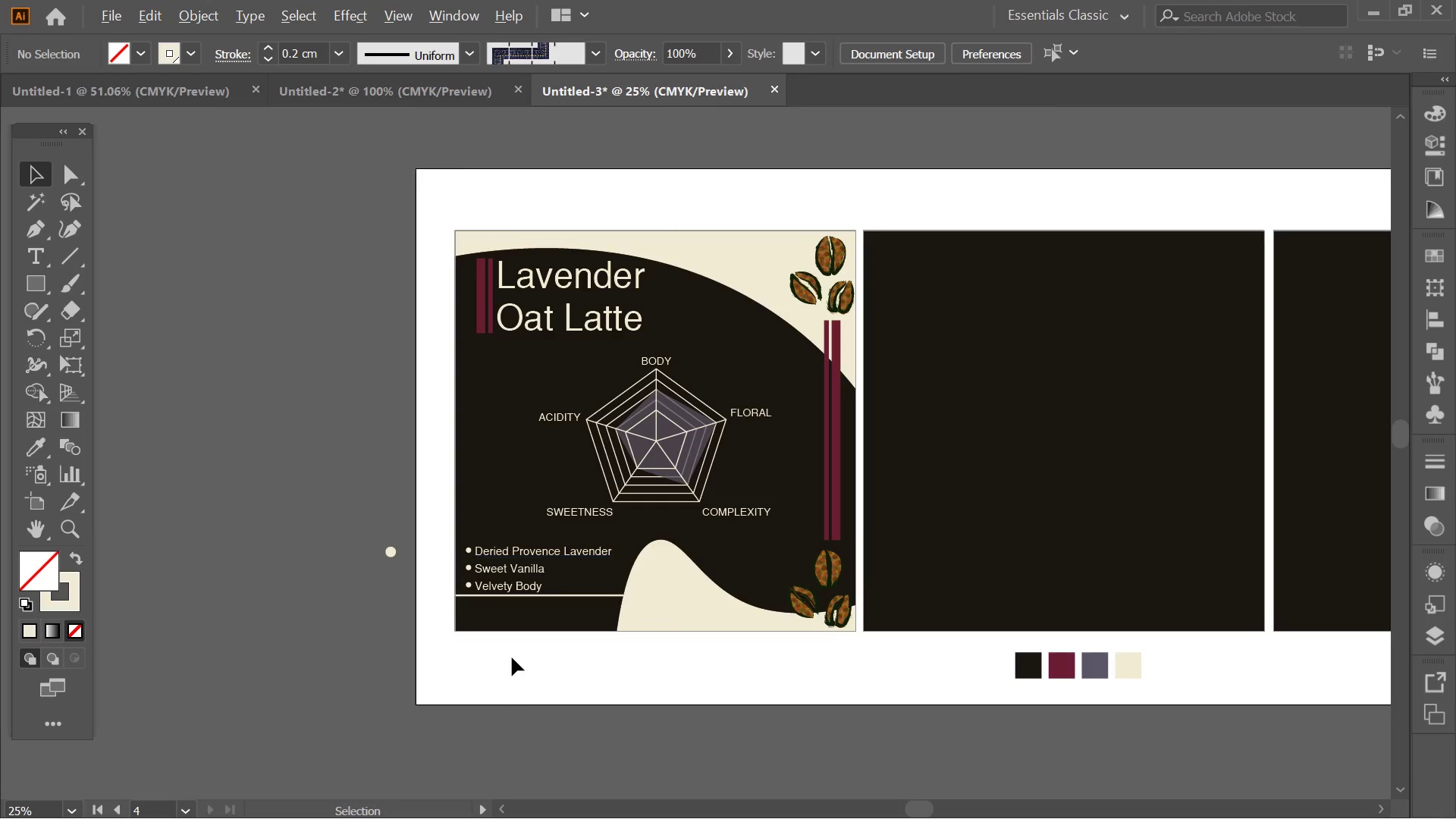 
scroll: coordinate [605, 555], scroll_direction: down, amount: 2.0
 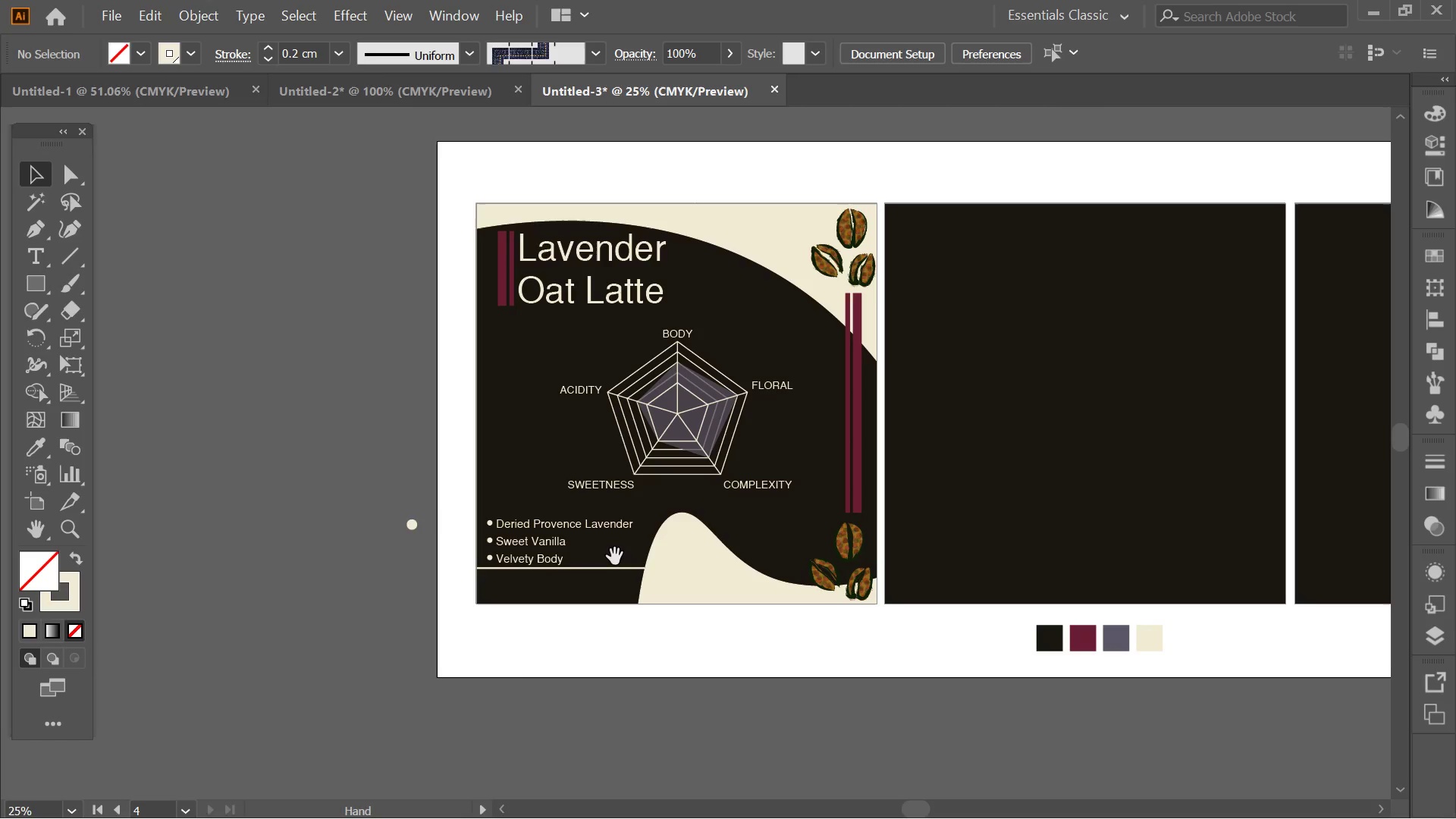 
hold_key(key=AltLeft, duration=0.38)
scroll: coordinate [512, 653], scroll_direction: none, amount: 0.0
 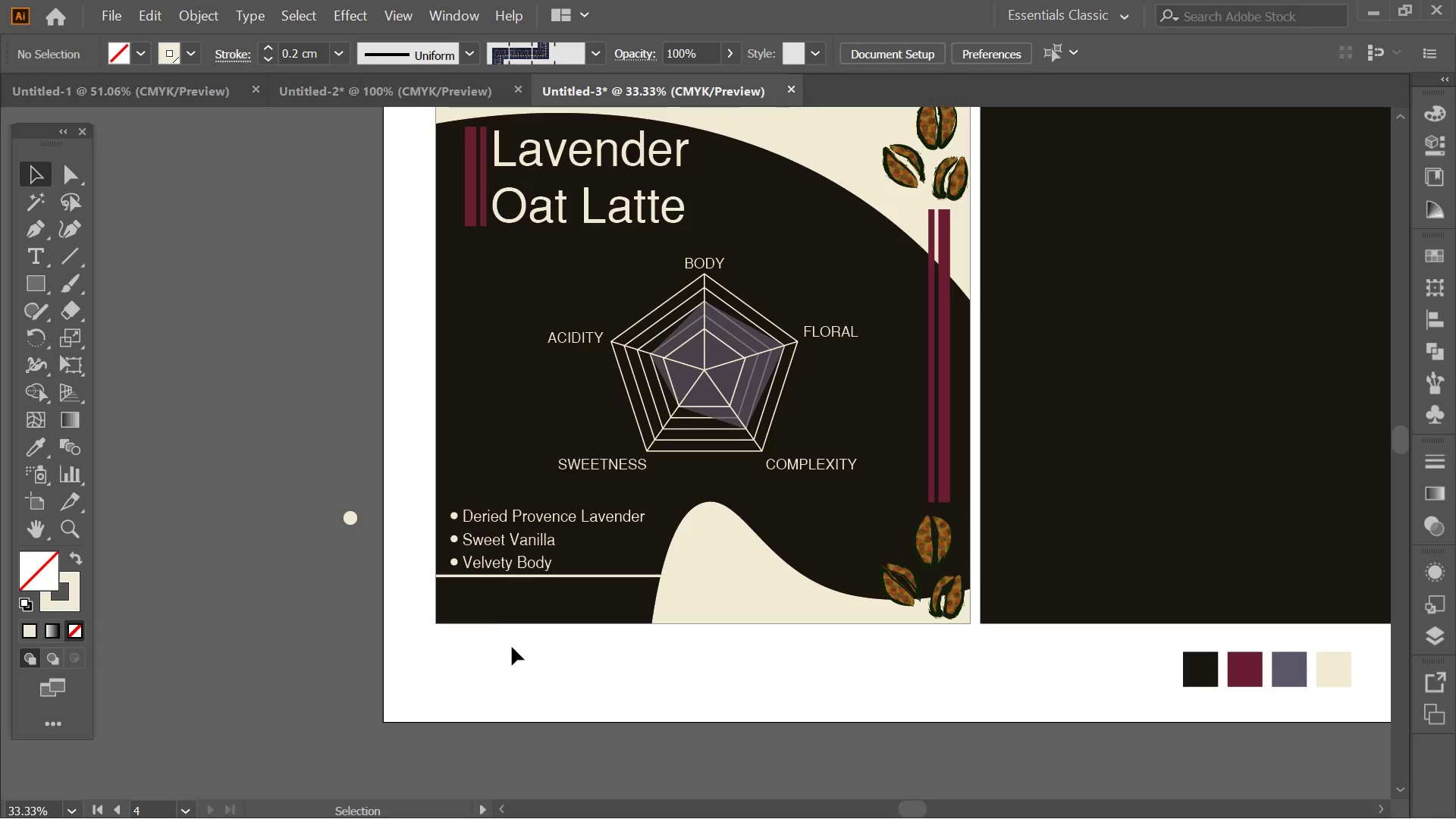 
key(Alt+AltLeft)
 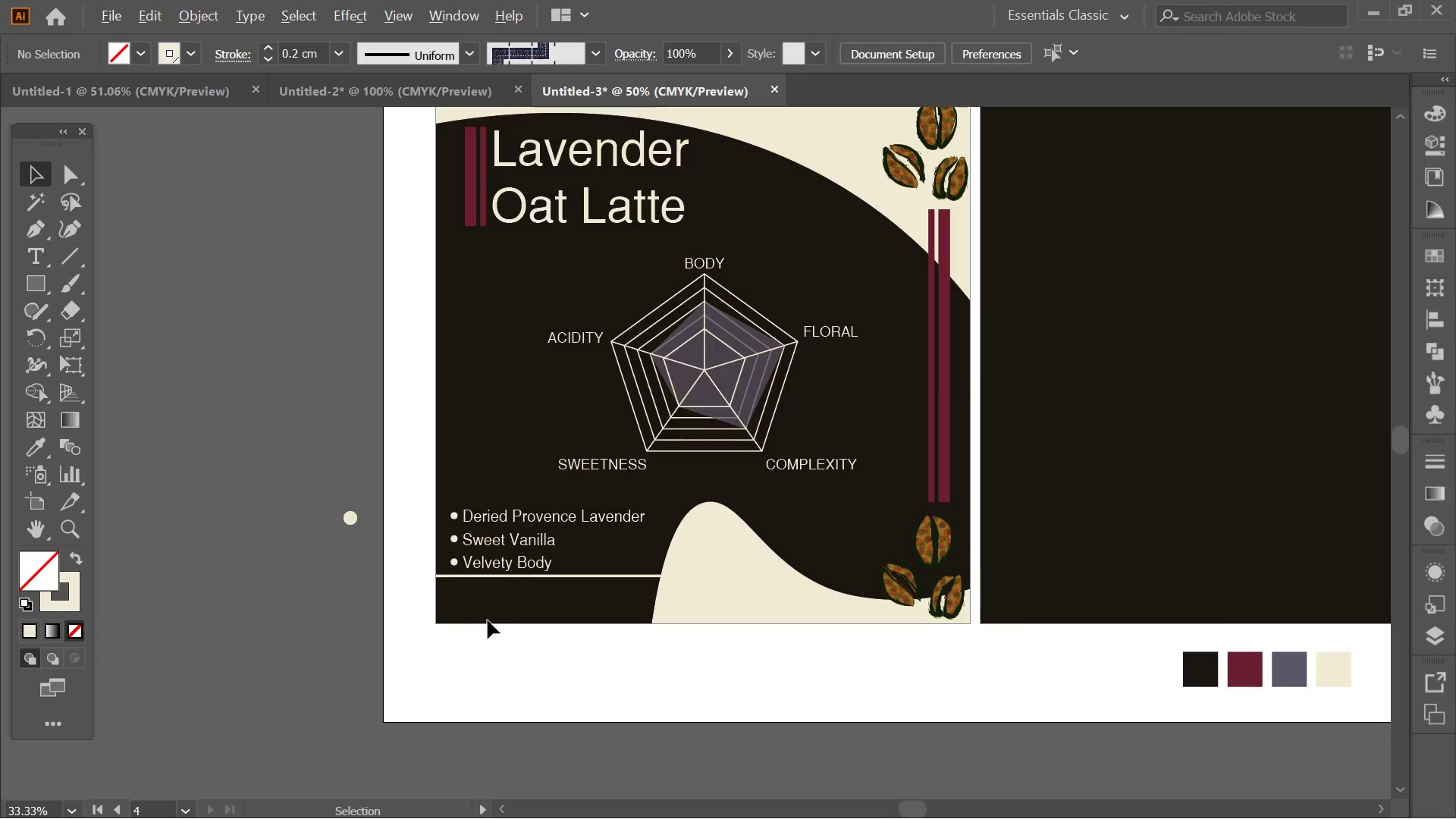 
scroll: coordinate [488, 620], scroll_direction: up, amount: 1.0
 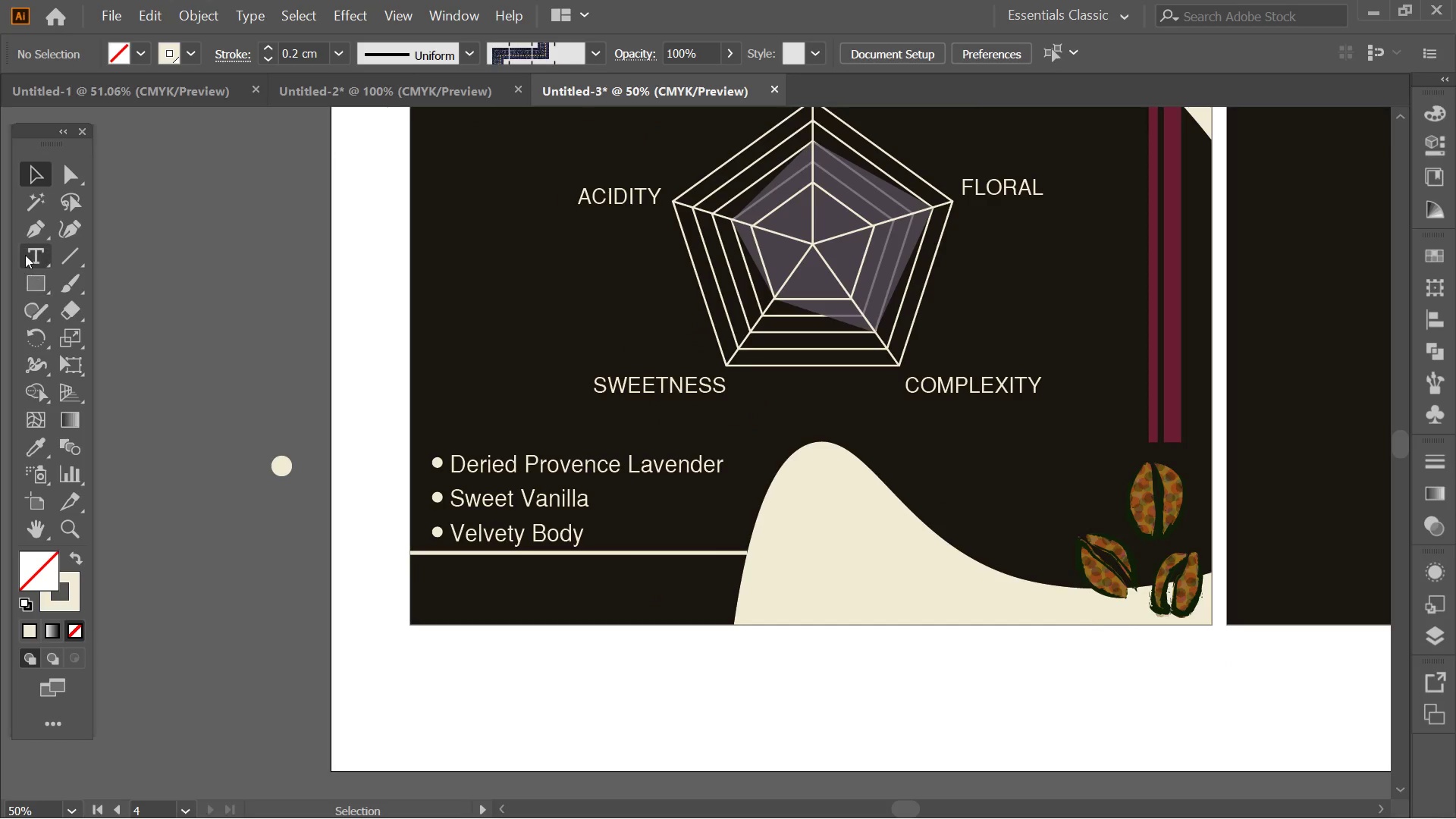 
left_click([25, 255])
 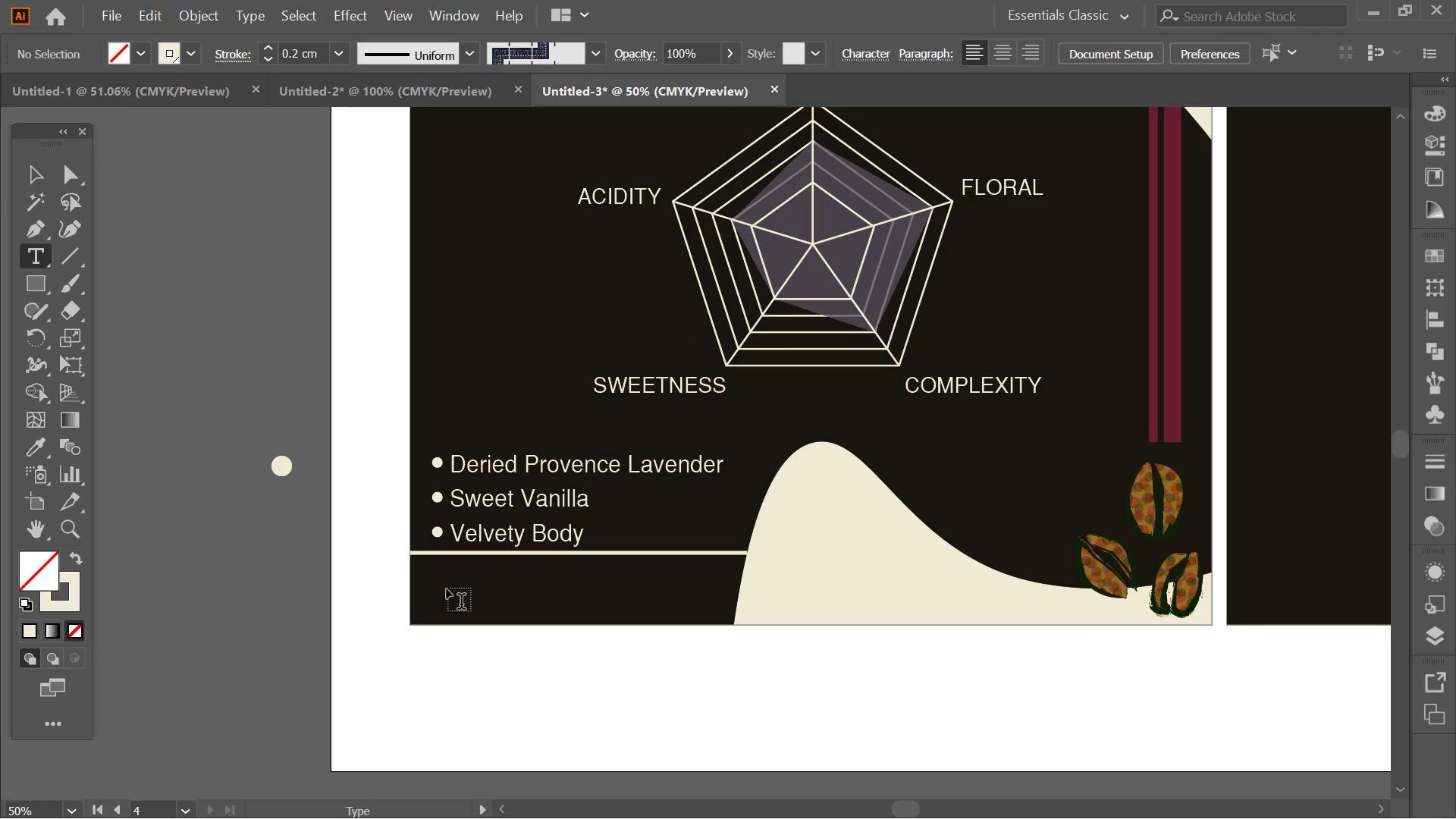 
left_click([447, 588])
 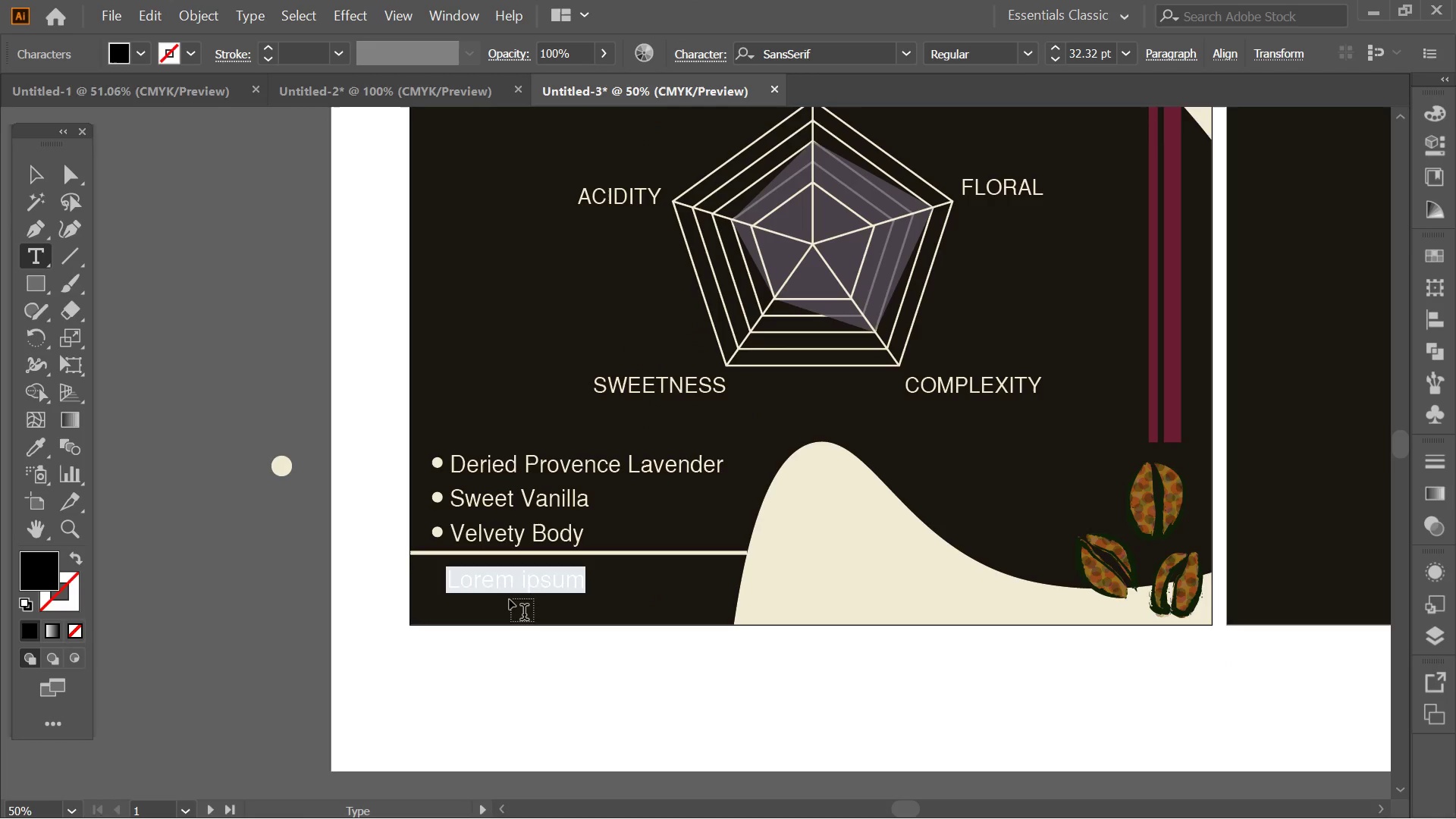 
type(FLORAL)
 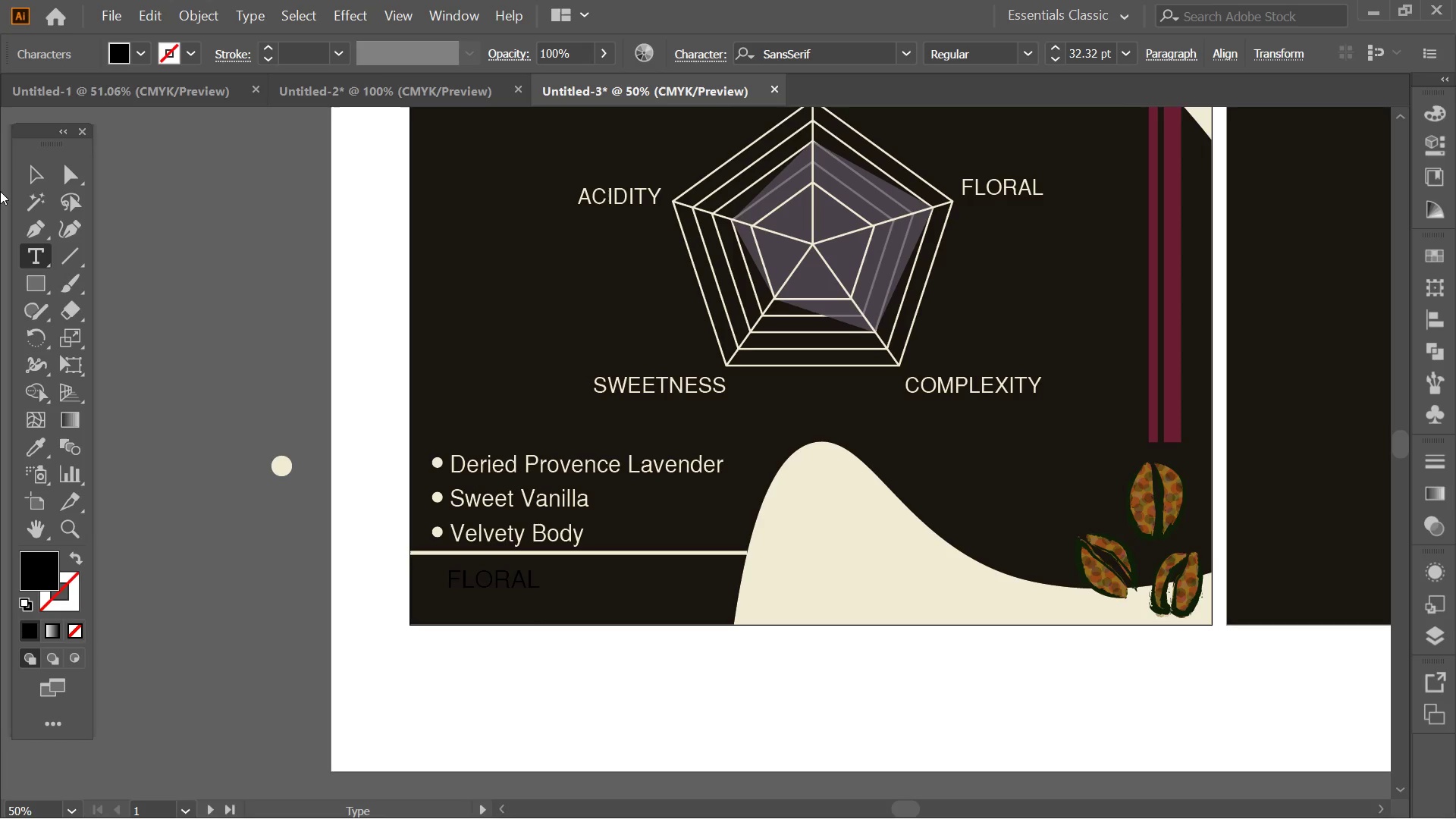 
left_click([35, 161])
 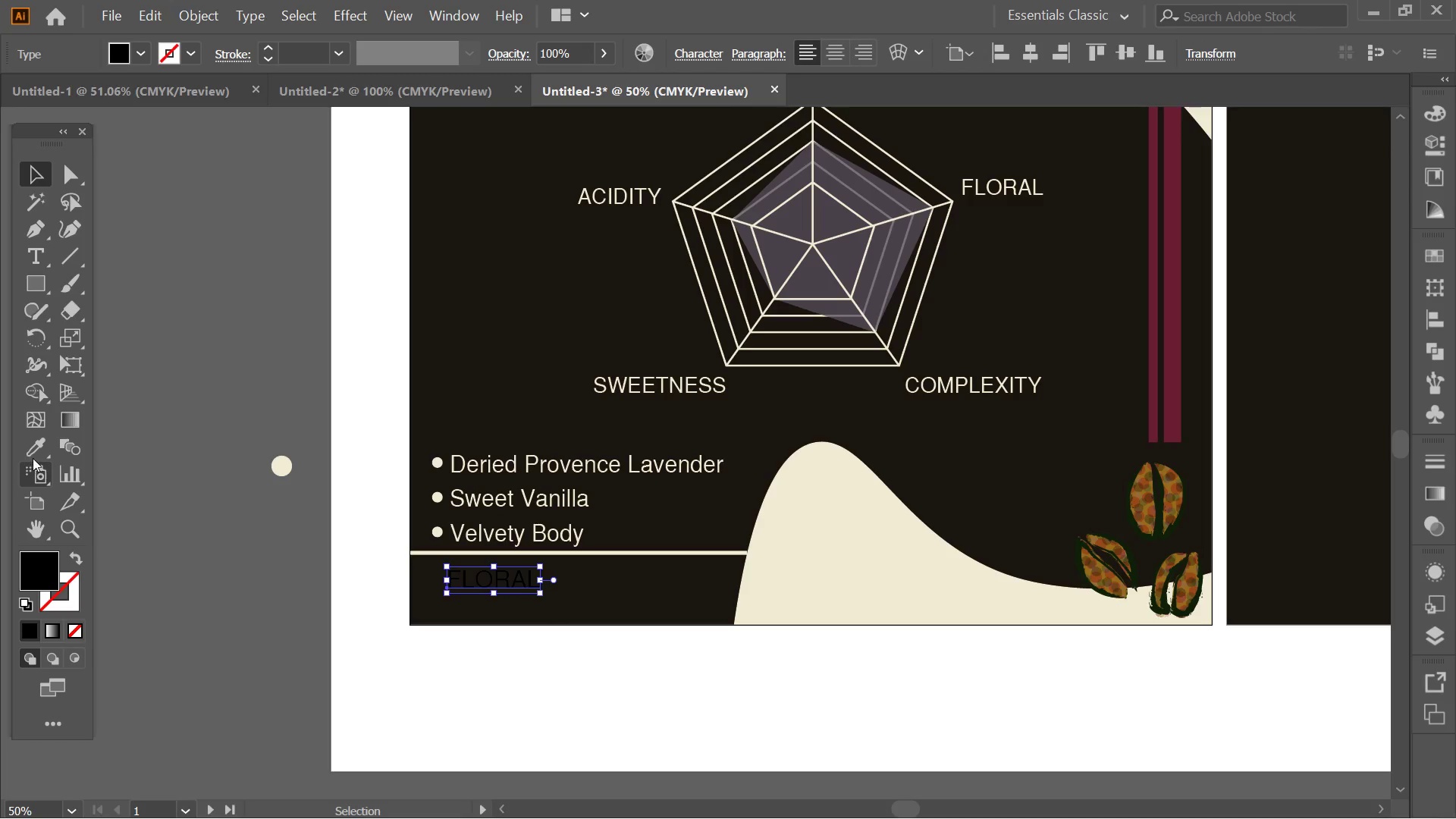 
left_click([33, 457])
 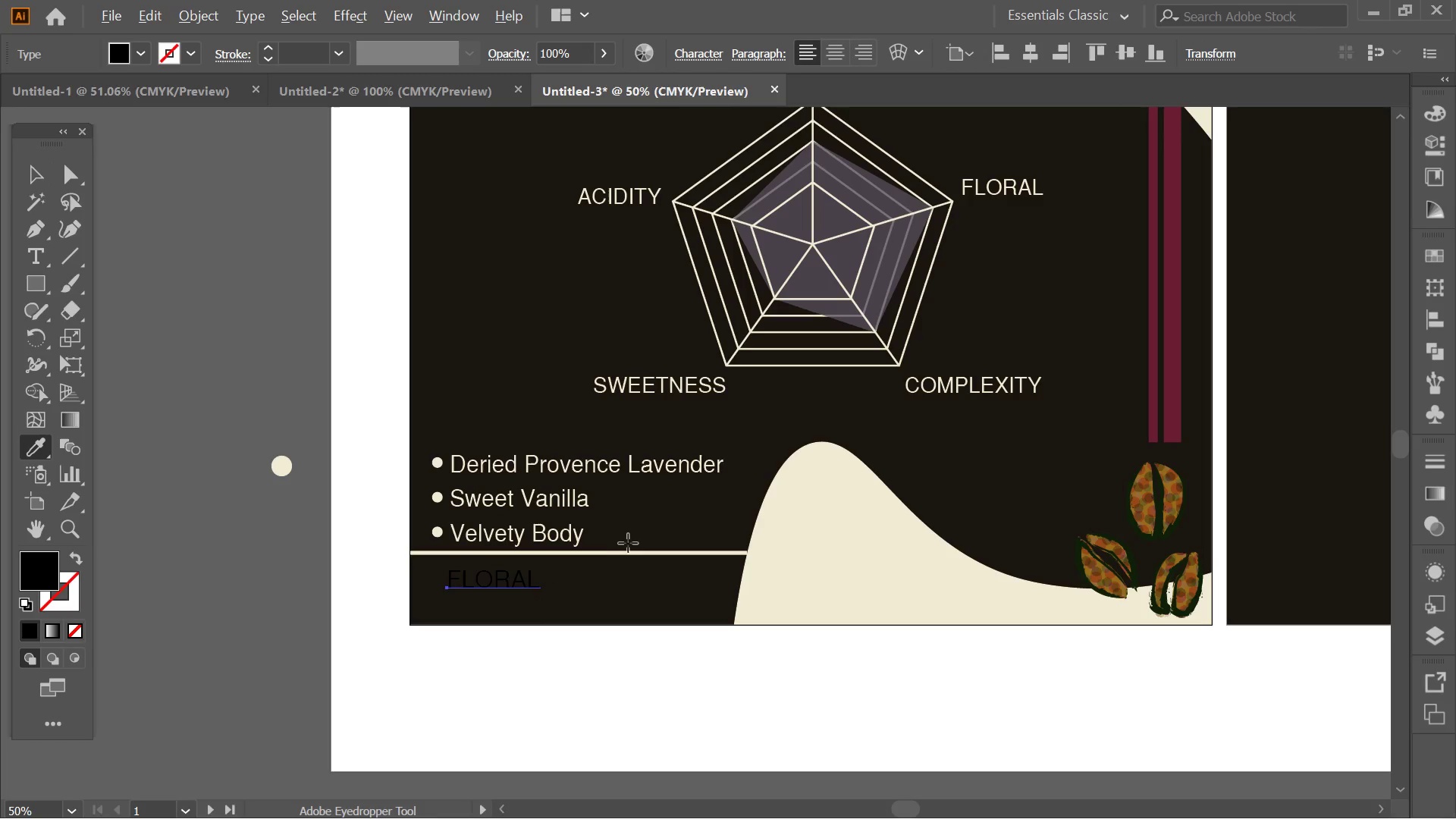 
key(Alt+AltLeft)
 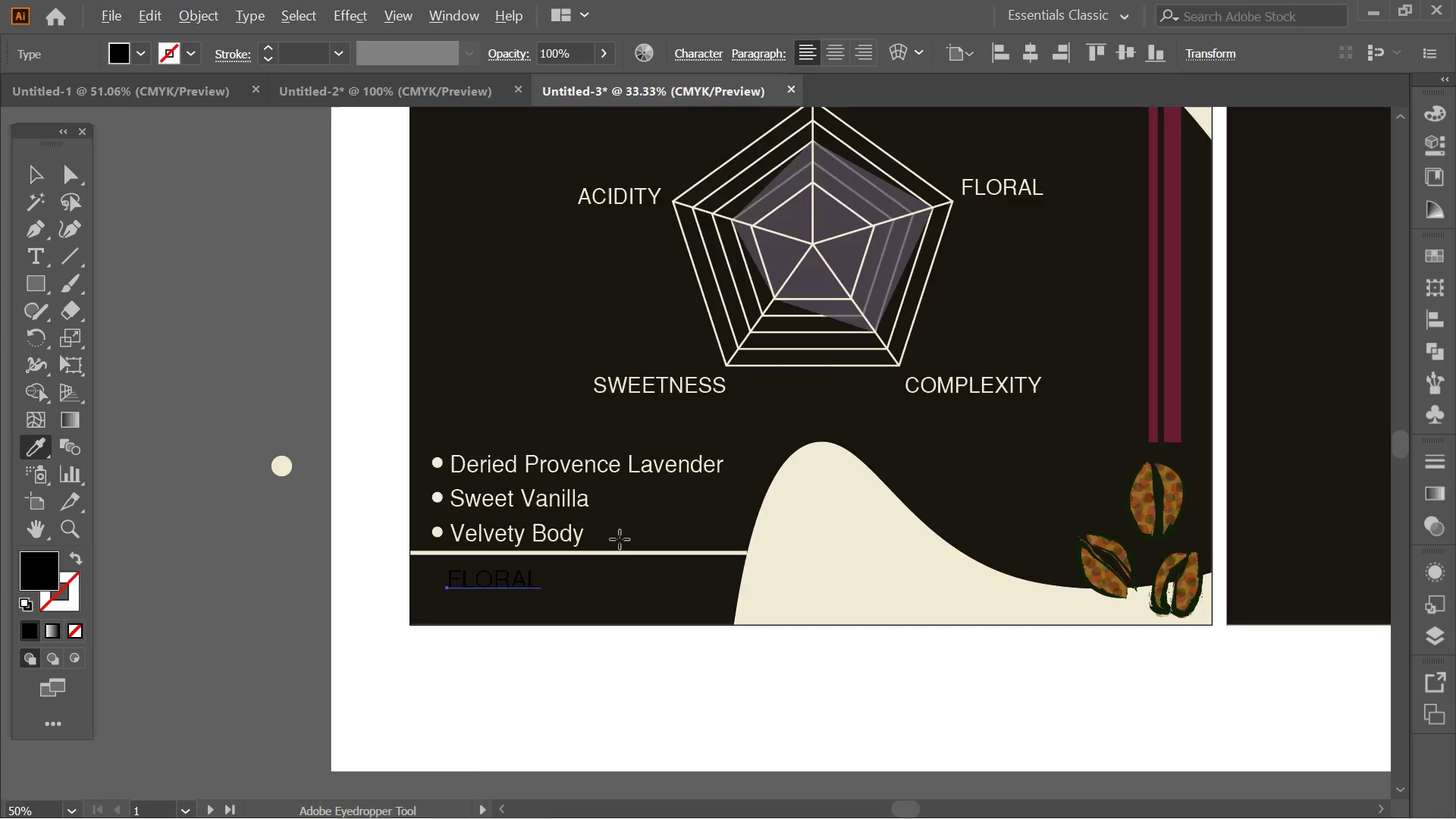 
key(Space)
 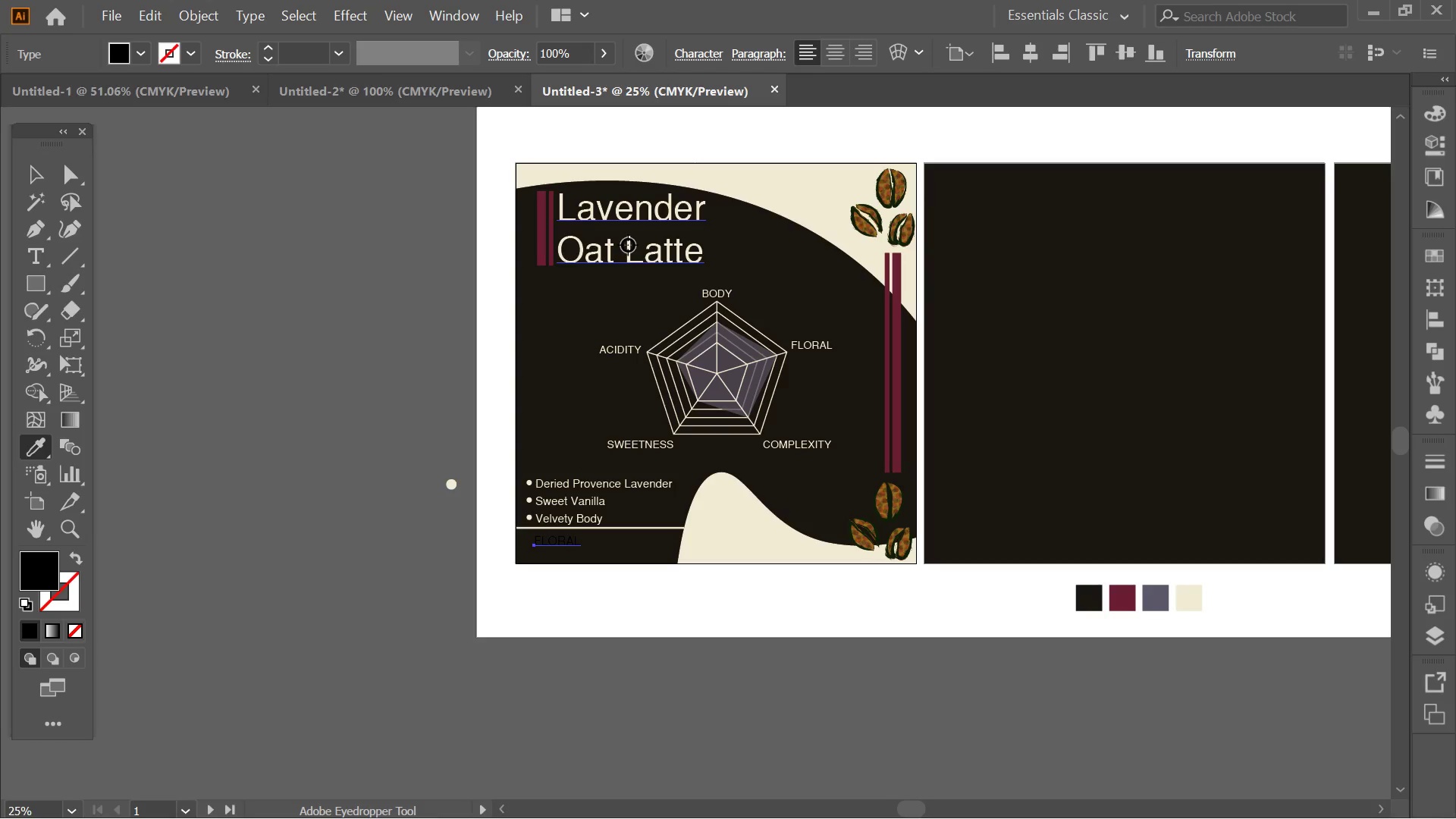 
scroll: coordinate [604, 522], scroll_direction: down, amount: 2.0
 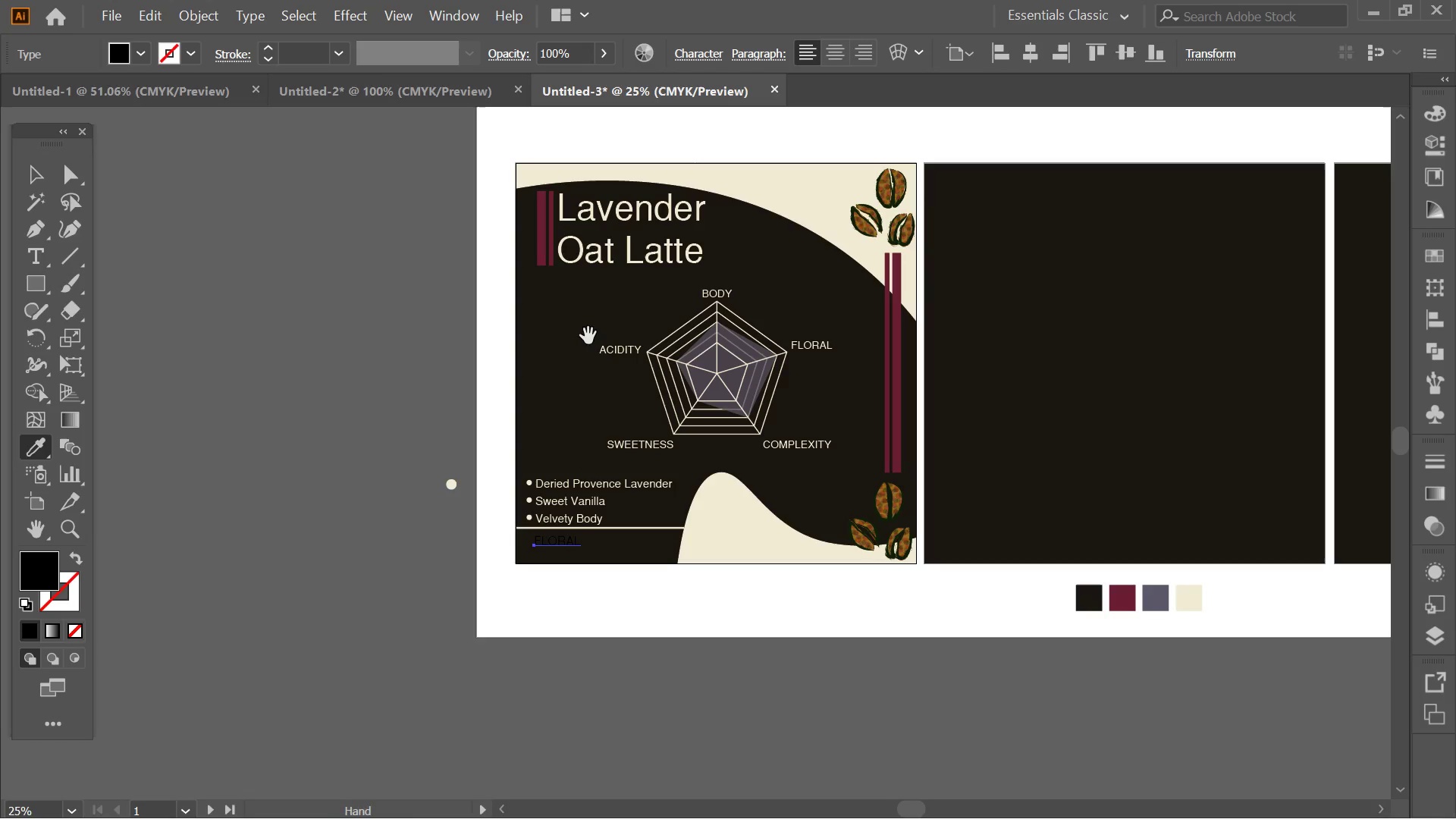 
left_click([632, 243])
 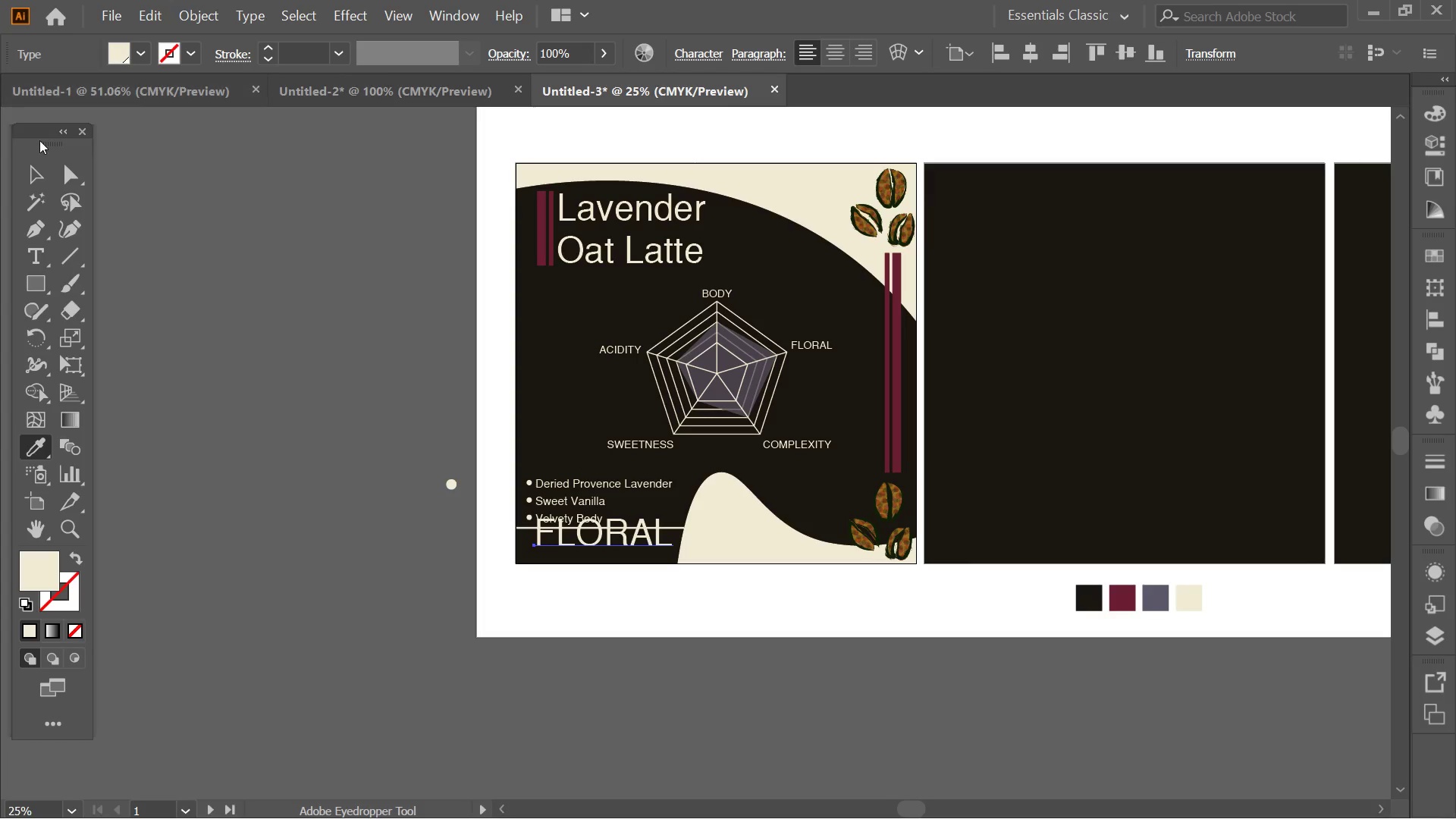 
left_click([39, 174])
 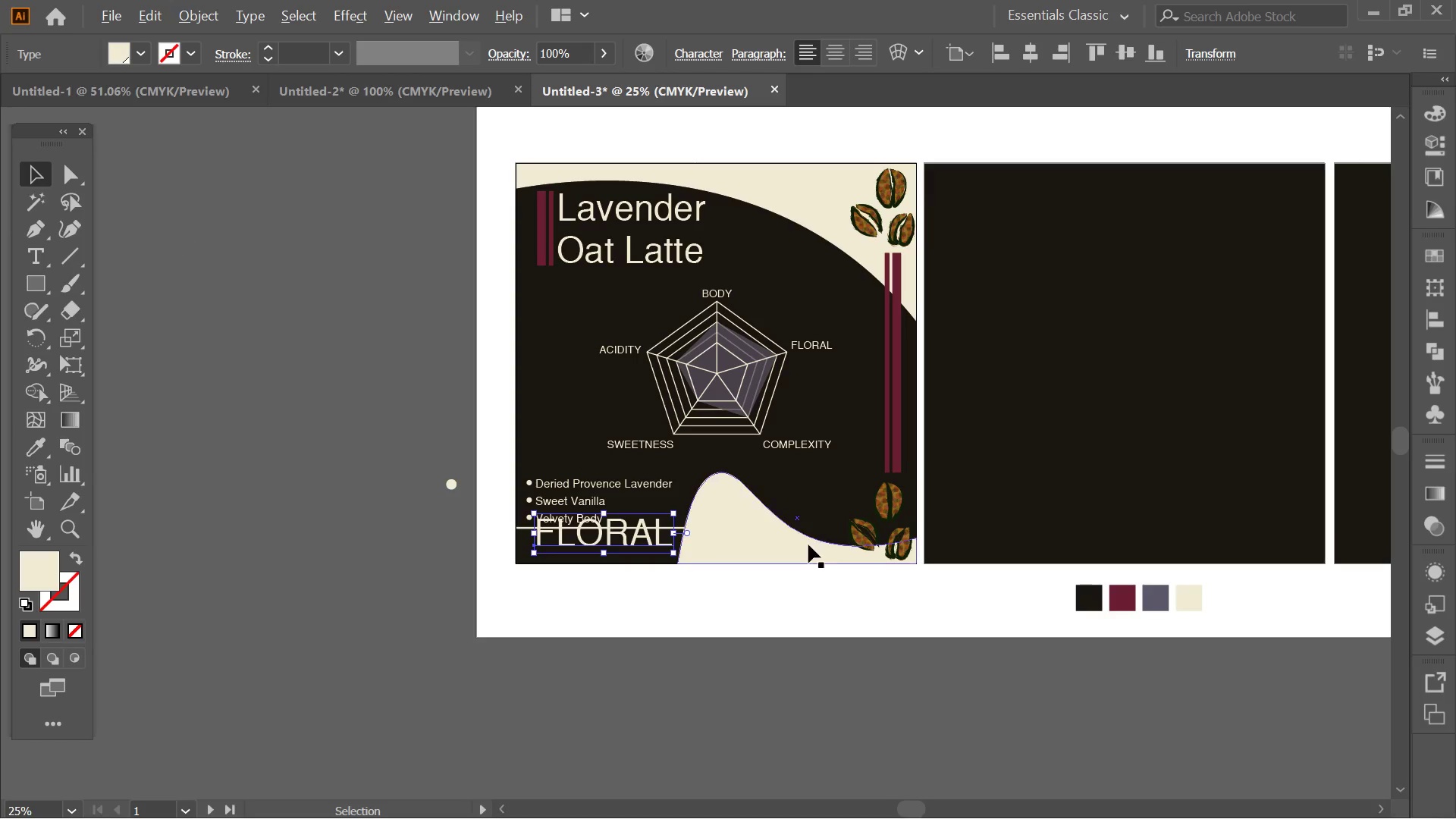 
key(Alt+AltLeft)
 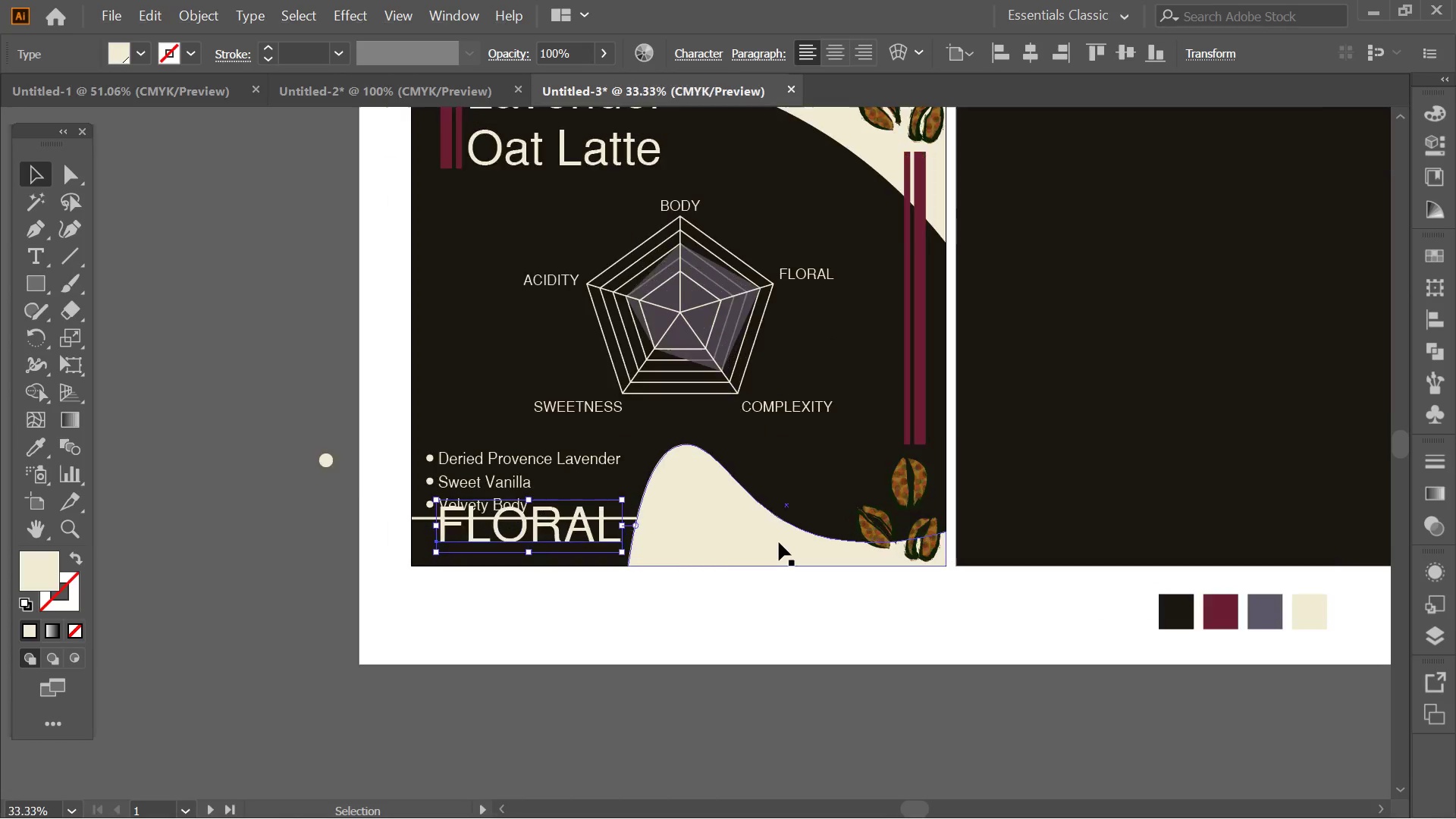 
hold_key(key=ShiftLeft, duration=1.69)
 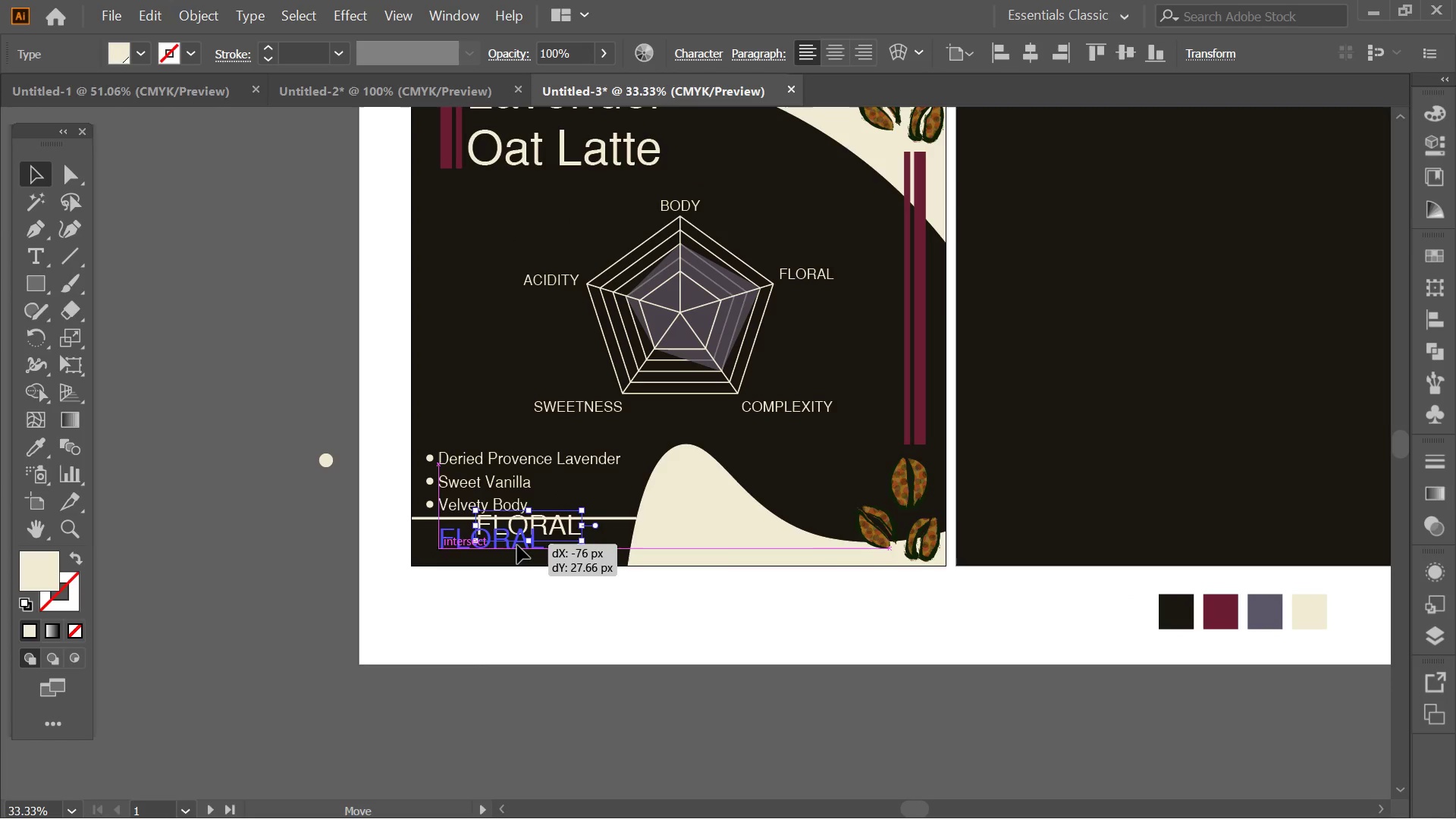 
scroll: coordinate [827, 556], scroll_direction: none, amount: 0.0
 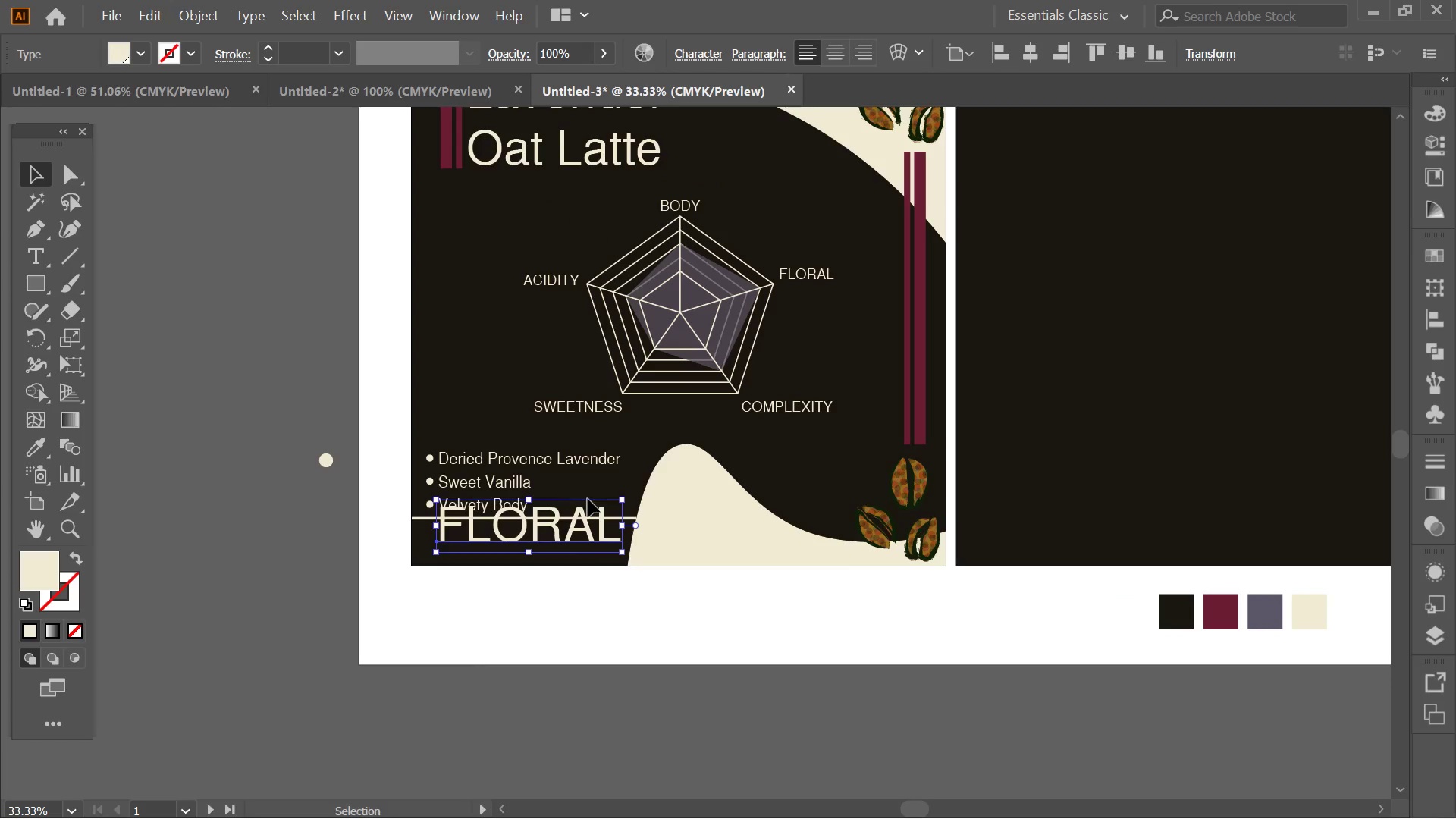 
hold_key(key=AltLeft, duration=1.56)
left_click_drag(start_coordinate=[626, 500], to_coordinate=[585, 511])
 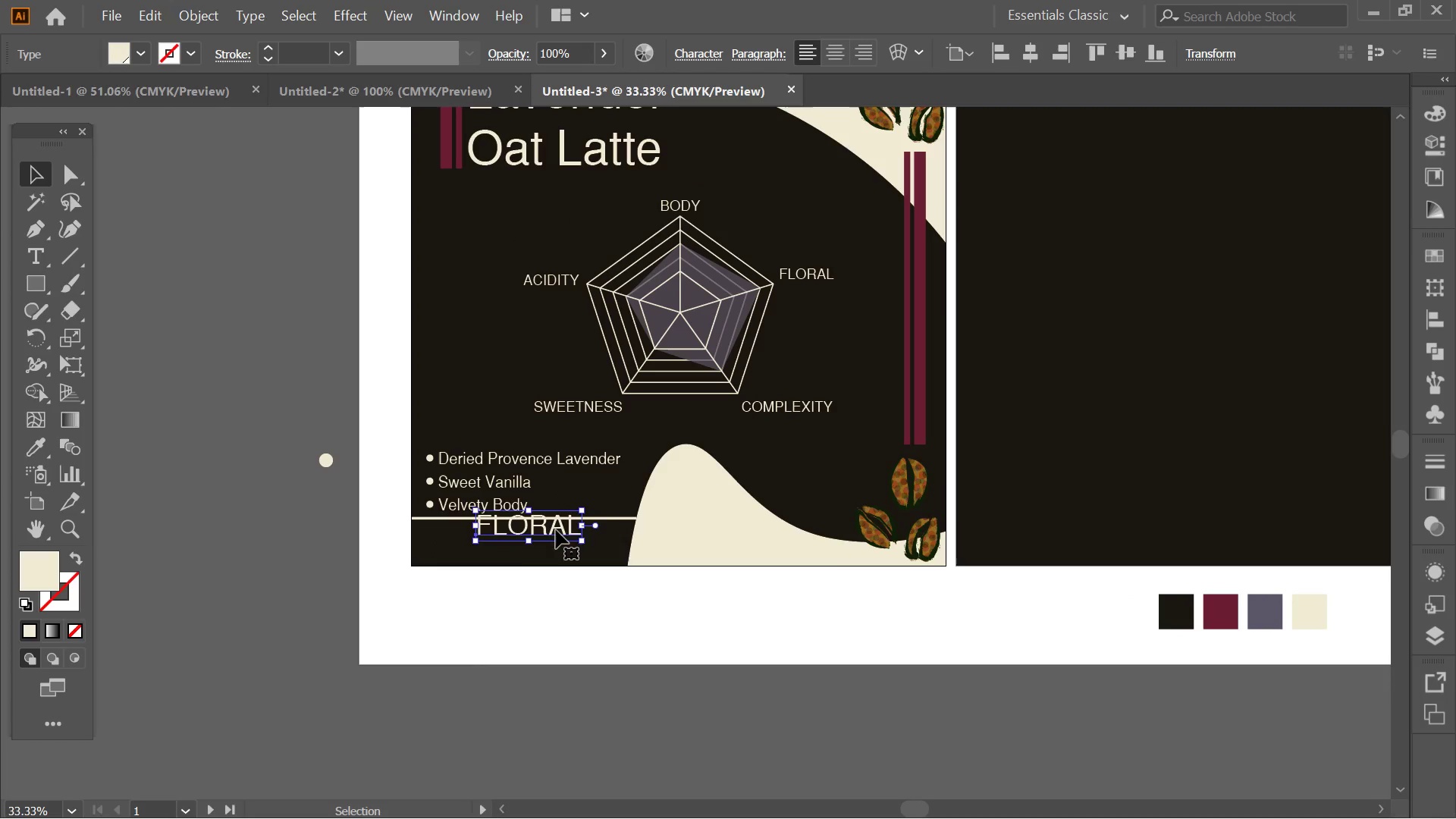 
left_click_drag(start_coordinate=[556, 530], to_coordinate=[499, 544])
 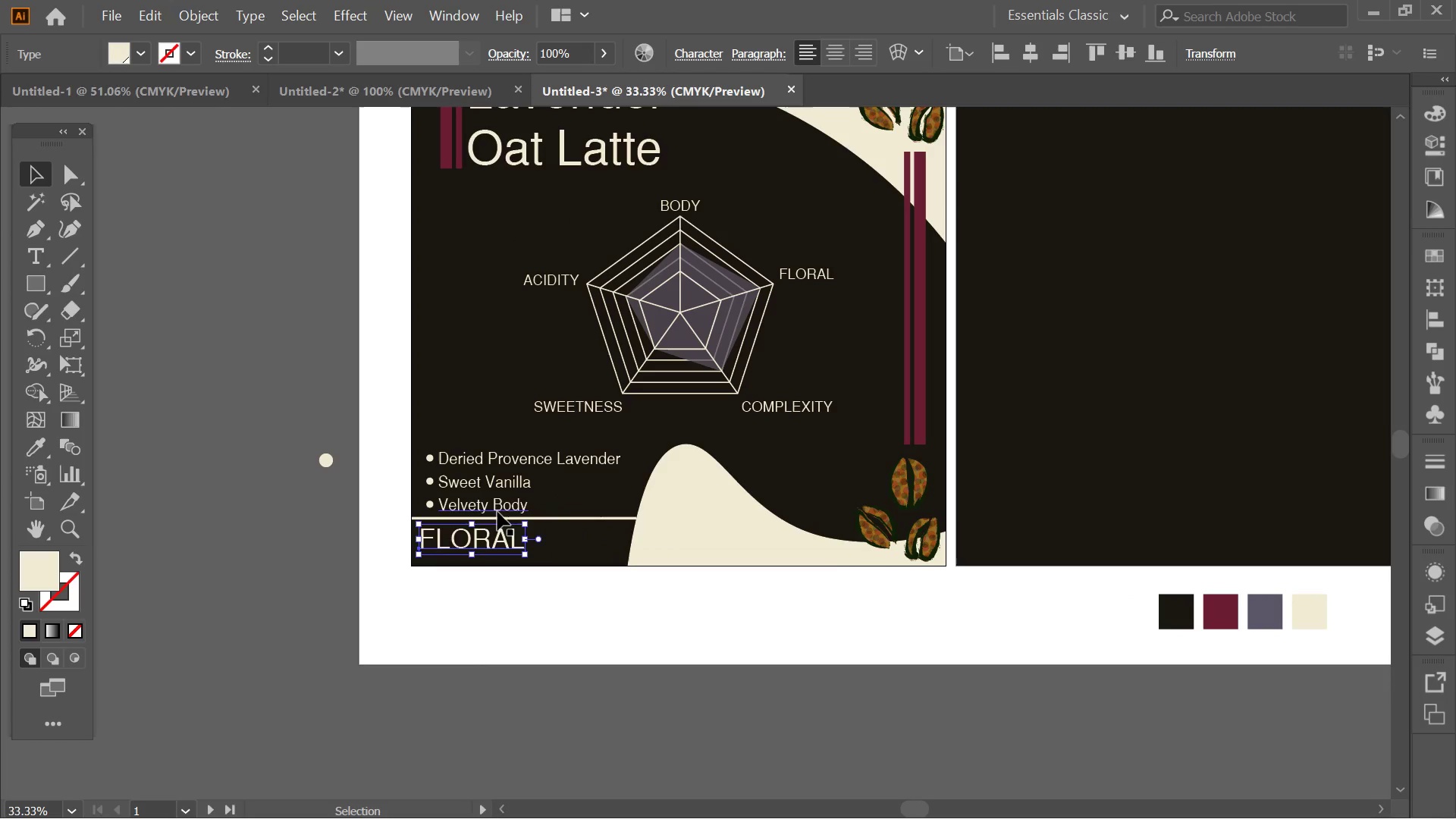 
key(Alt+AltLeft)
 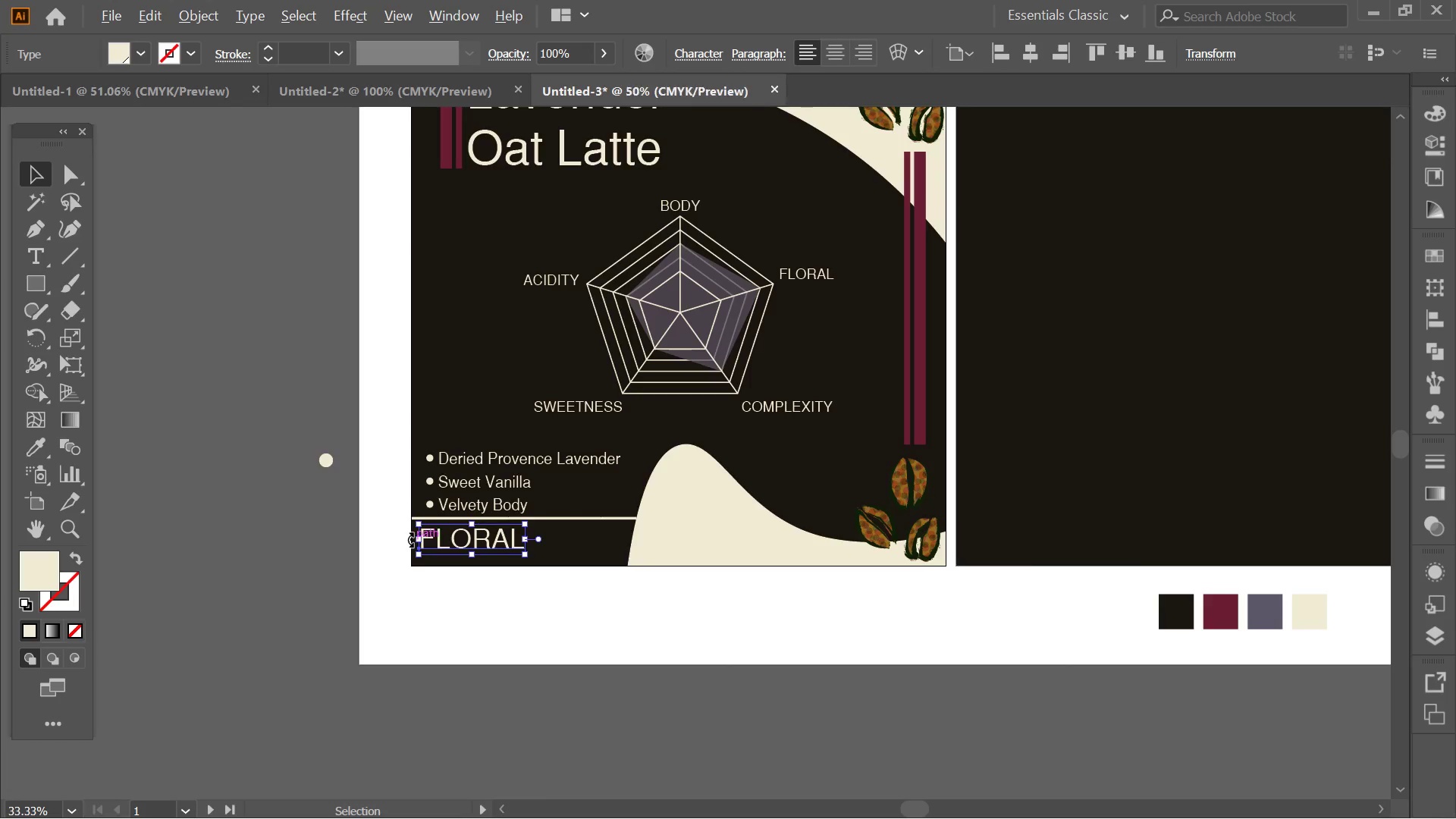 
scroll: coordinate [438, 540], scroll_direction: up, amount: 2.0
 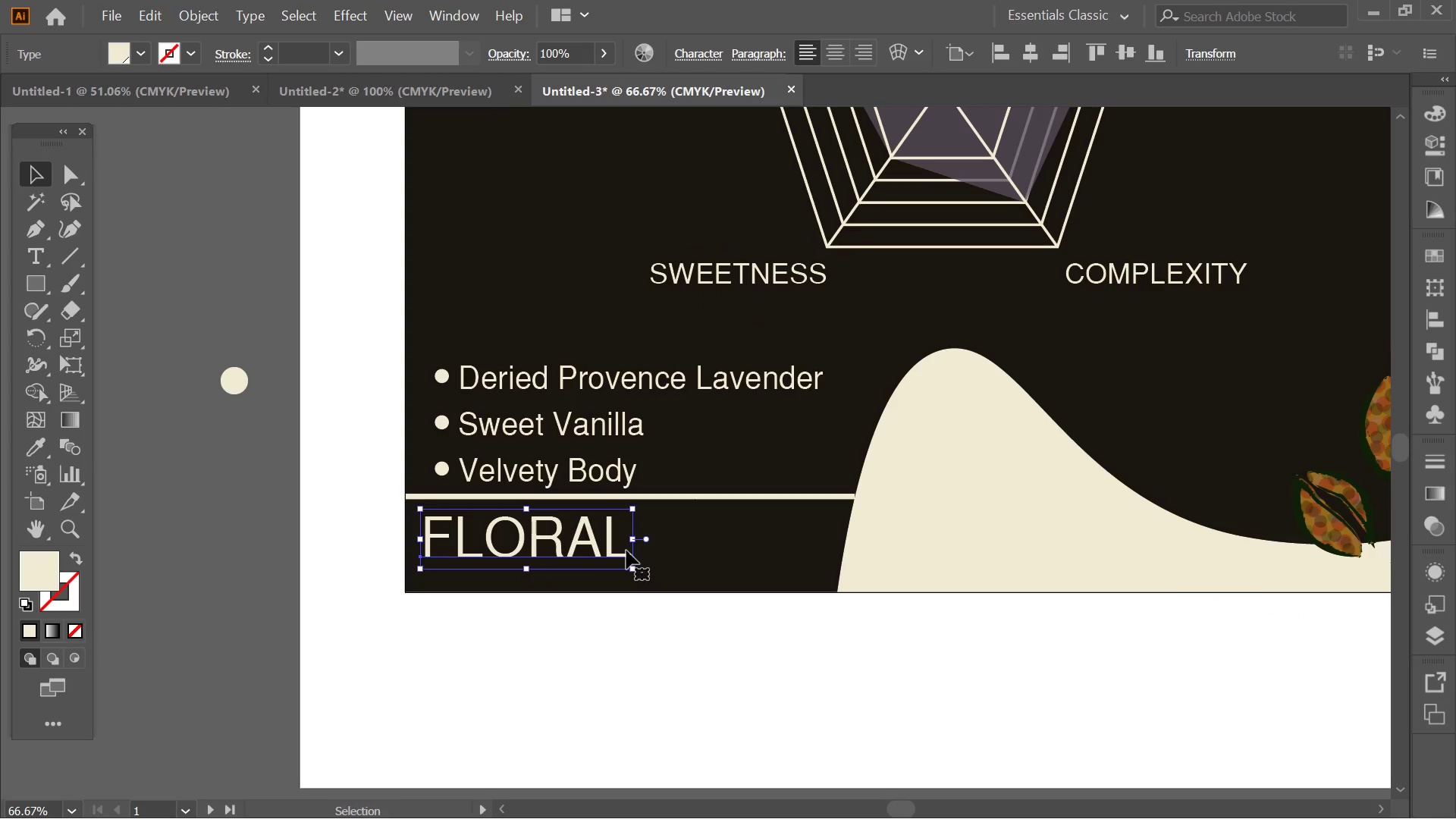 
left_click([633, 541])
 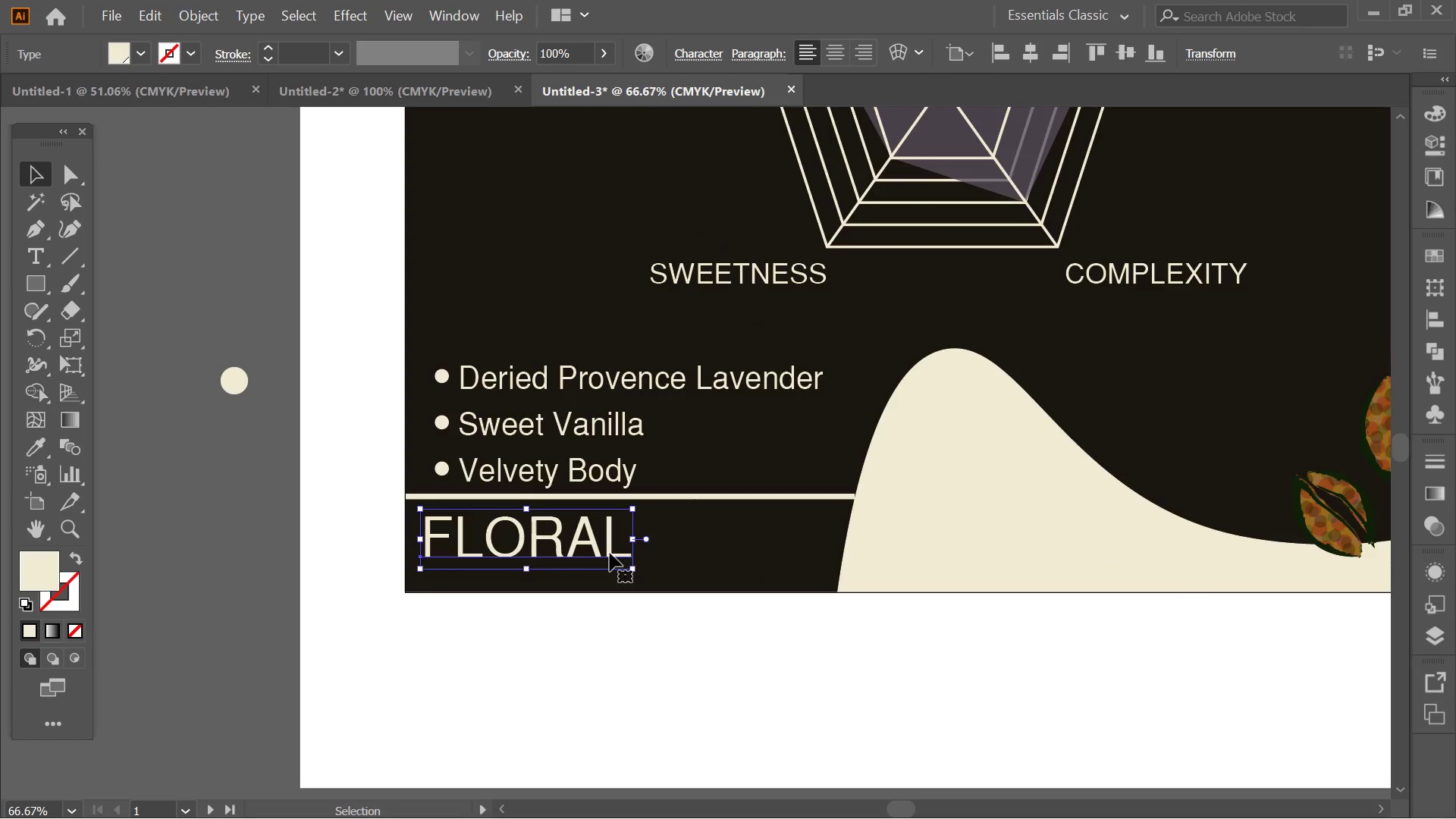 
double_click([610, 553])
 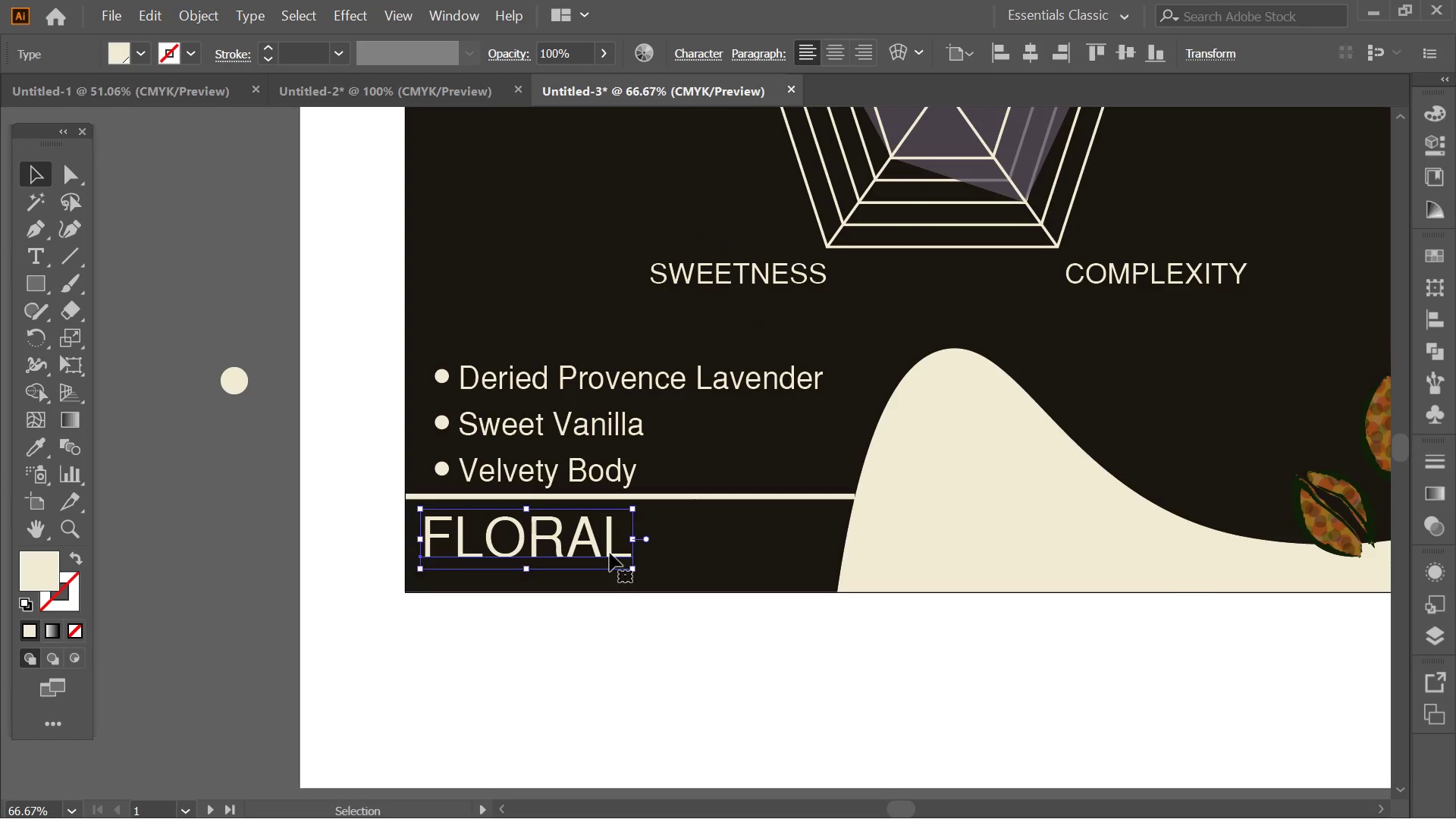 
triple_click([610, 553])
 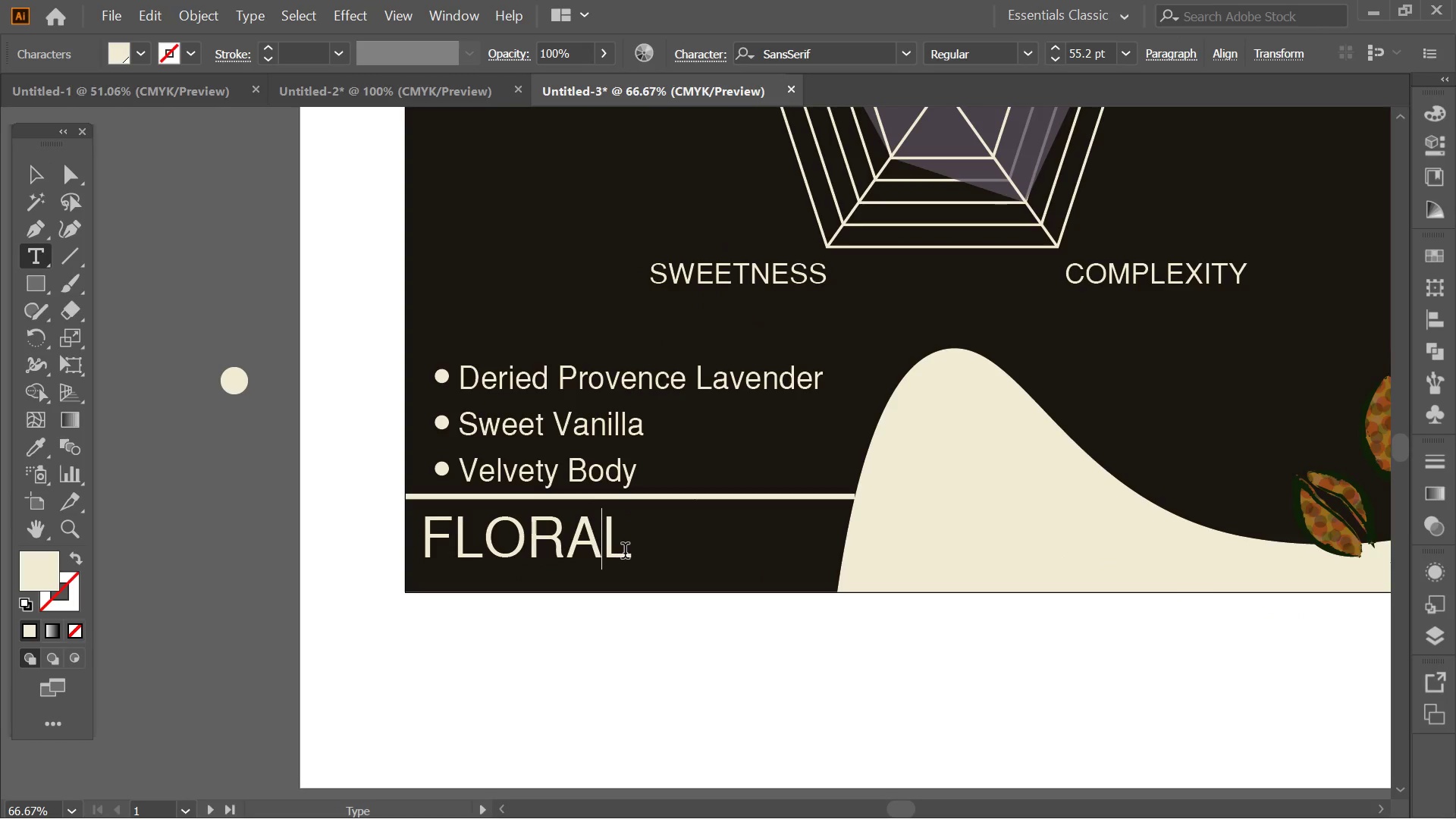 
left_click([625, 553])
 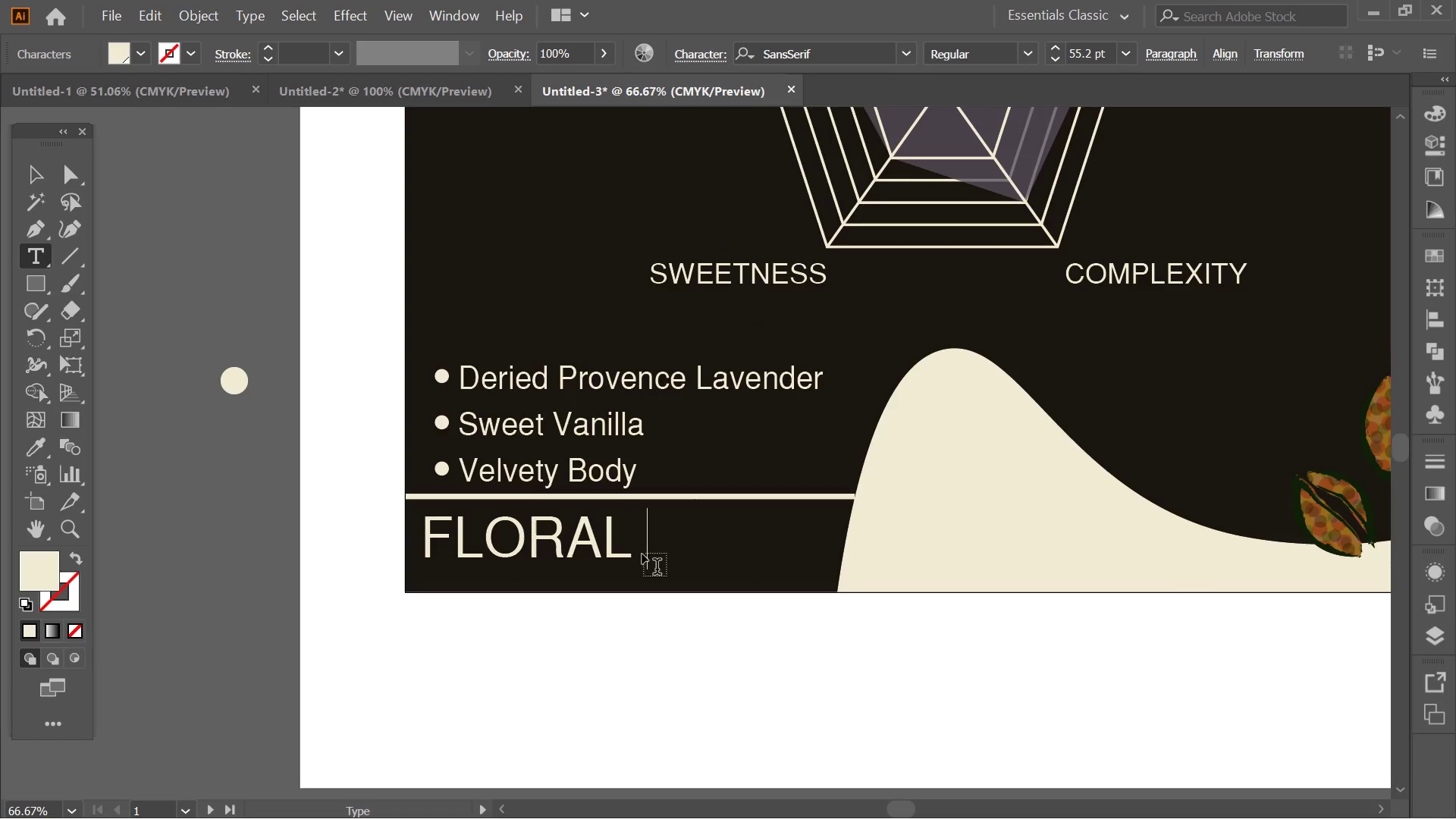 
type( La)
key(Backspace)
type(ATTE   )
key(Backspace)
 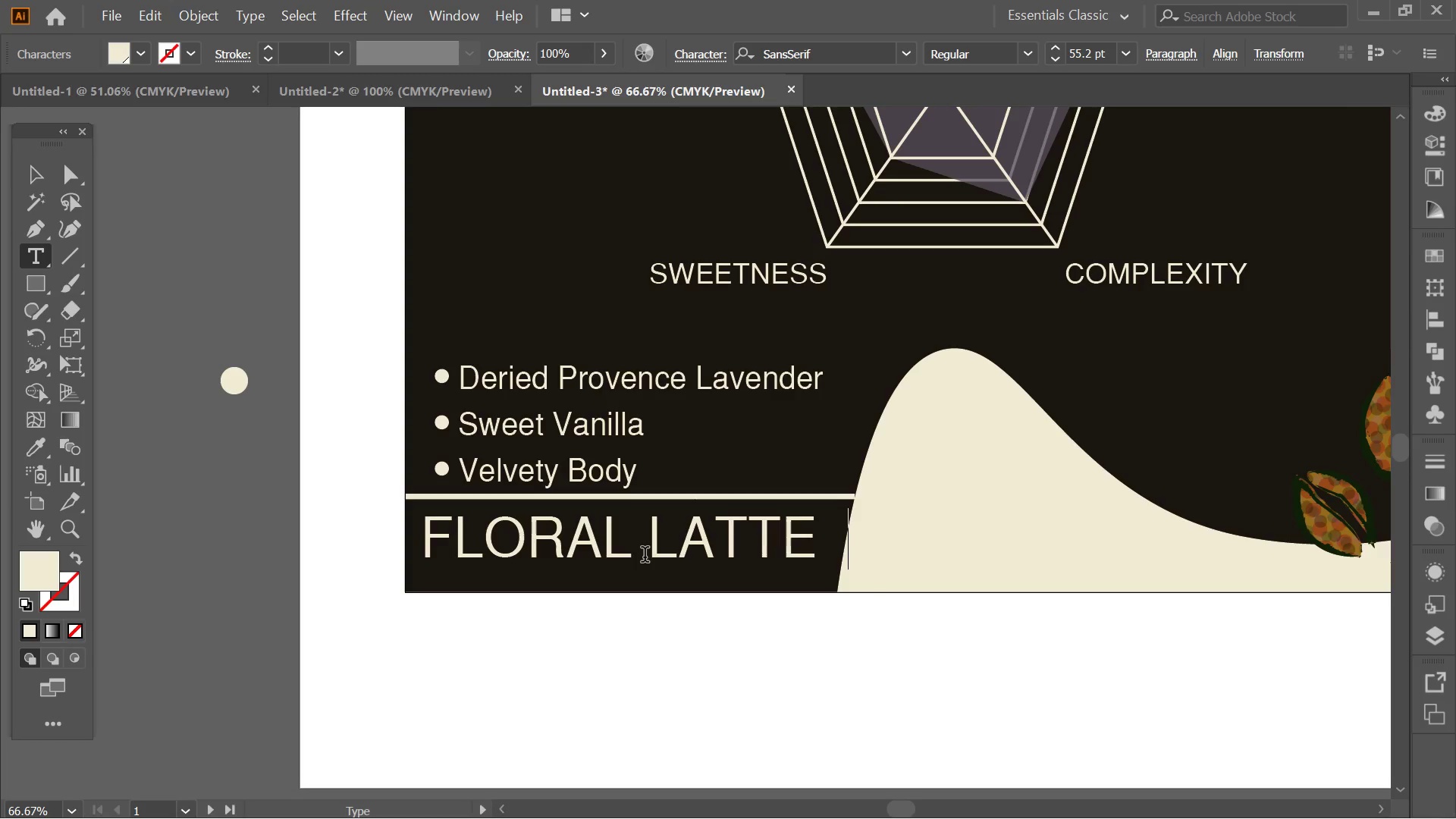 
key(S)
 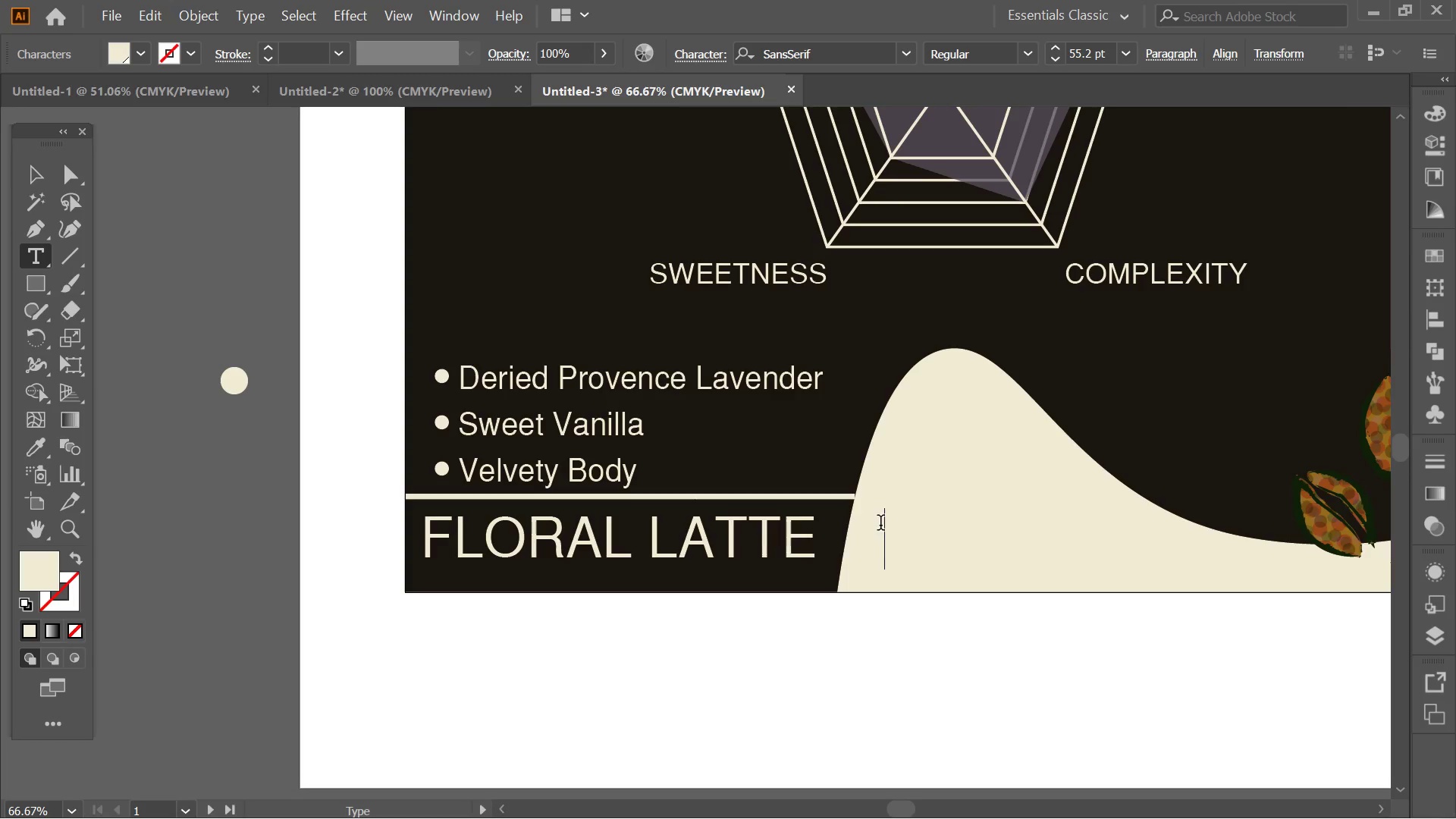 
left_click_drag(start_coordinate=[850, 535], to_coordinate=[915, 535])
 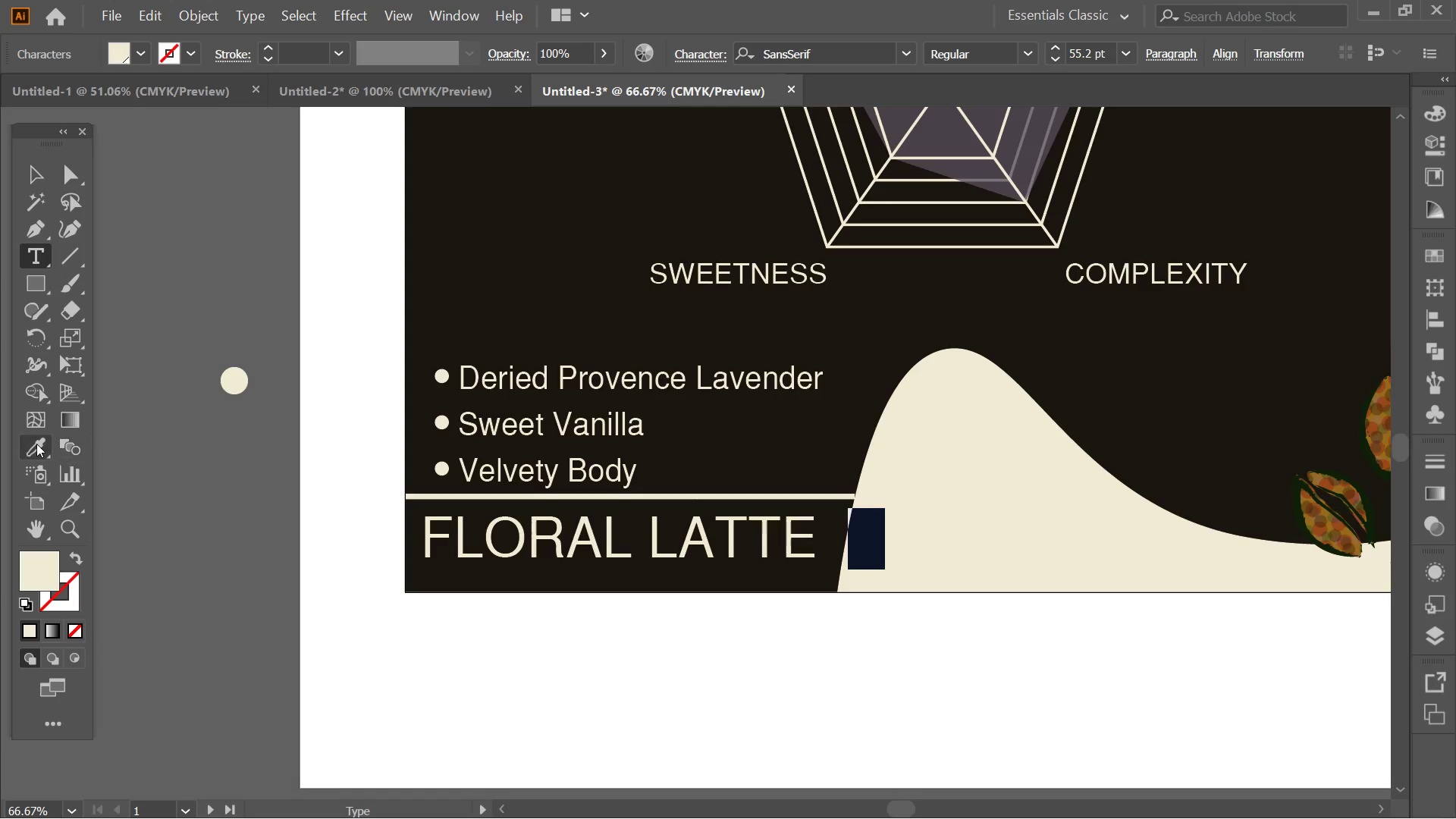 
left_click([36, 444])
 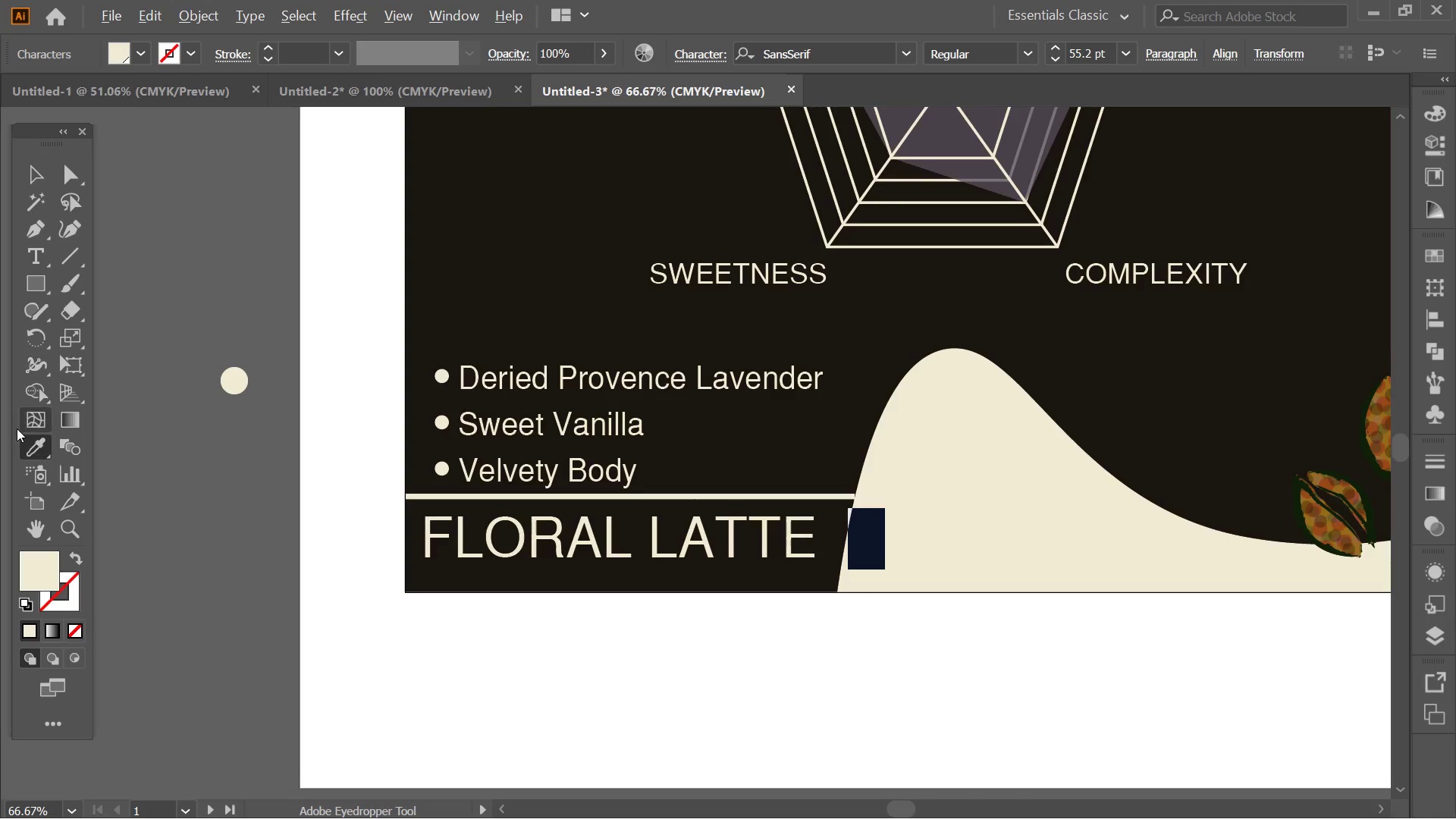 
key(Alt+AltLeft)
 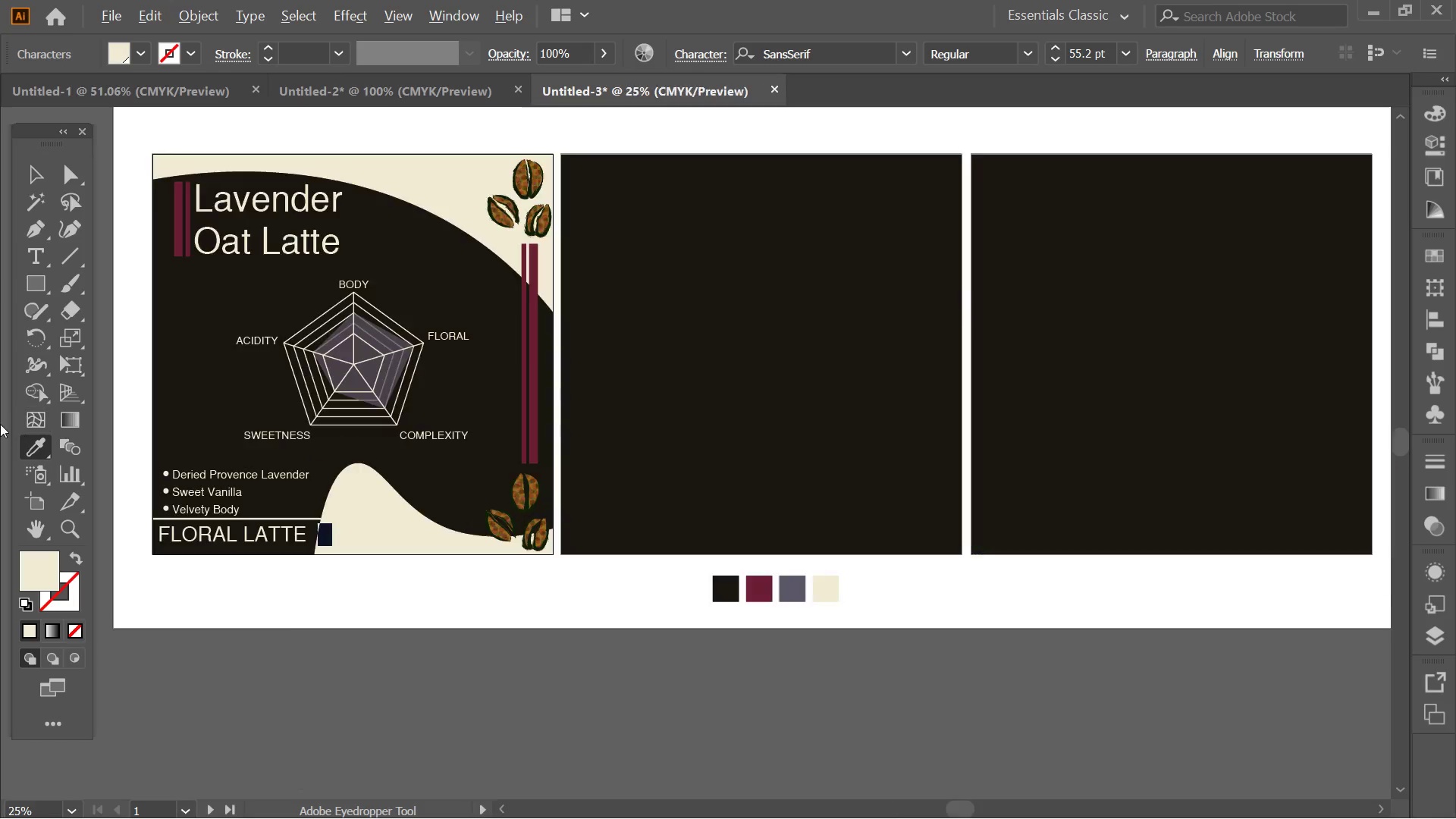 
scroll: coordinate [0, 424], scroll_direction: down, amount: 2.0
 